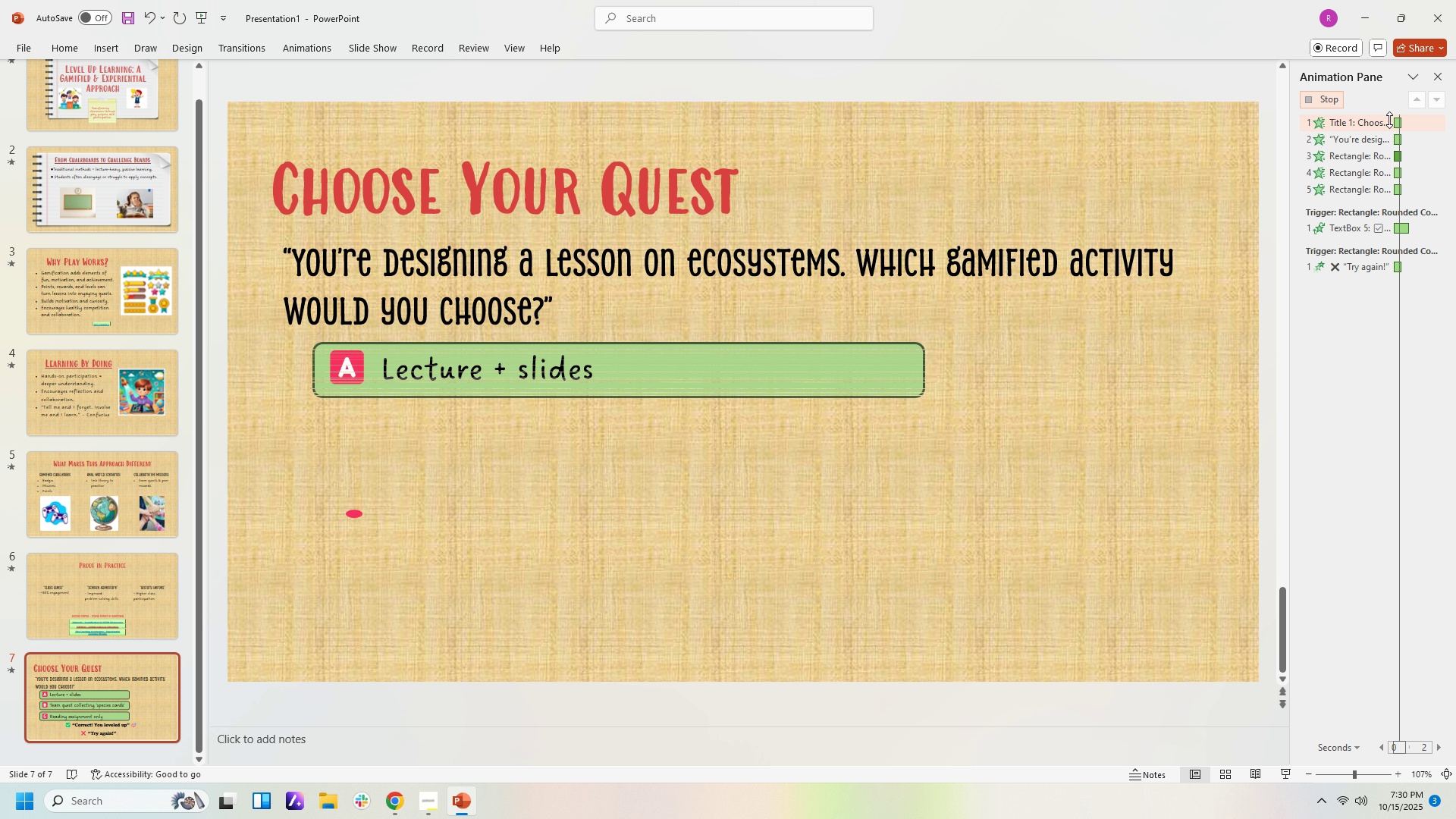 
left_click([518, 445])
 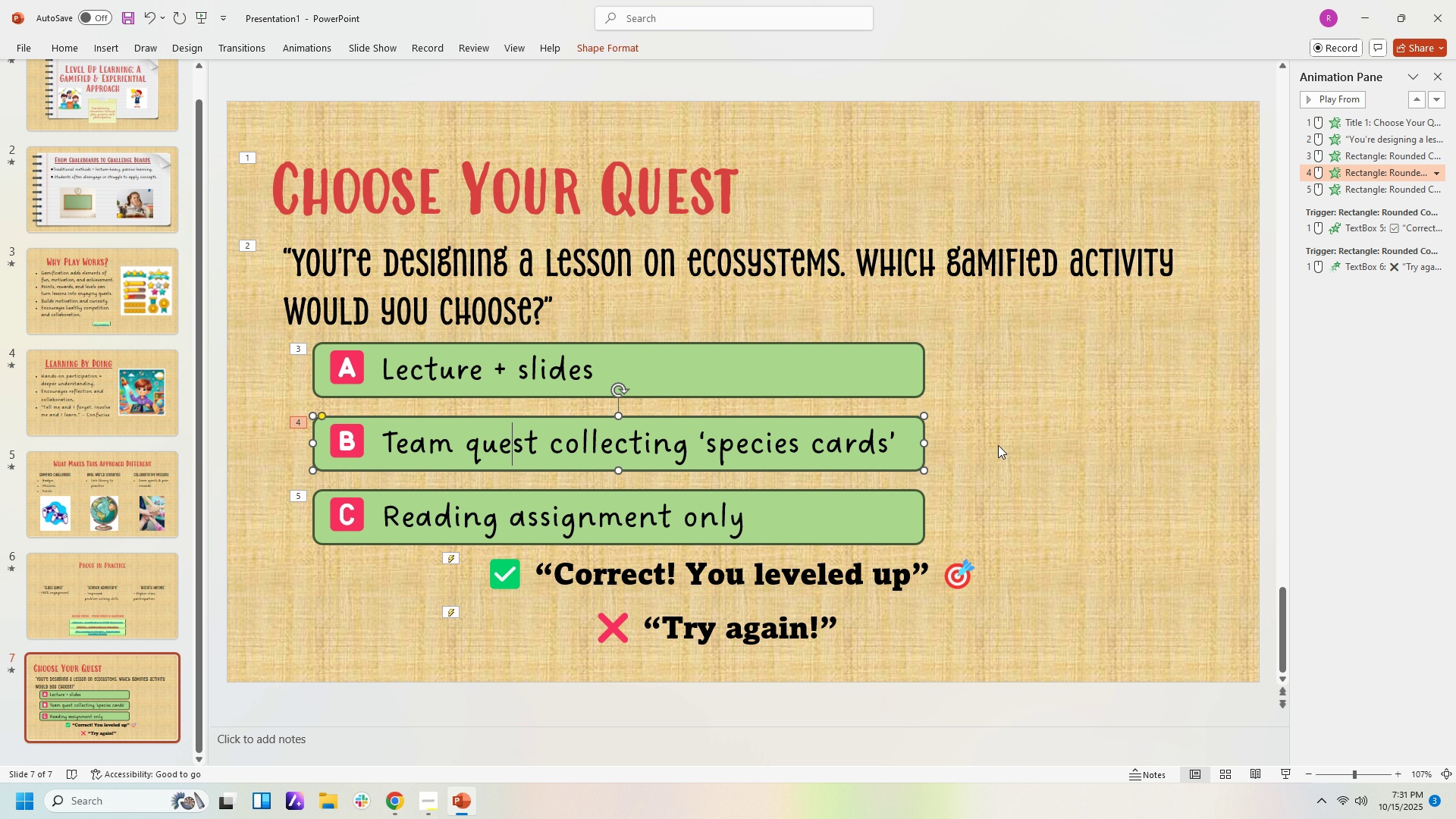 
left_click([998, 445])
 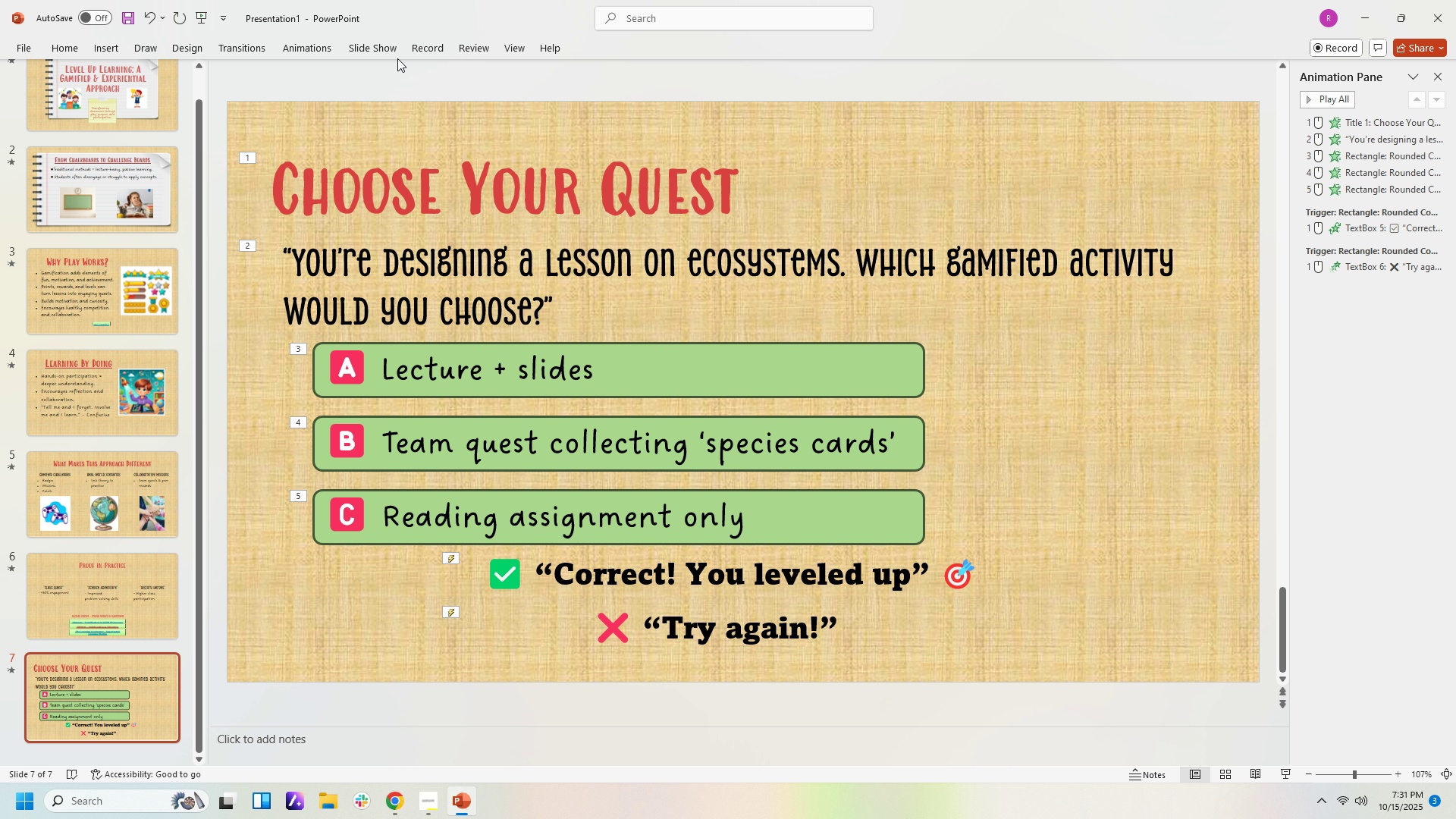 
left_click([390, 47])
 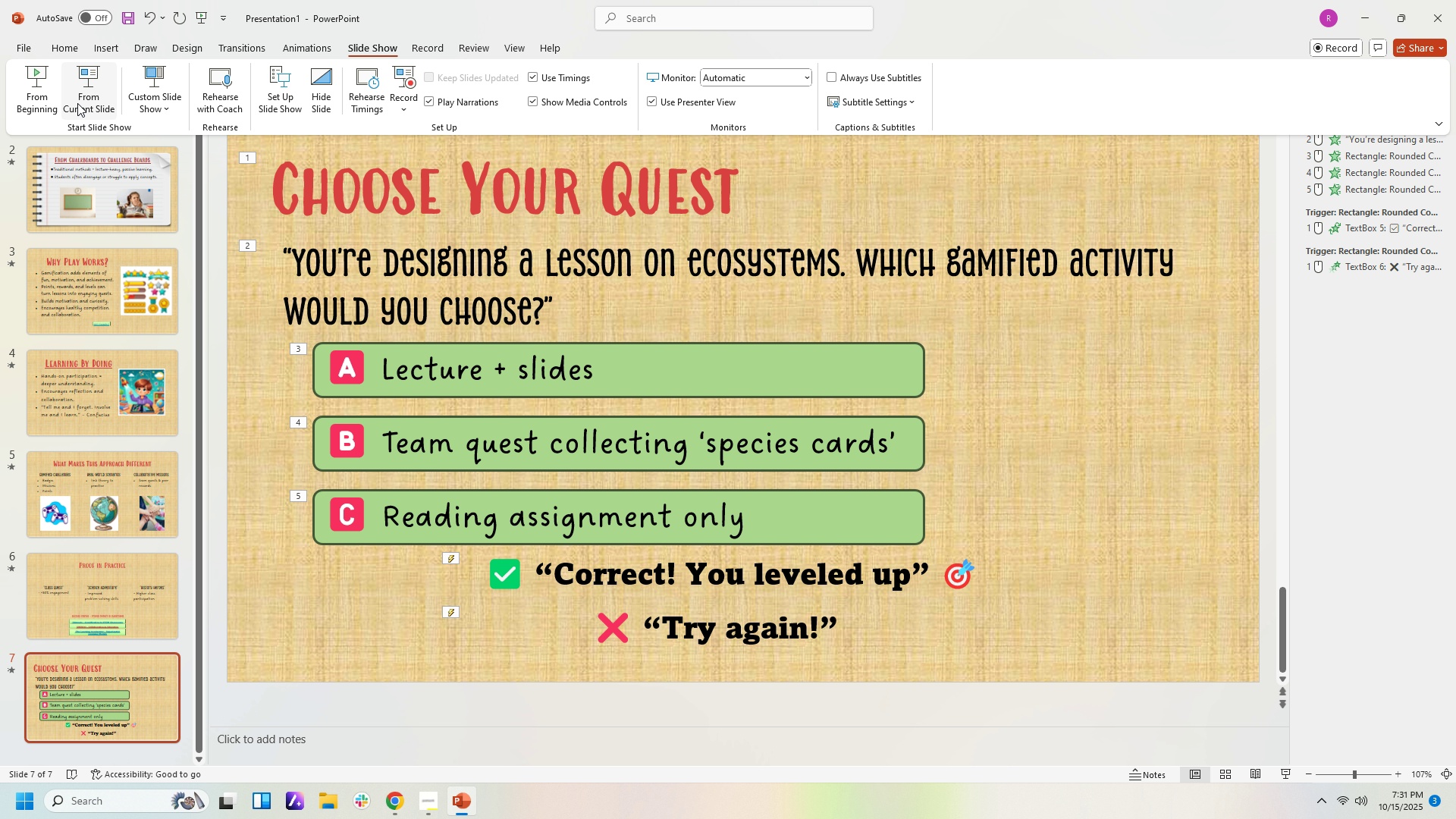 
left_click([87, 89])
 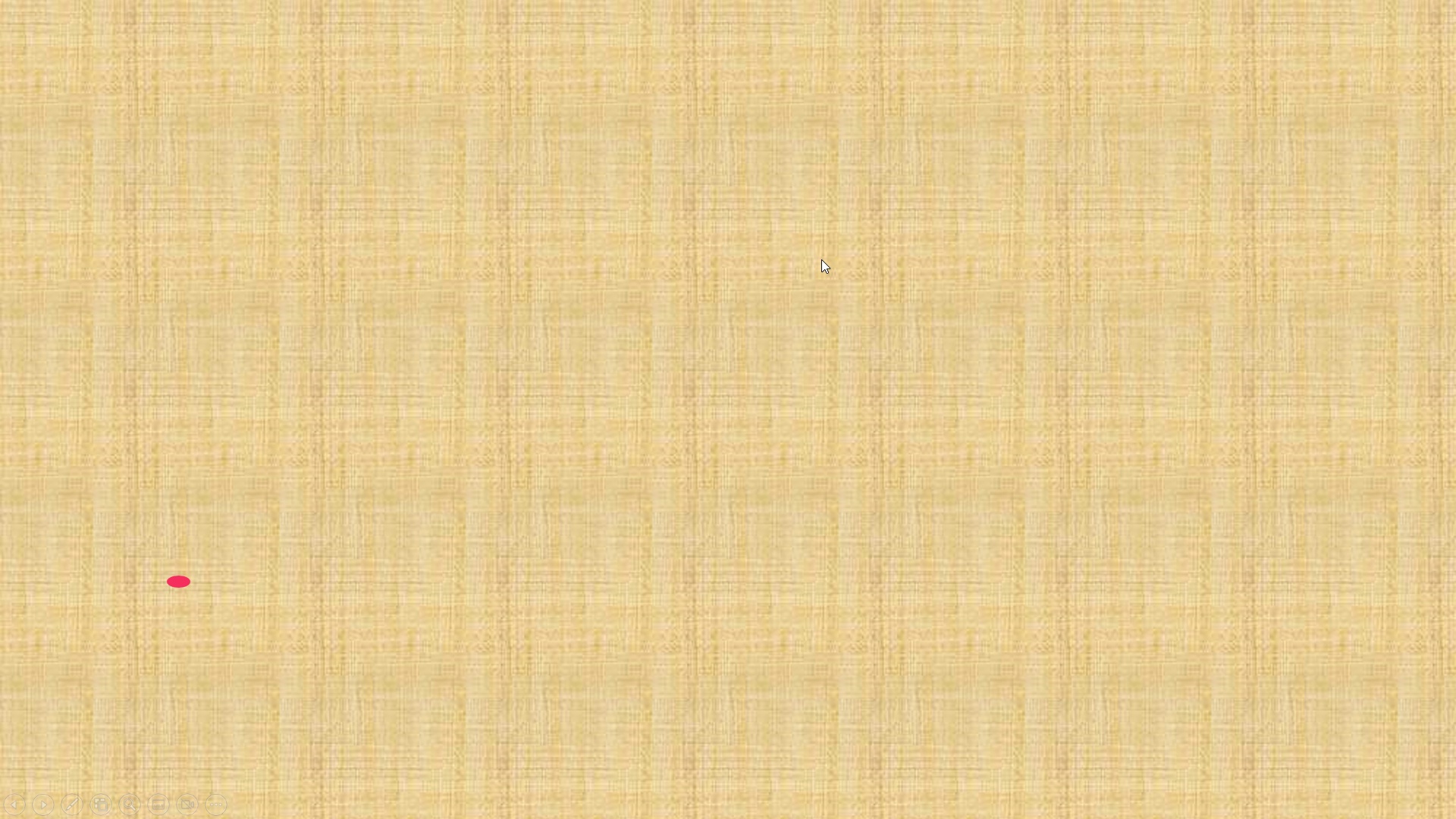 
left_click([821, 259])
 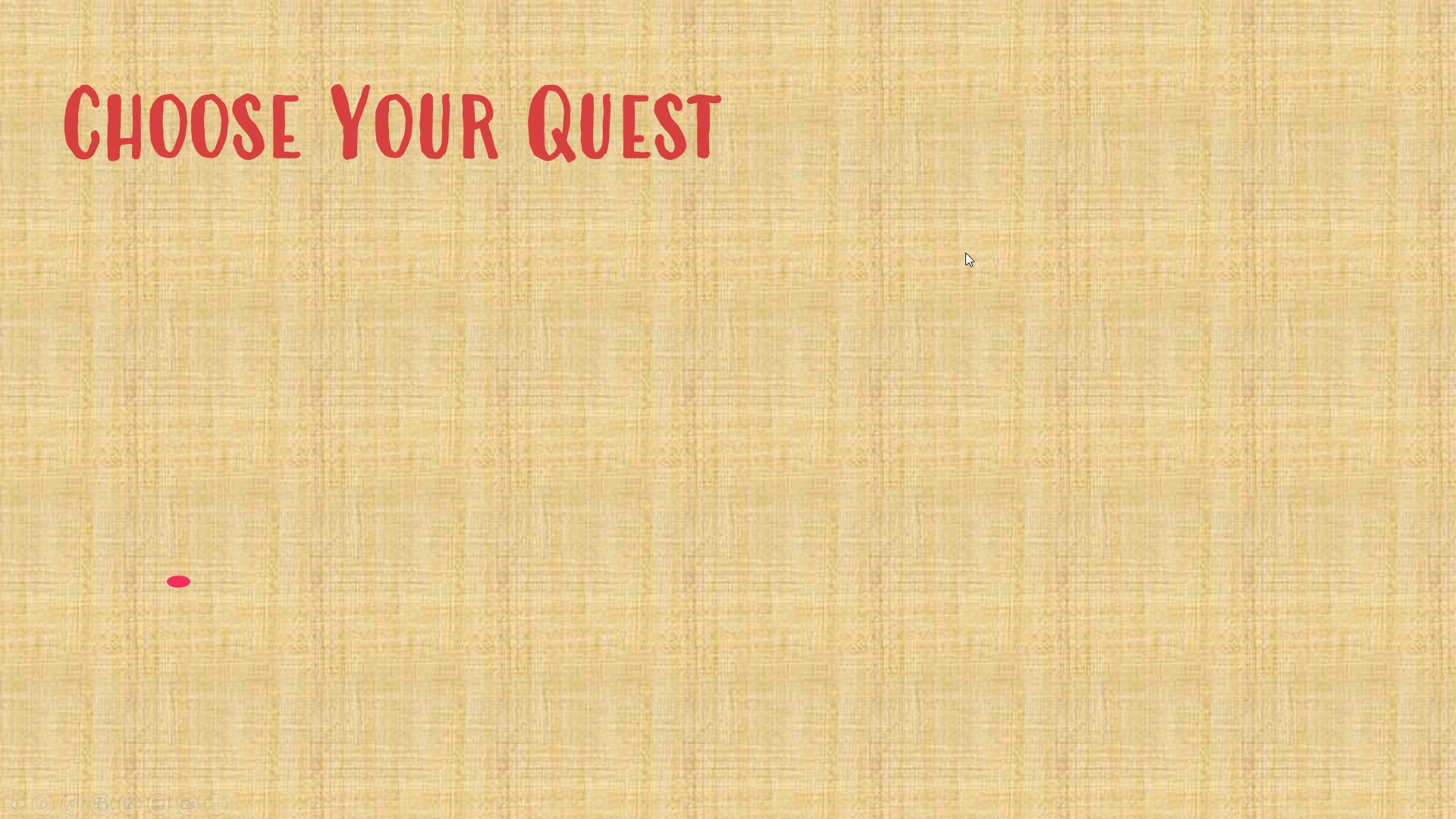 
left_click([965, 253])
 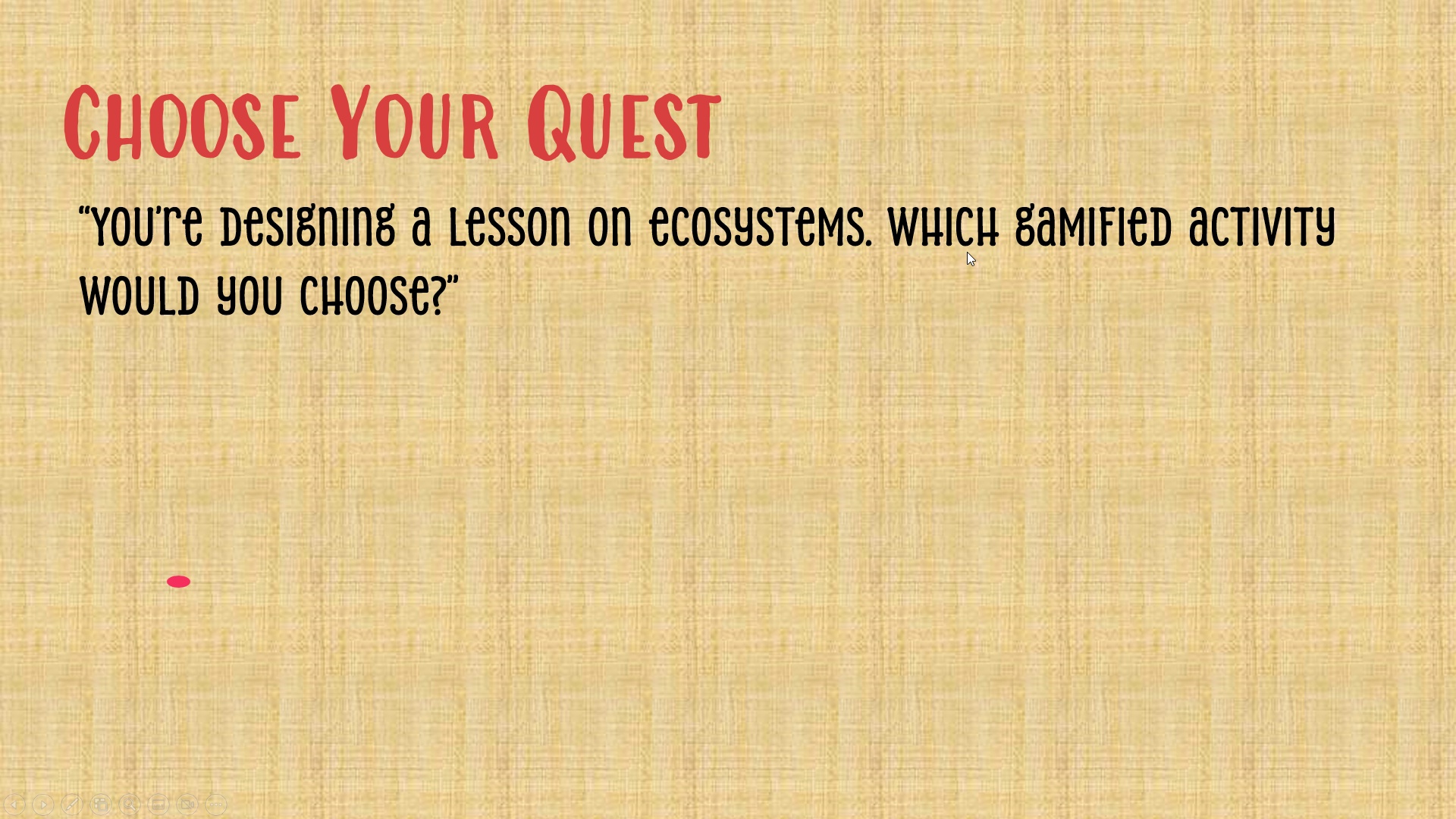 
left_click([967, 252])
 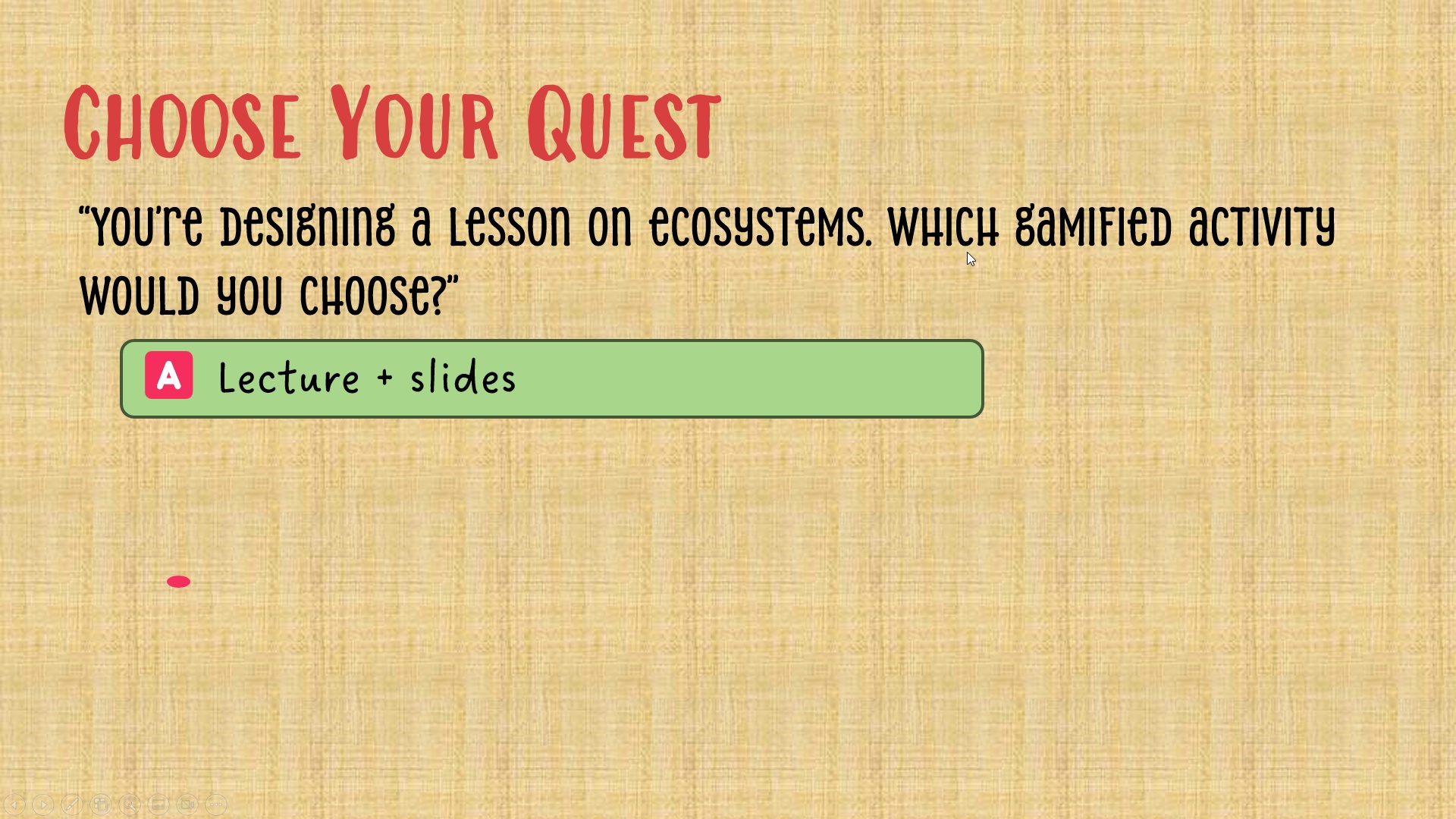 
left_click([967, 252])
 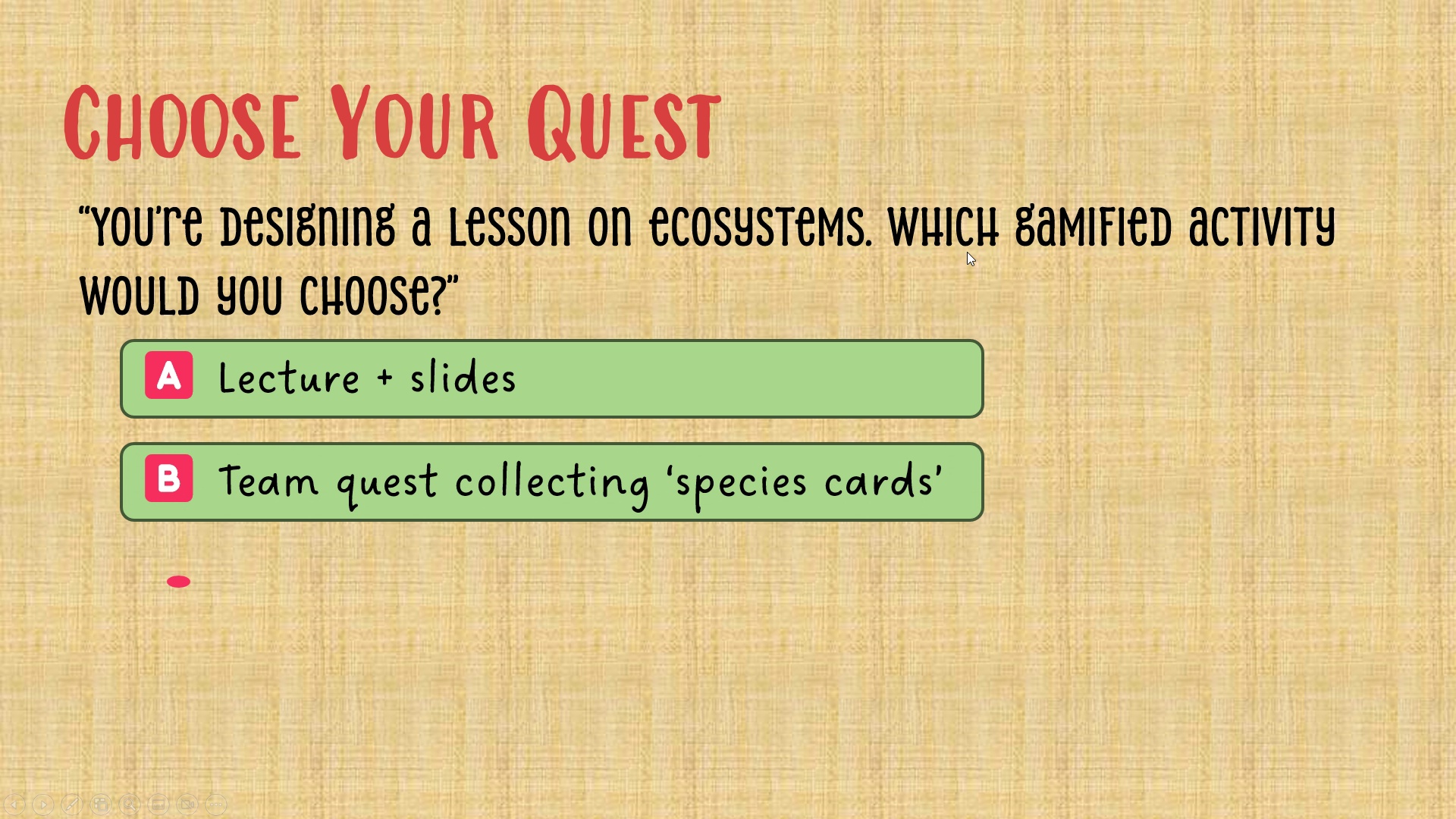 
left_click([967, 252])
 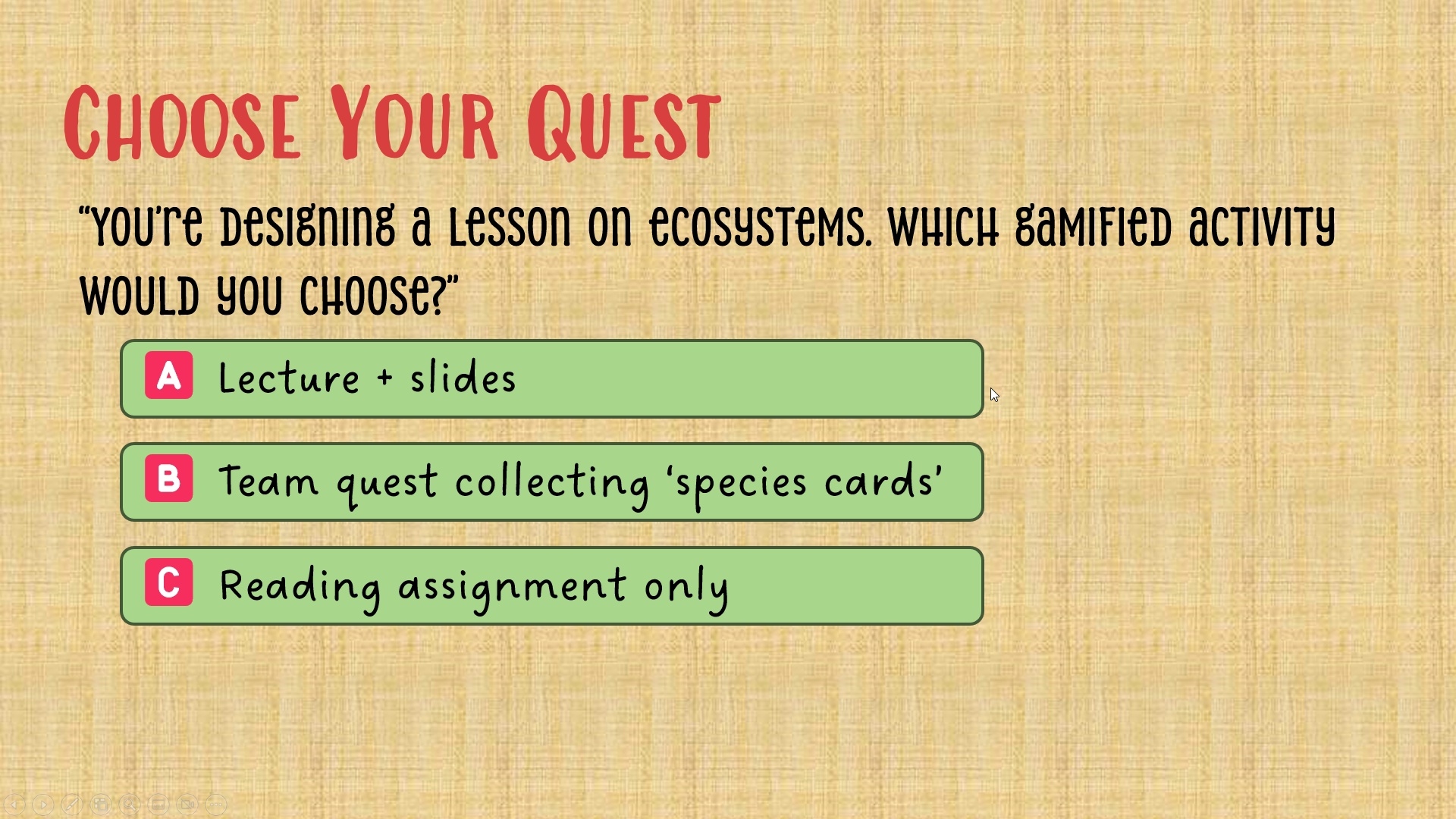 
left_click([1005, 388])
 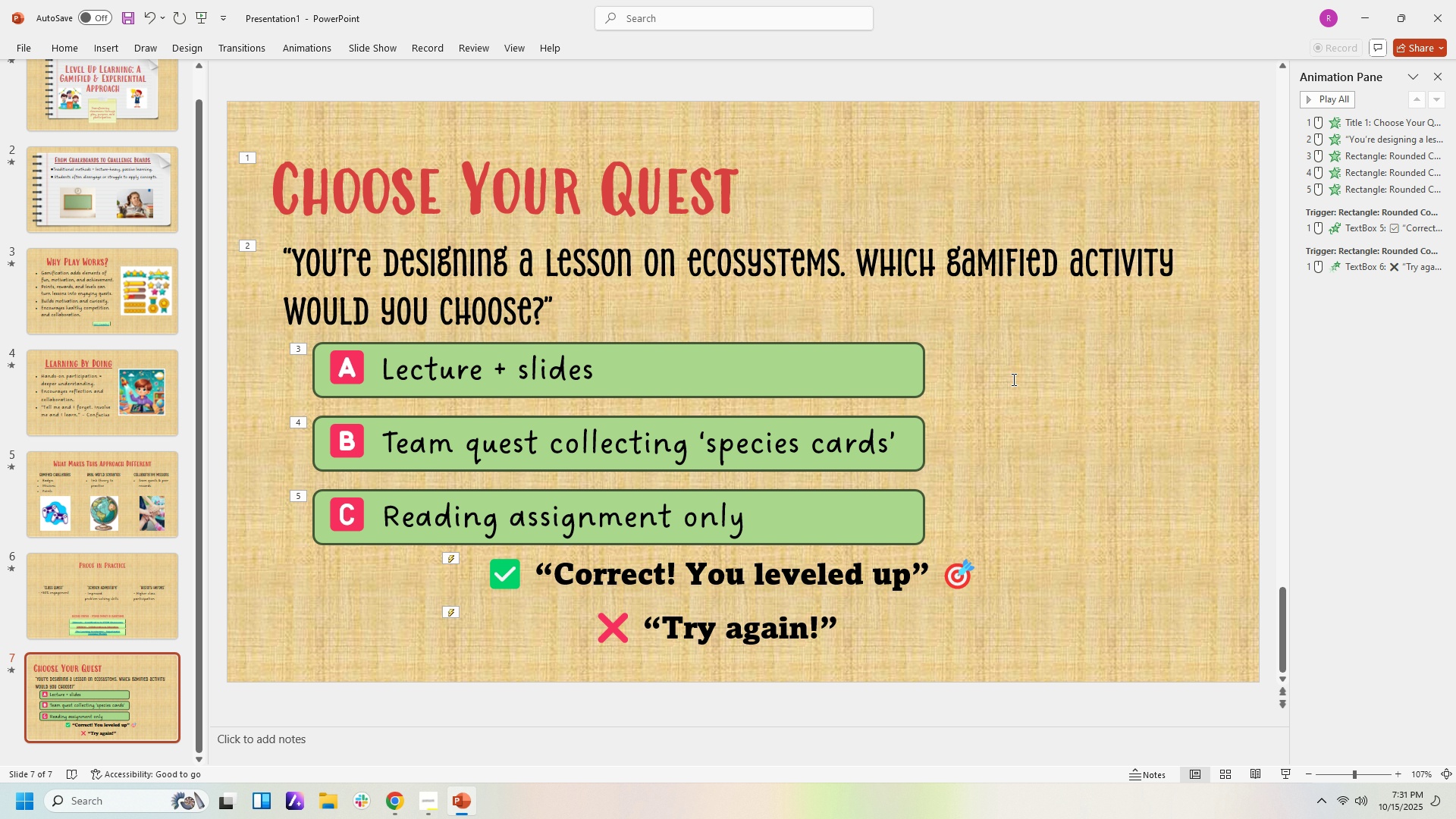 
left_click([1012, 379])
 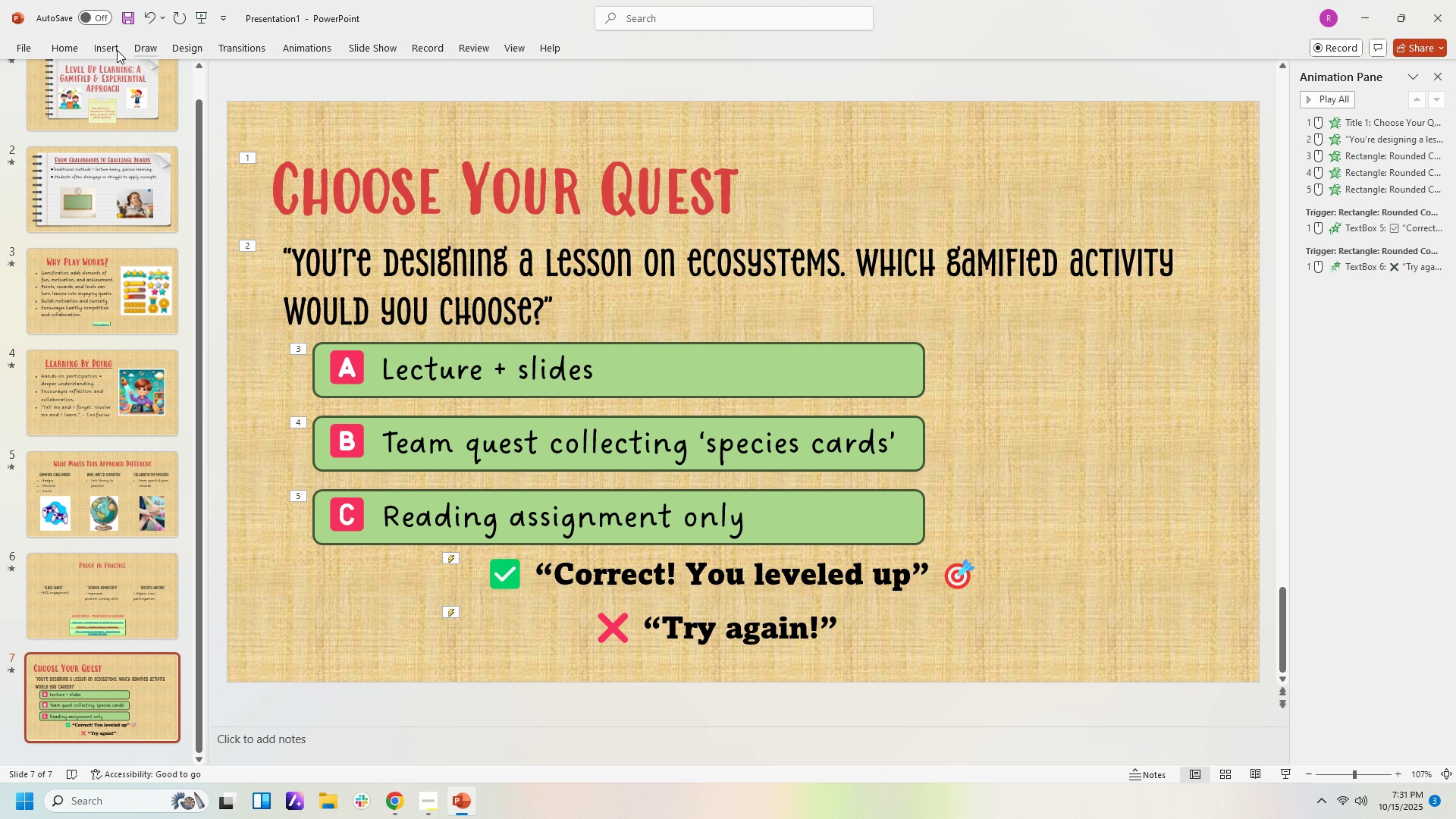 
wait(6.09)
 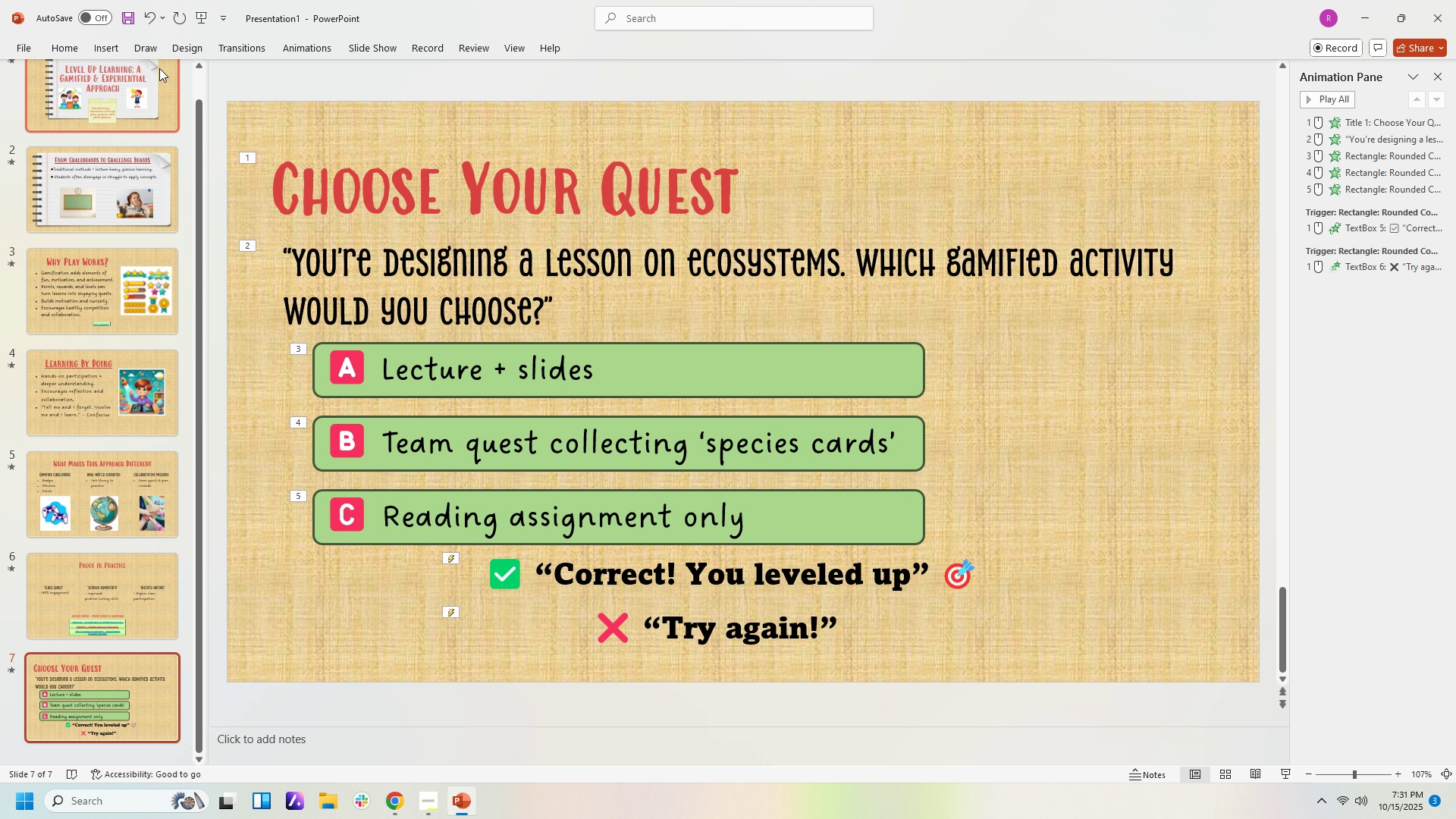 
left_click([383, 49])
 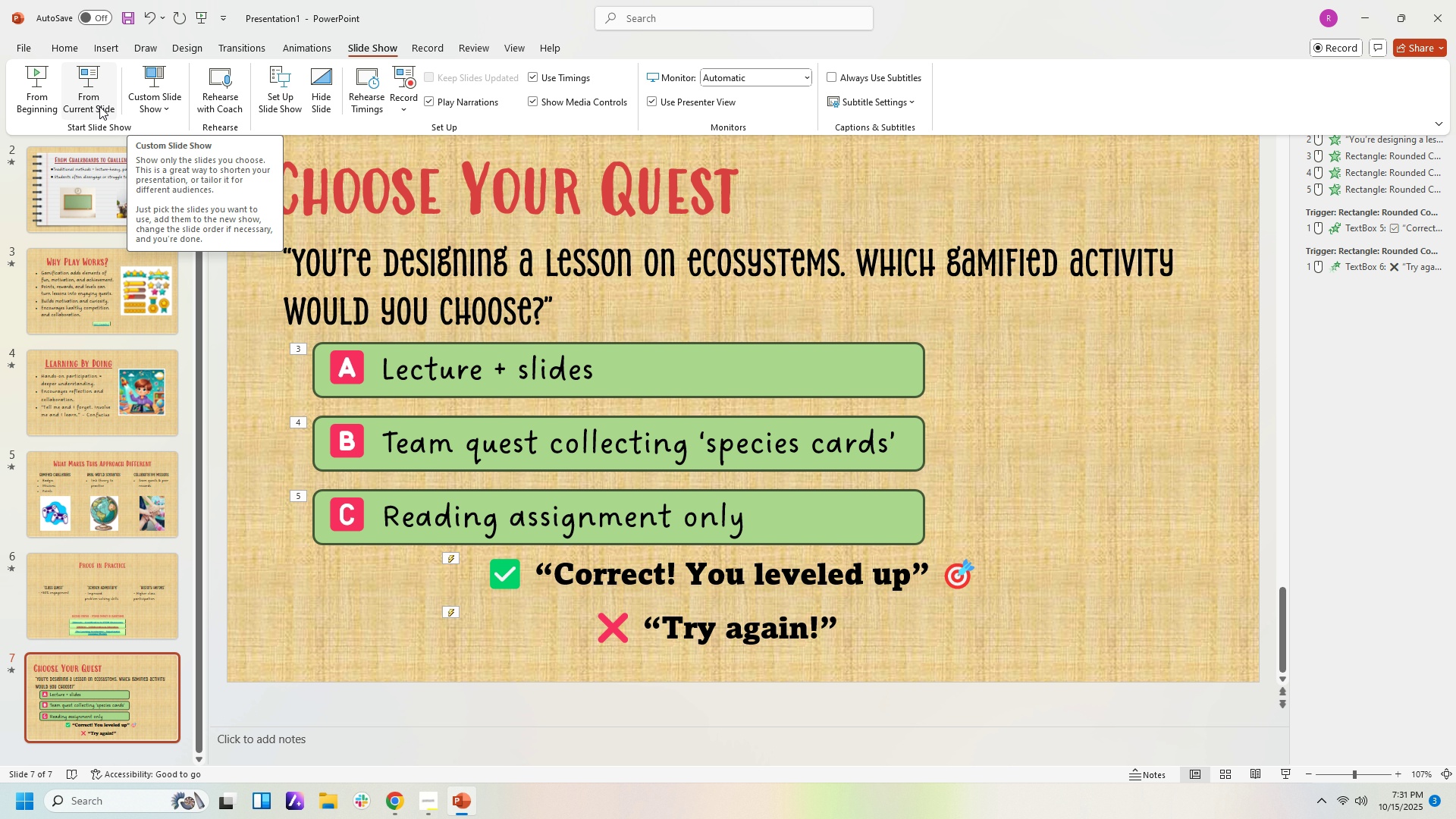 
left_click([96, 94])
 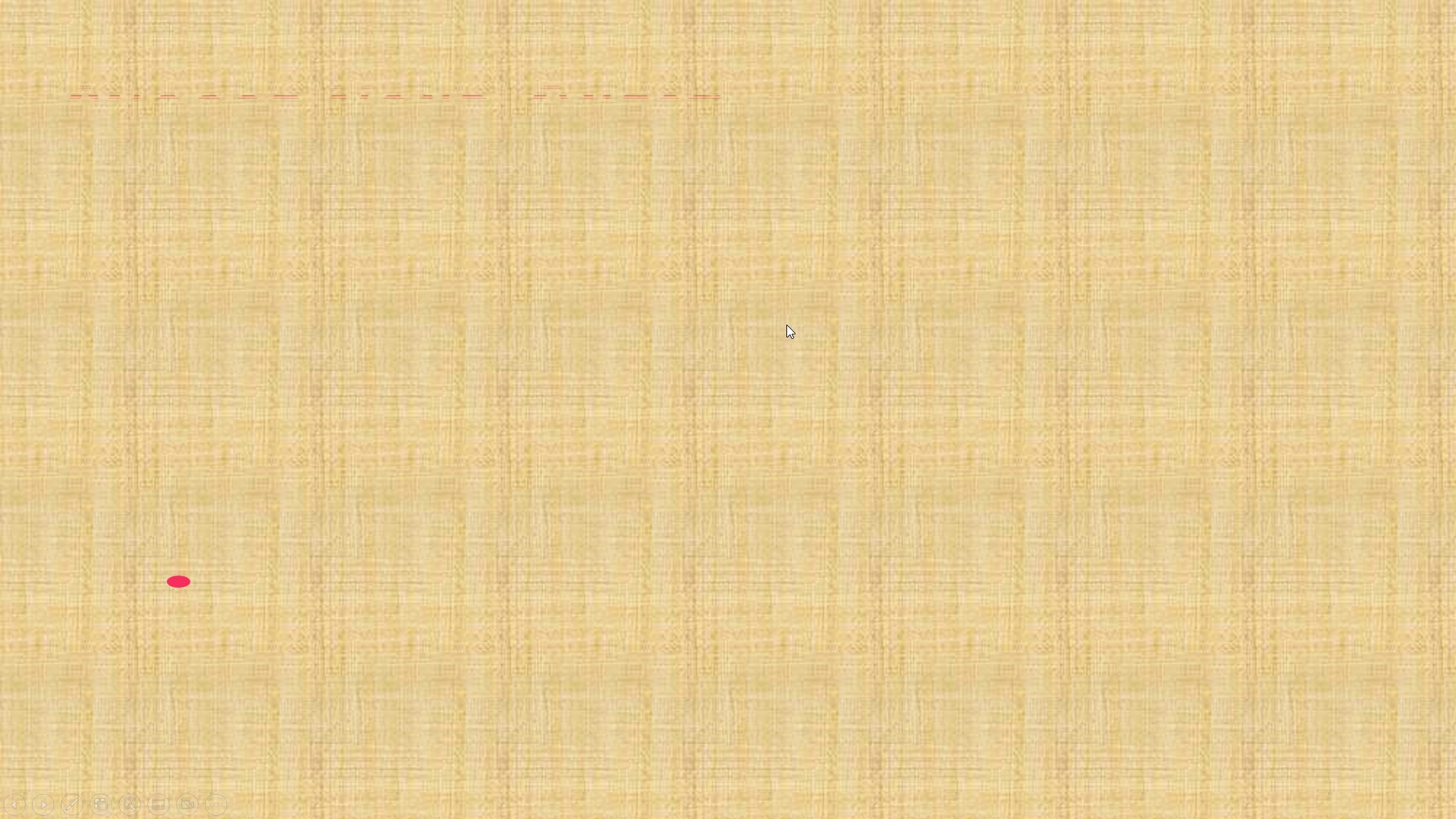 
double_click([786, 325])
 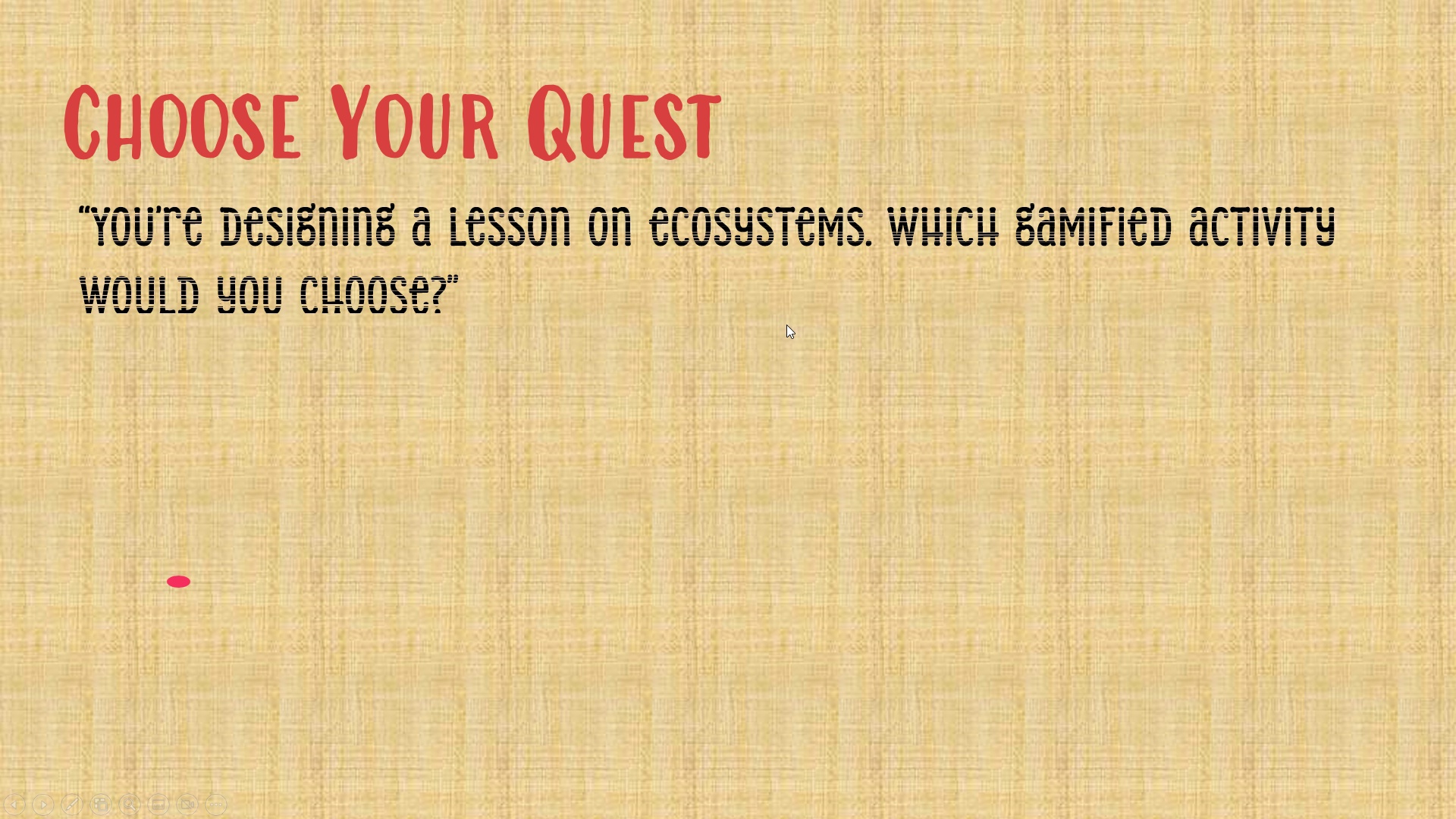 
triple_click([786, 325])
 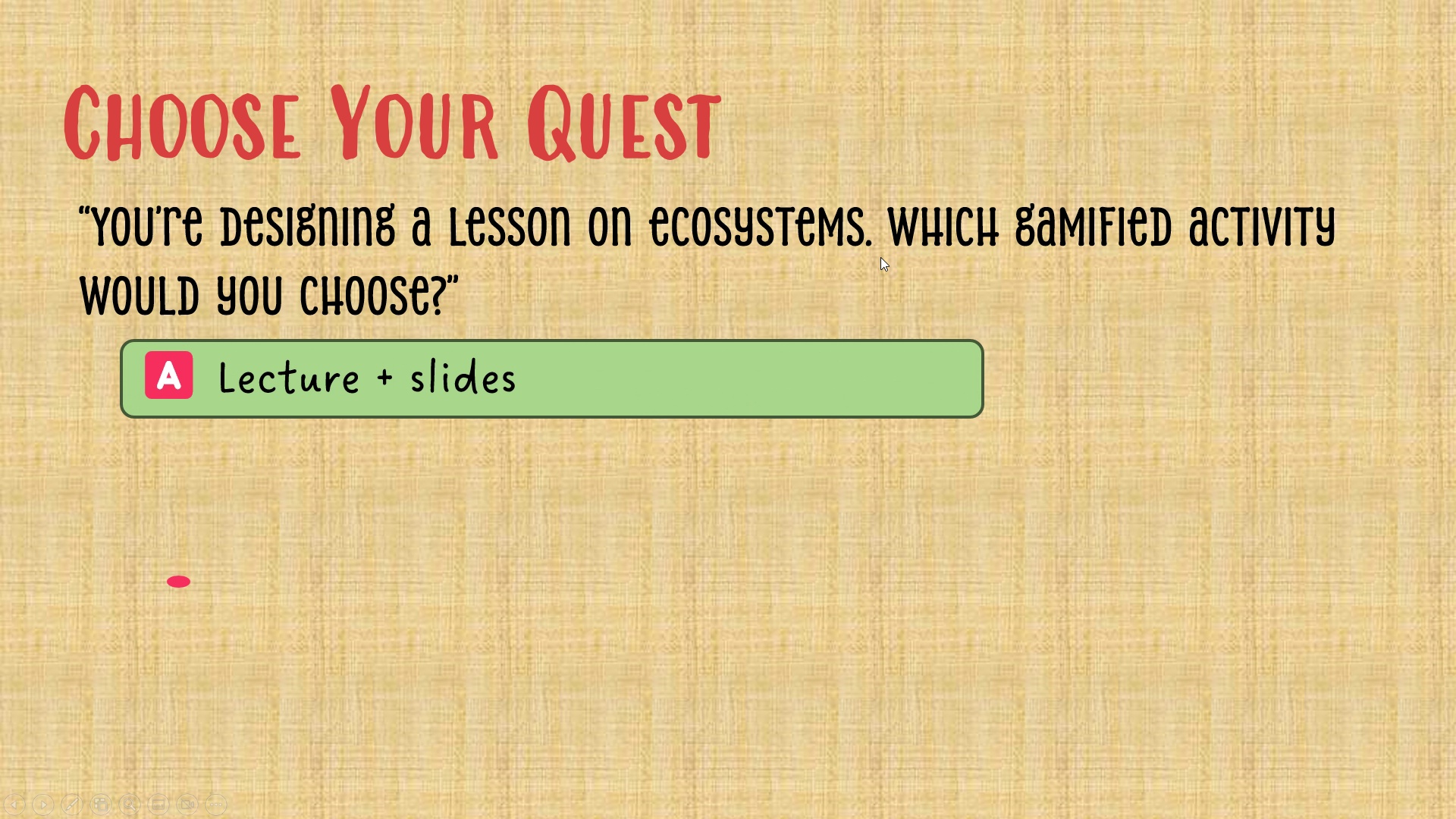 
left_click([880, 257])
 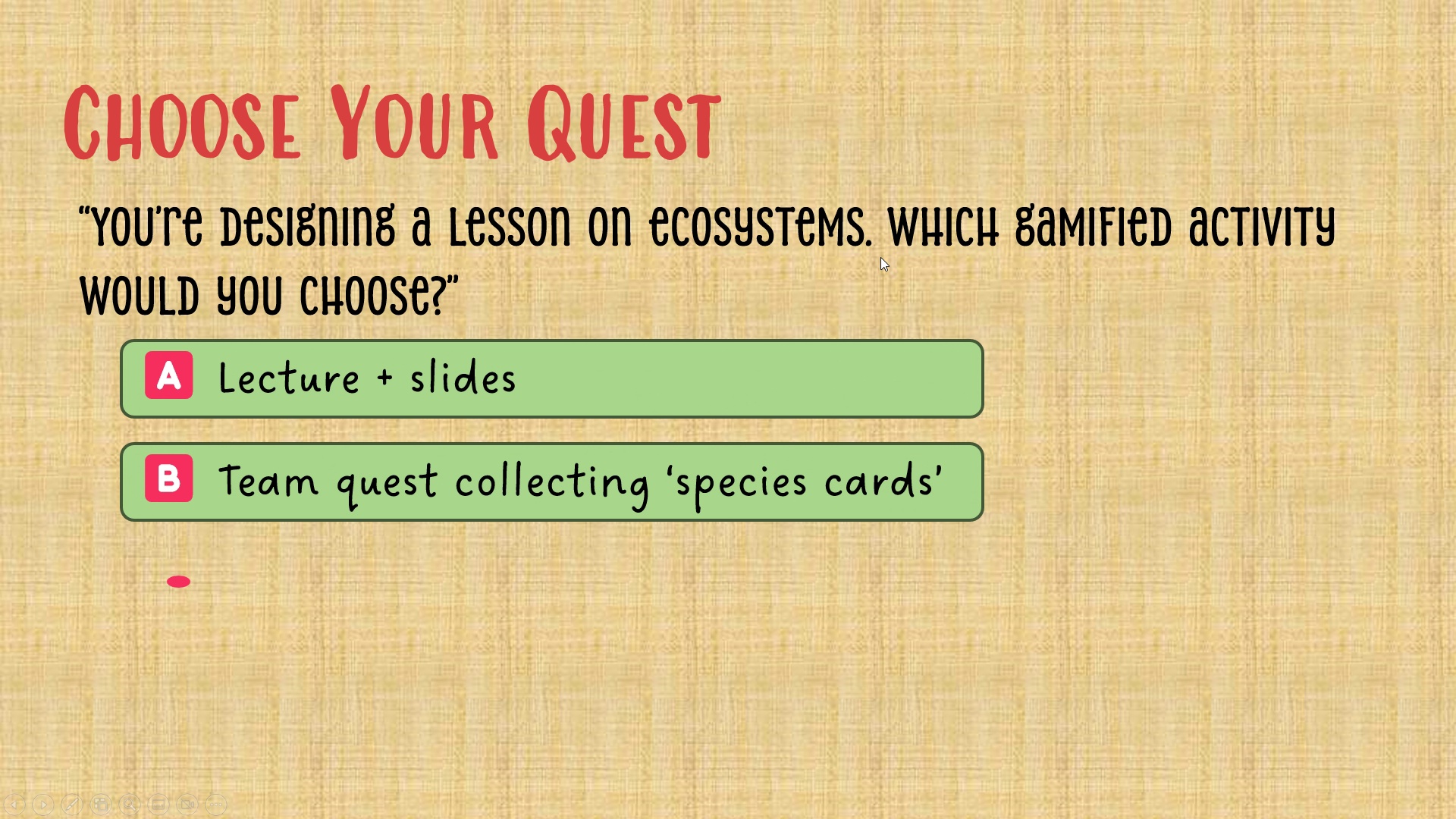 
left_click([880, 257])
 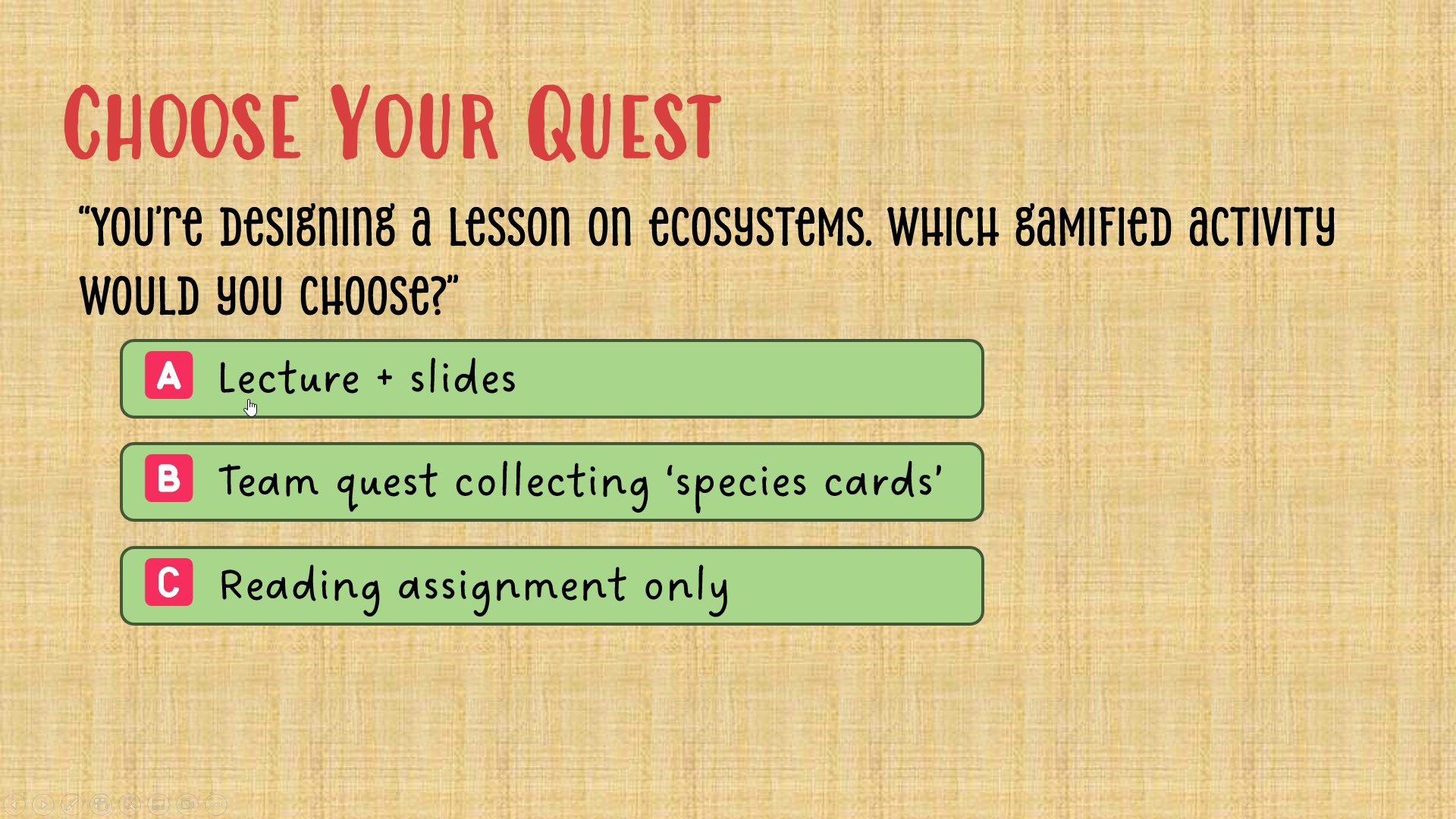 
left_click([248, 399])
 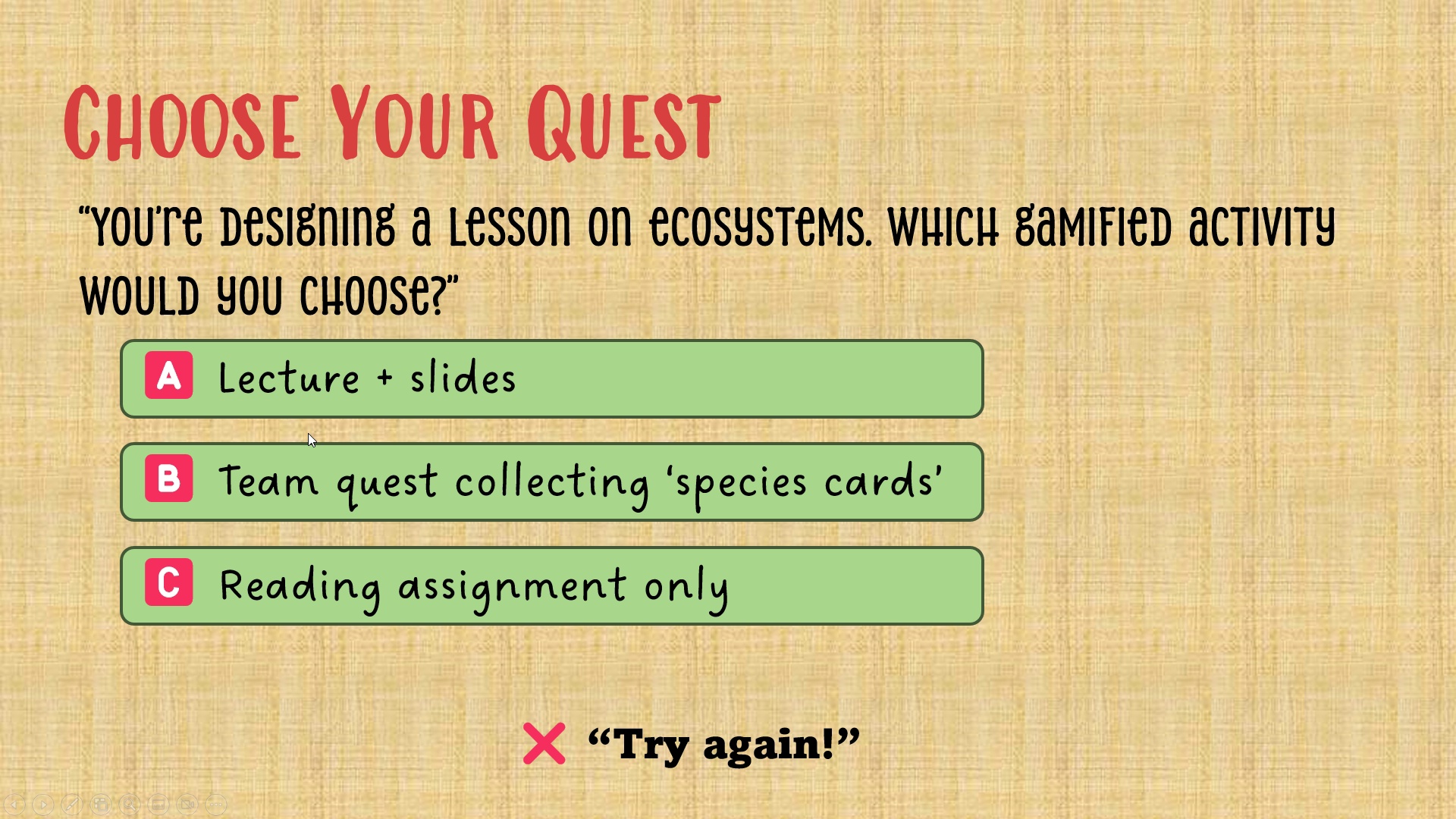 
left_click([307, 465])
 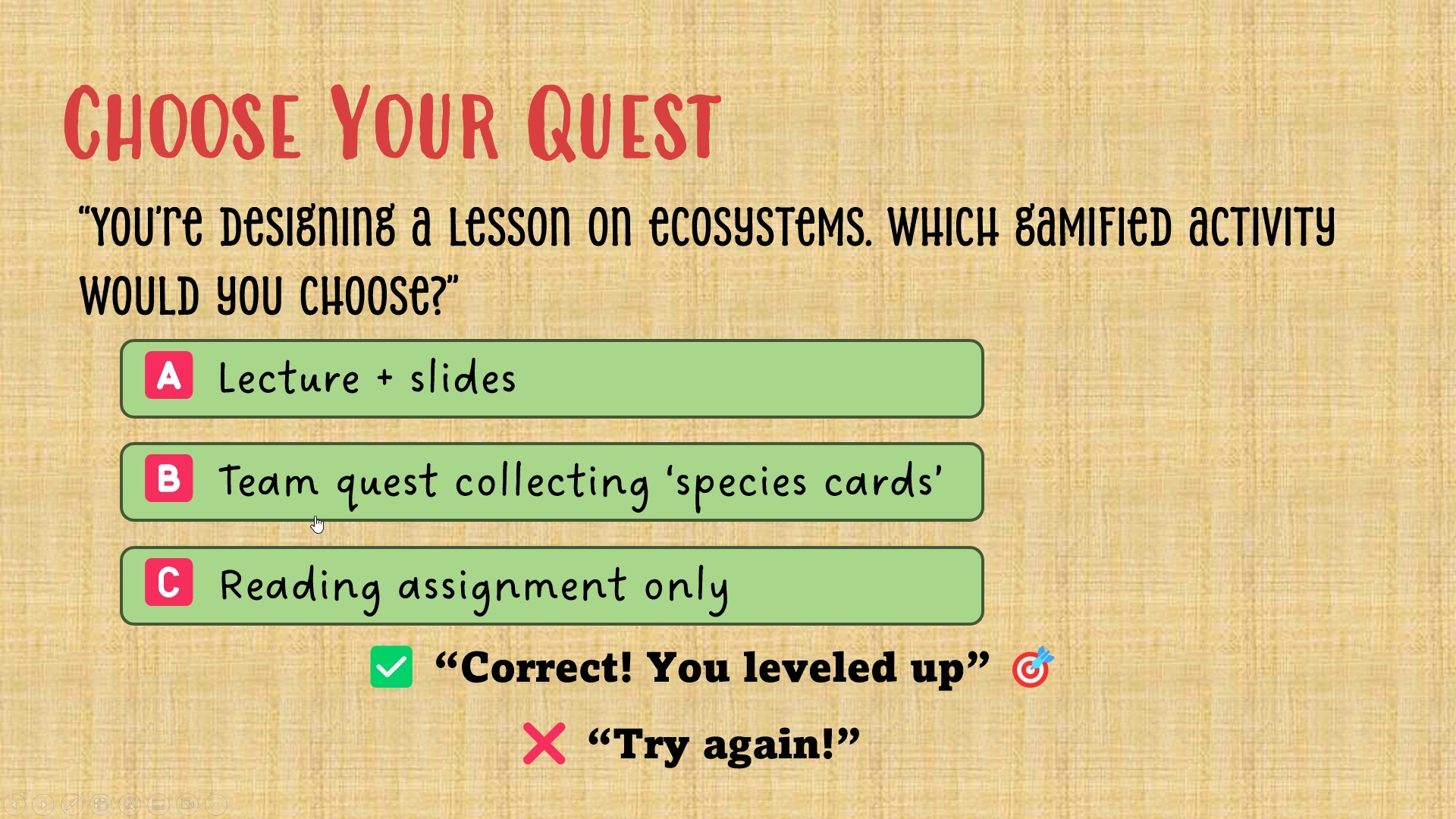 
left_click([318, 587])
 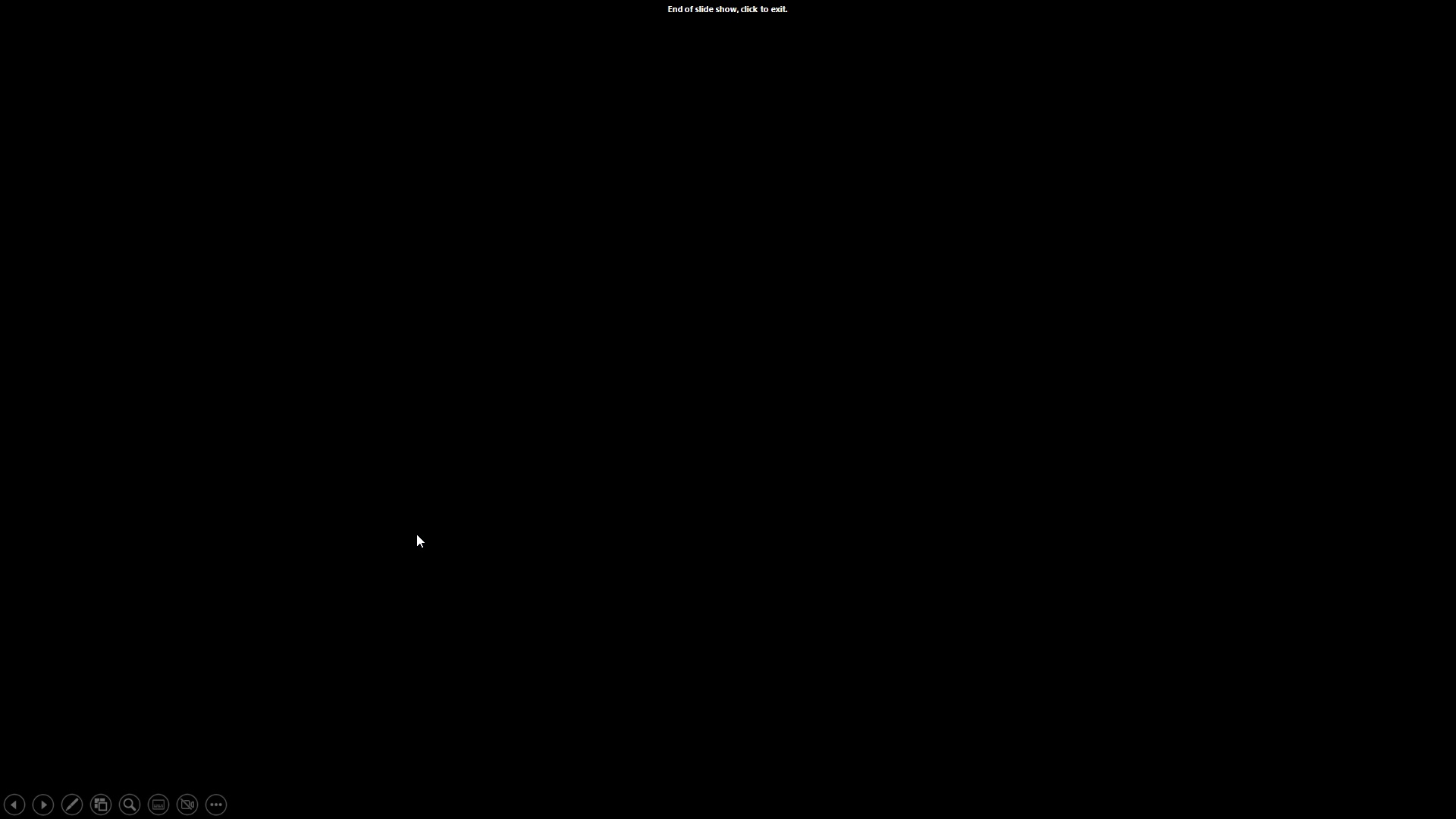 
left_click([416, 534])
 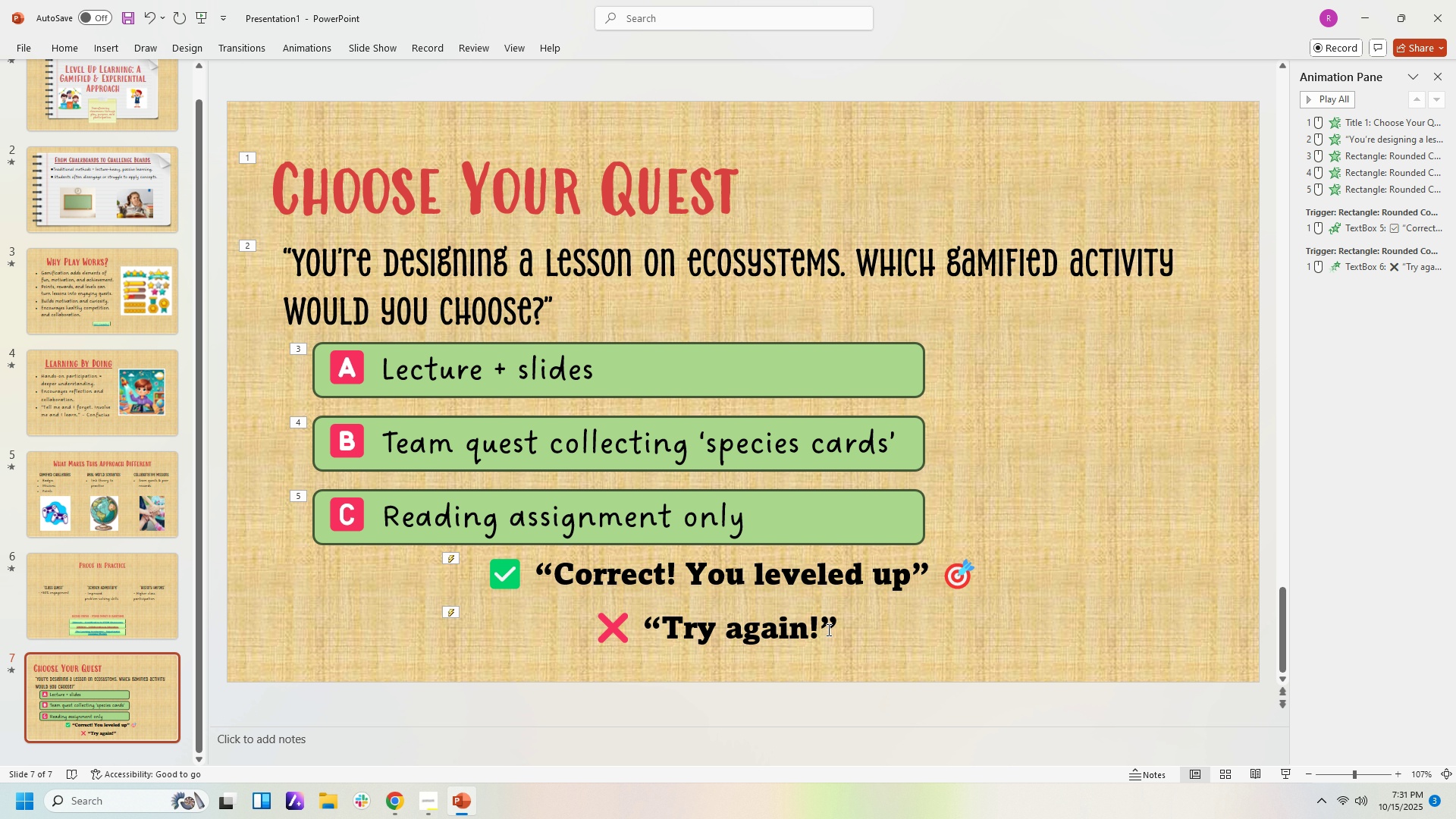 
left_click([813, 628])
 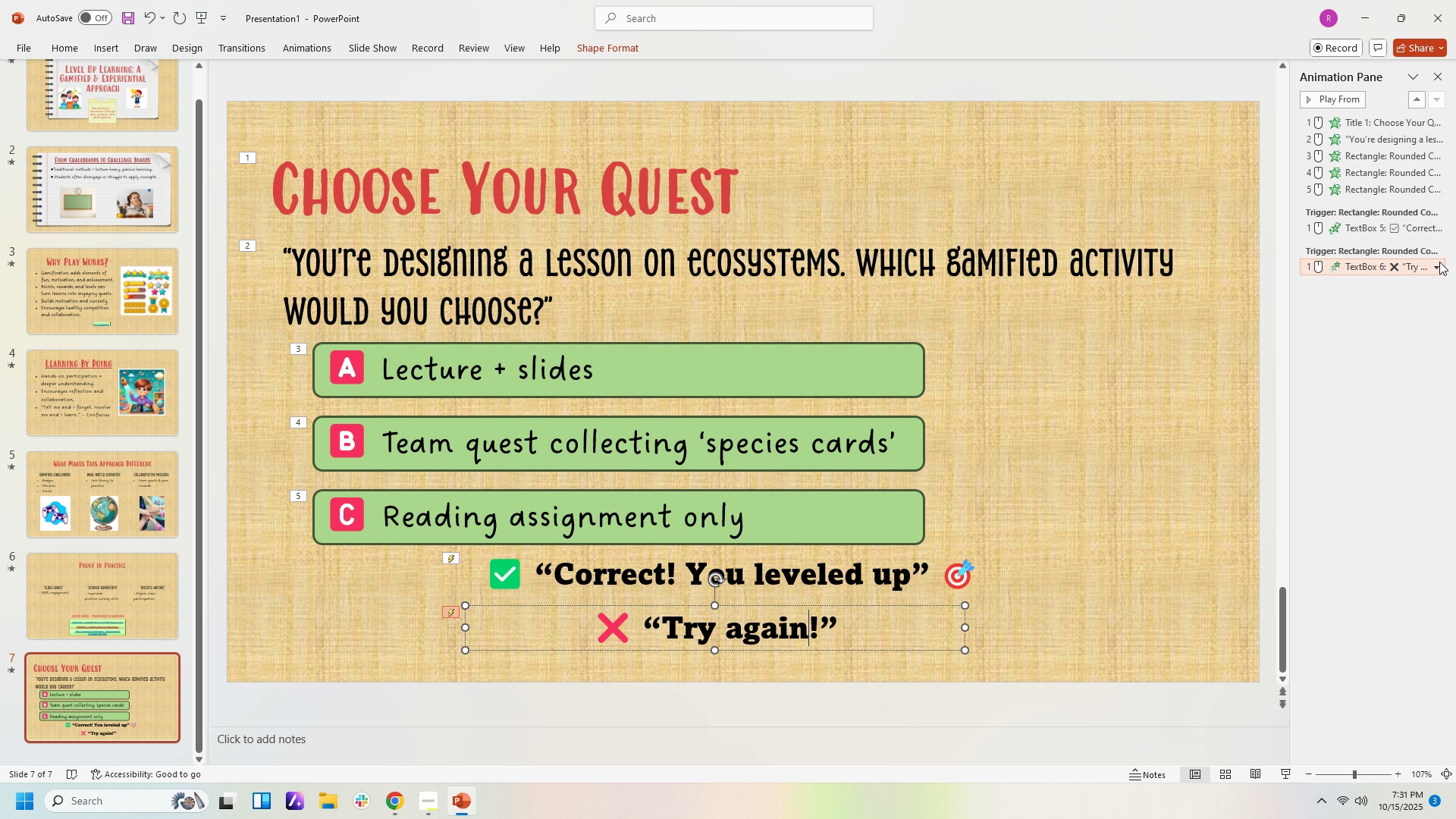 
left_click([1436, 264])
 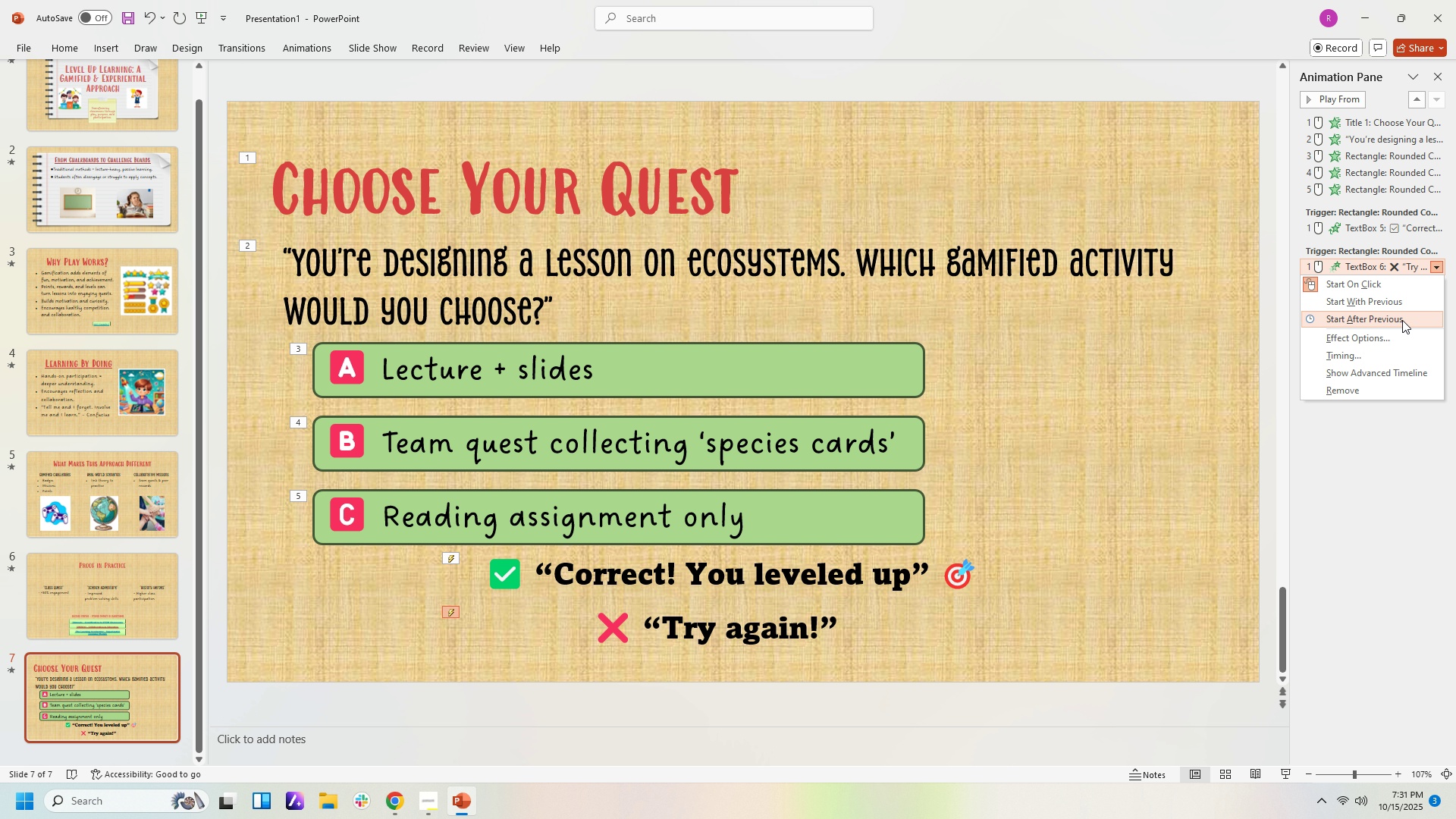 
wait(7.6)
 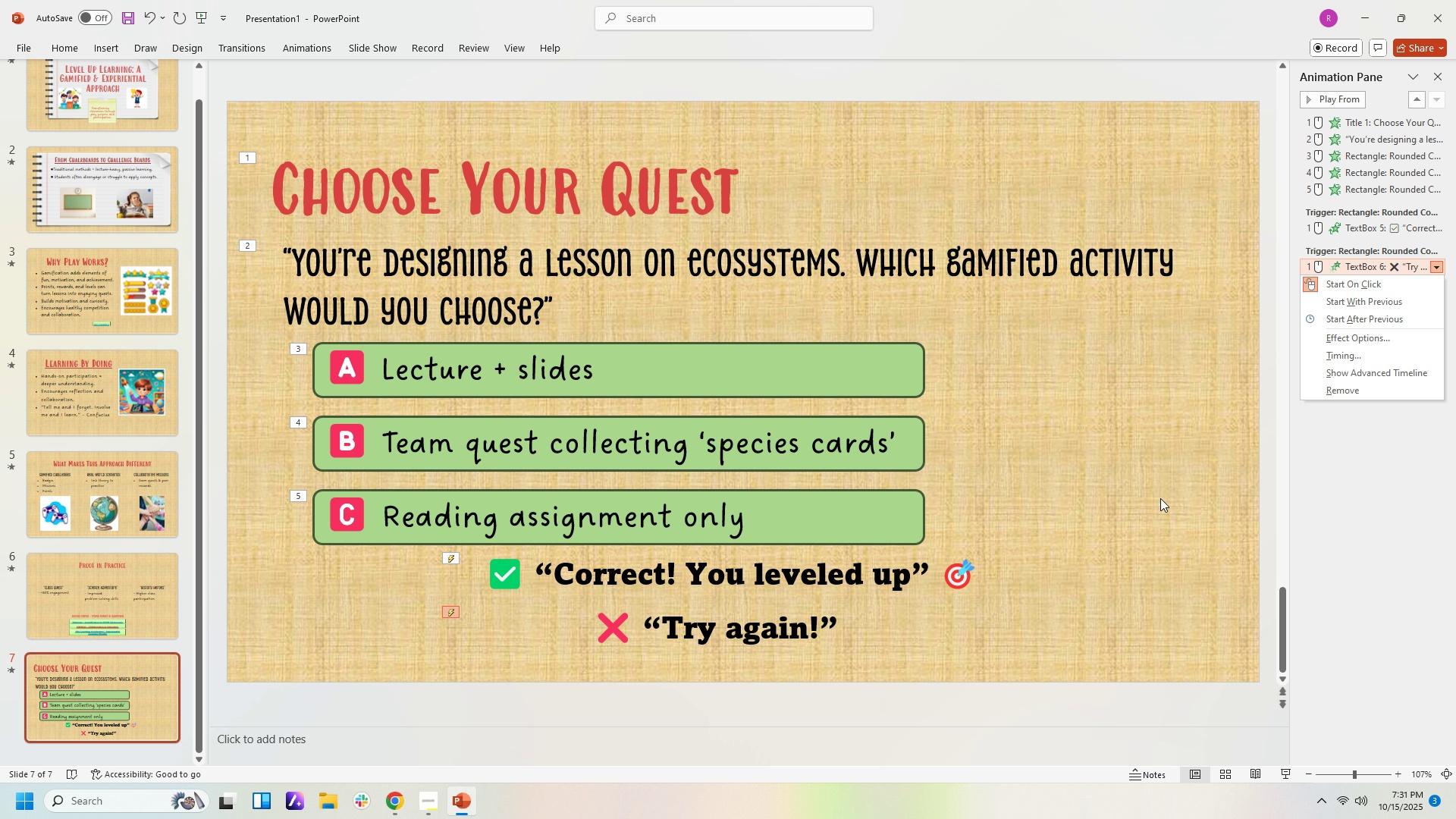 
left_click([1404, 341])
 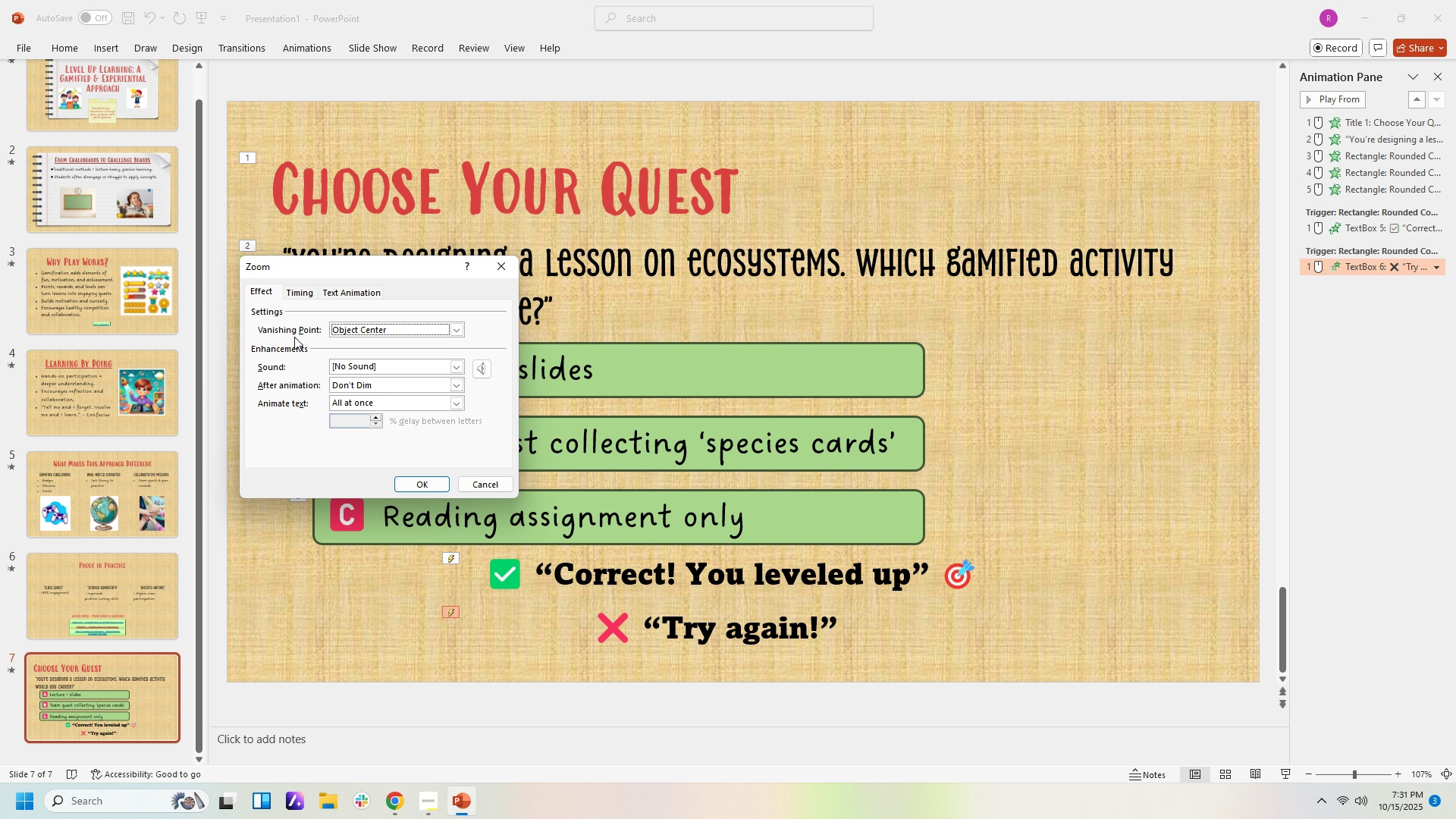 
left_click([308, 294])
 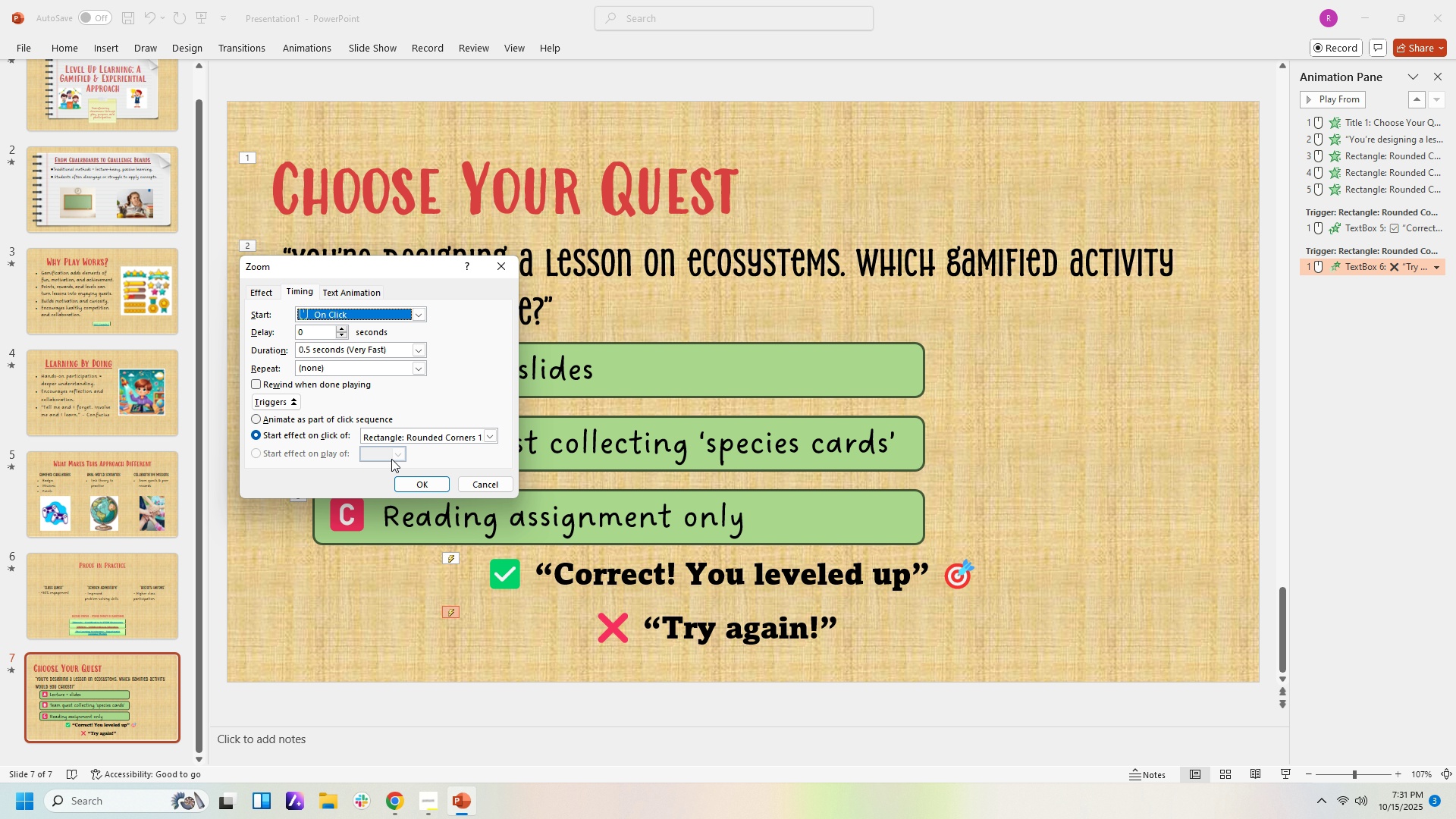 
left_click([391, 459])
 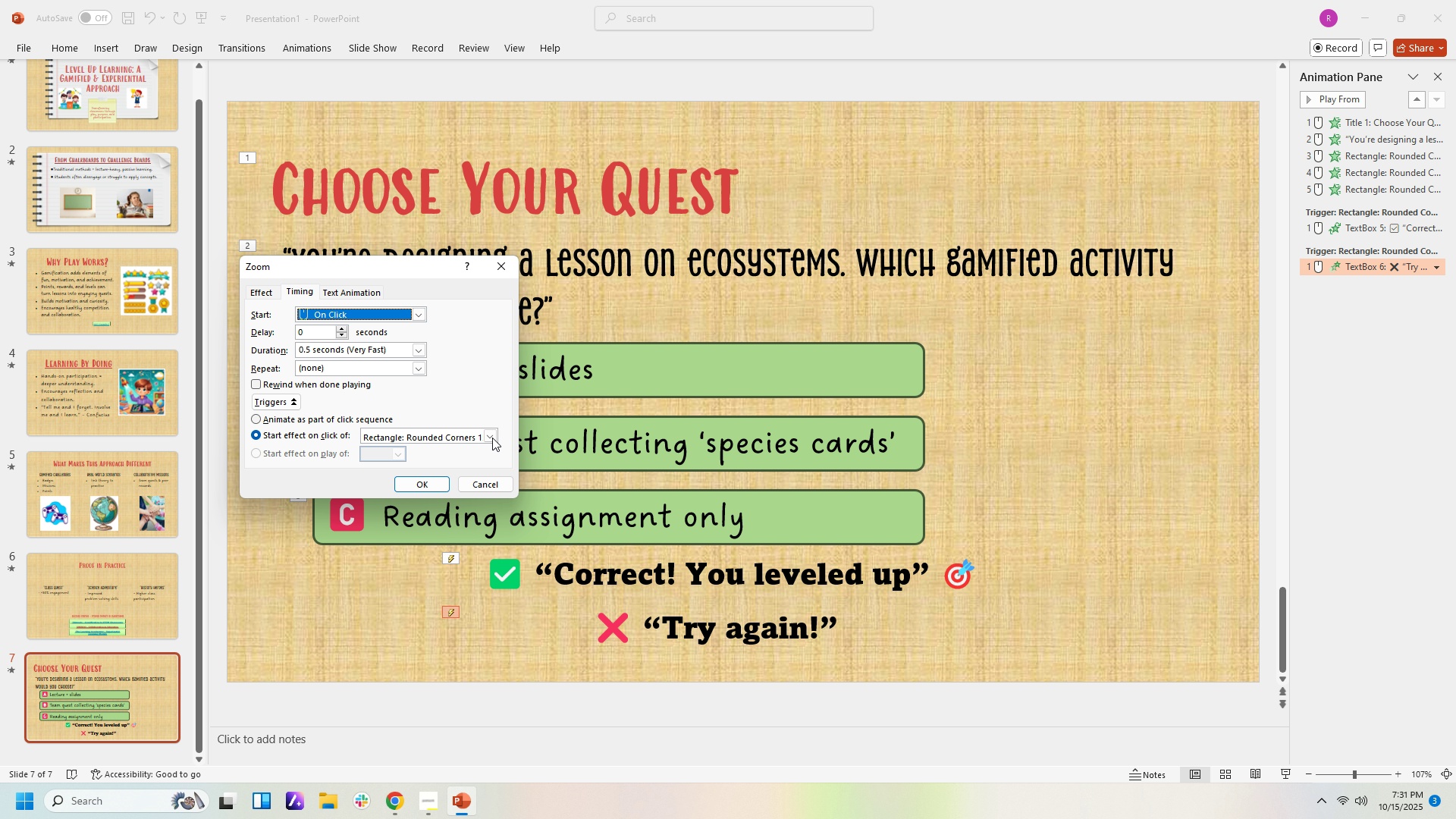 
left_click([492, 437])
 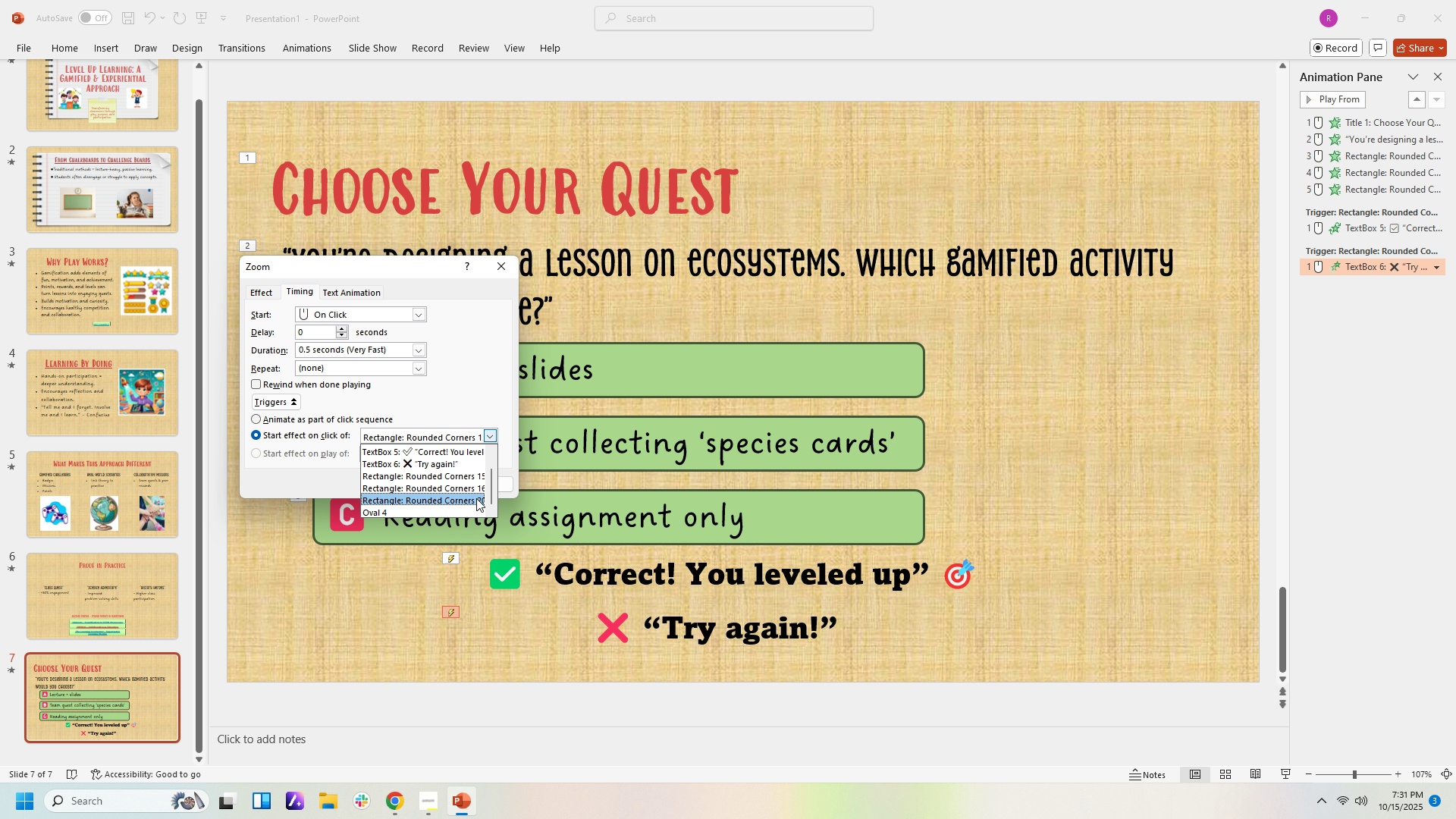 
left_click([476, 498])
 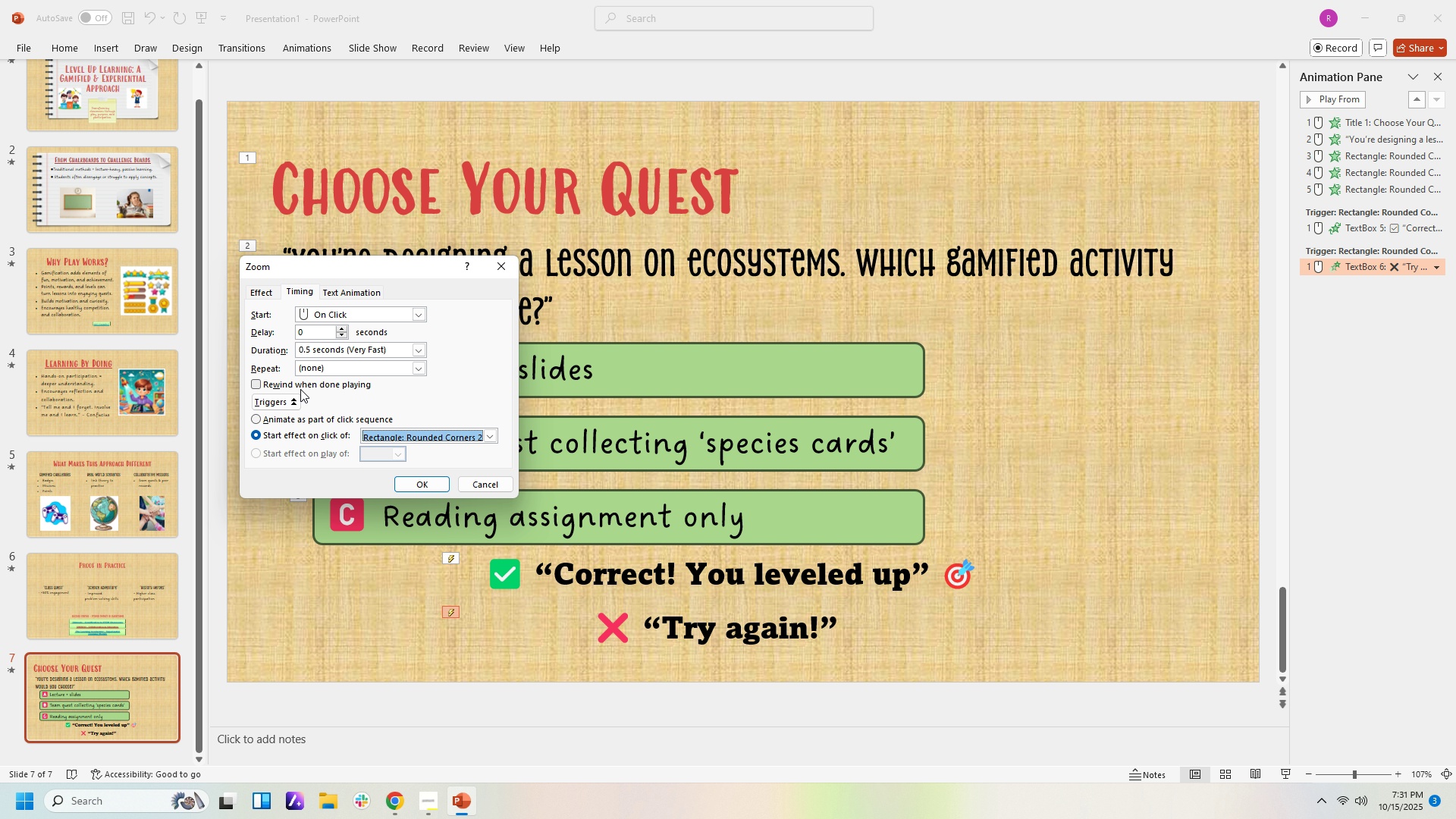 
left_click([305, 384])
 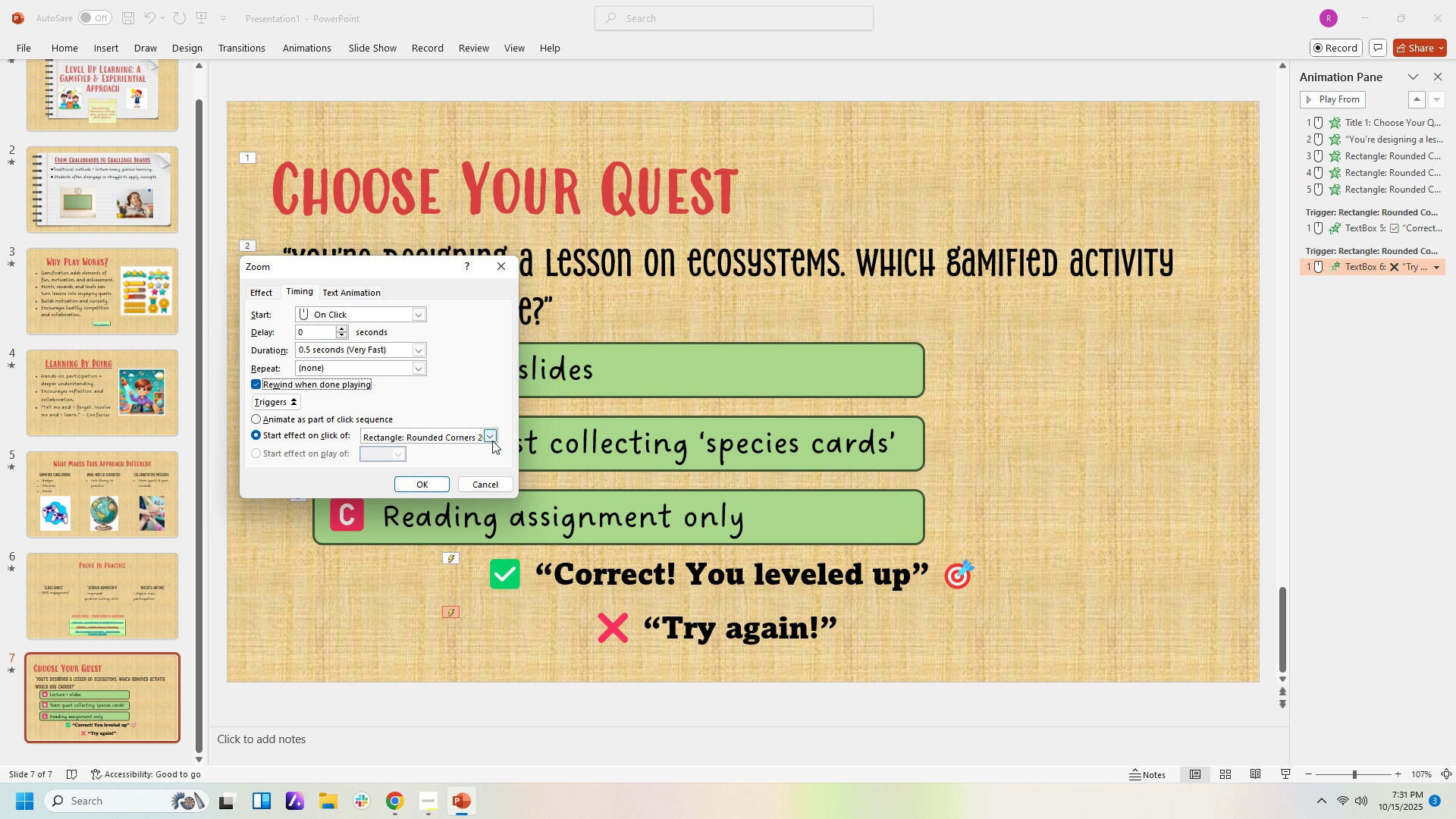 
left_click([492, 440])
 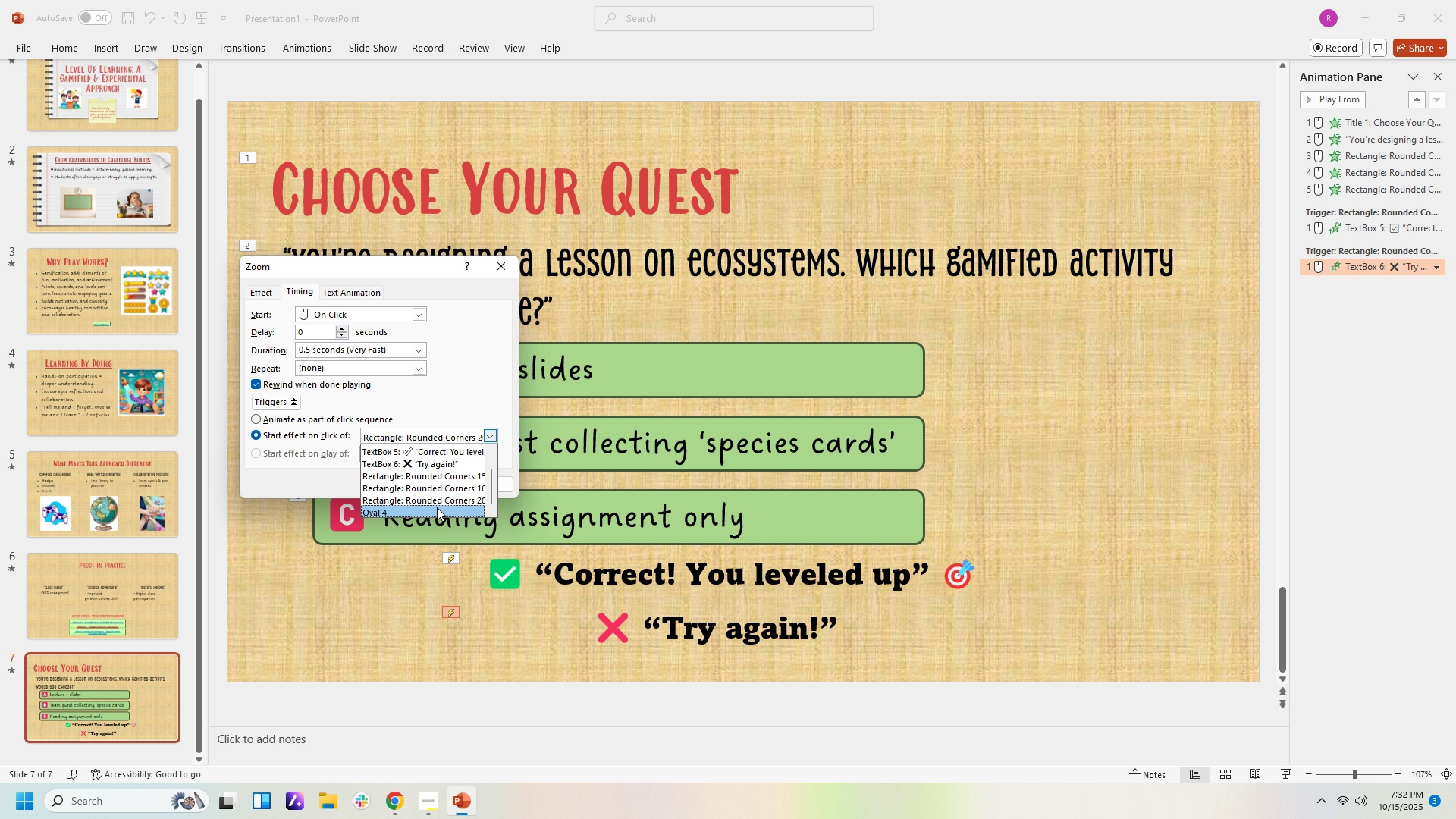 
wait(5.24)
 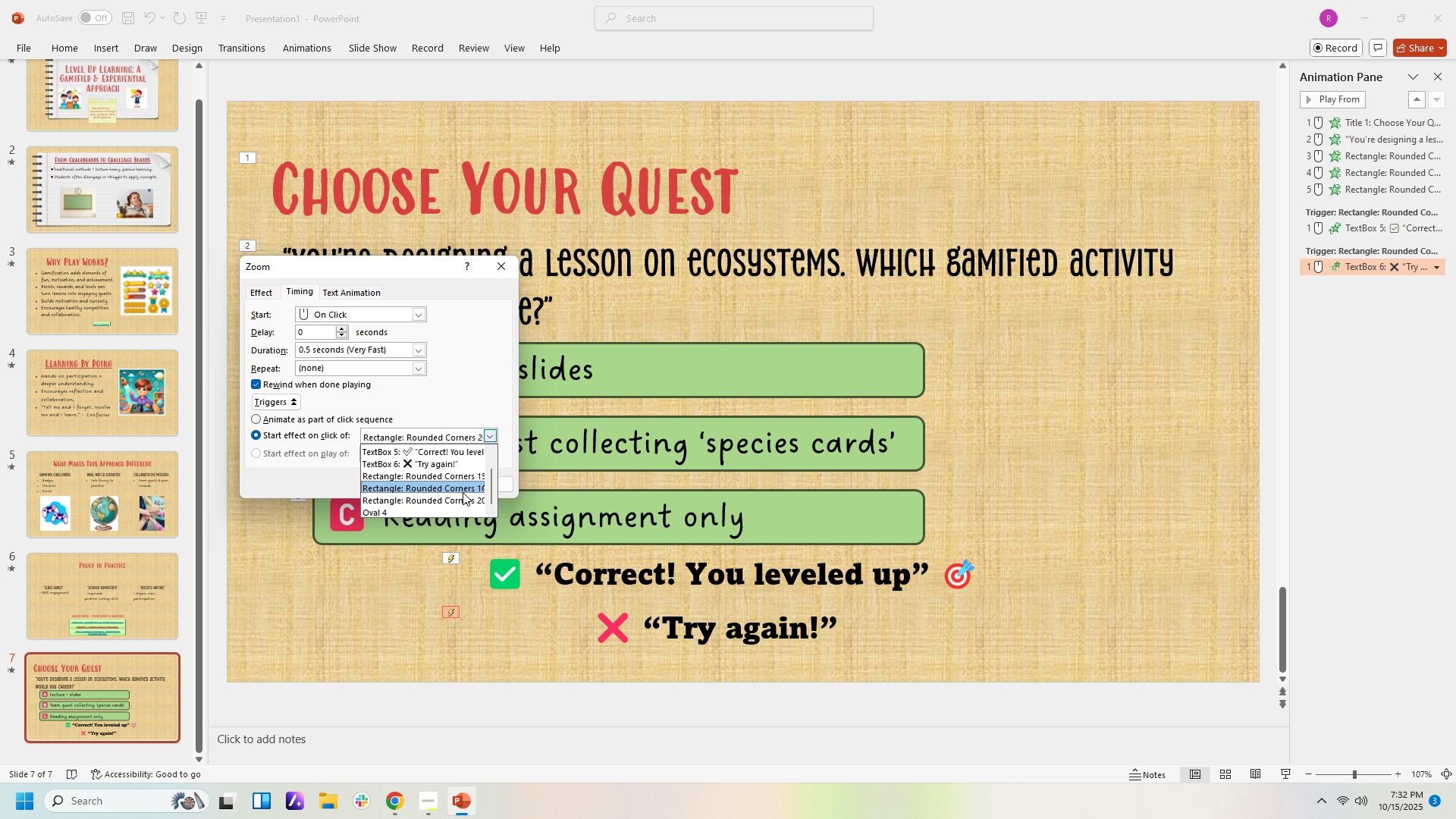 
left_click([476, 475])
 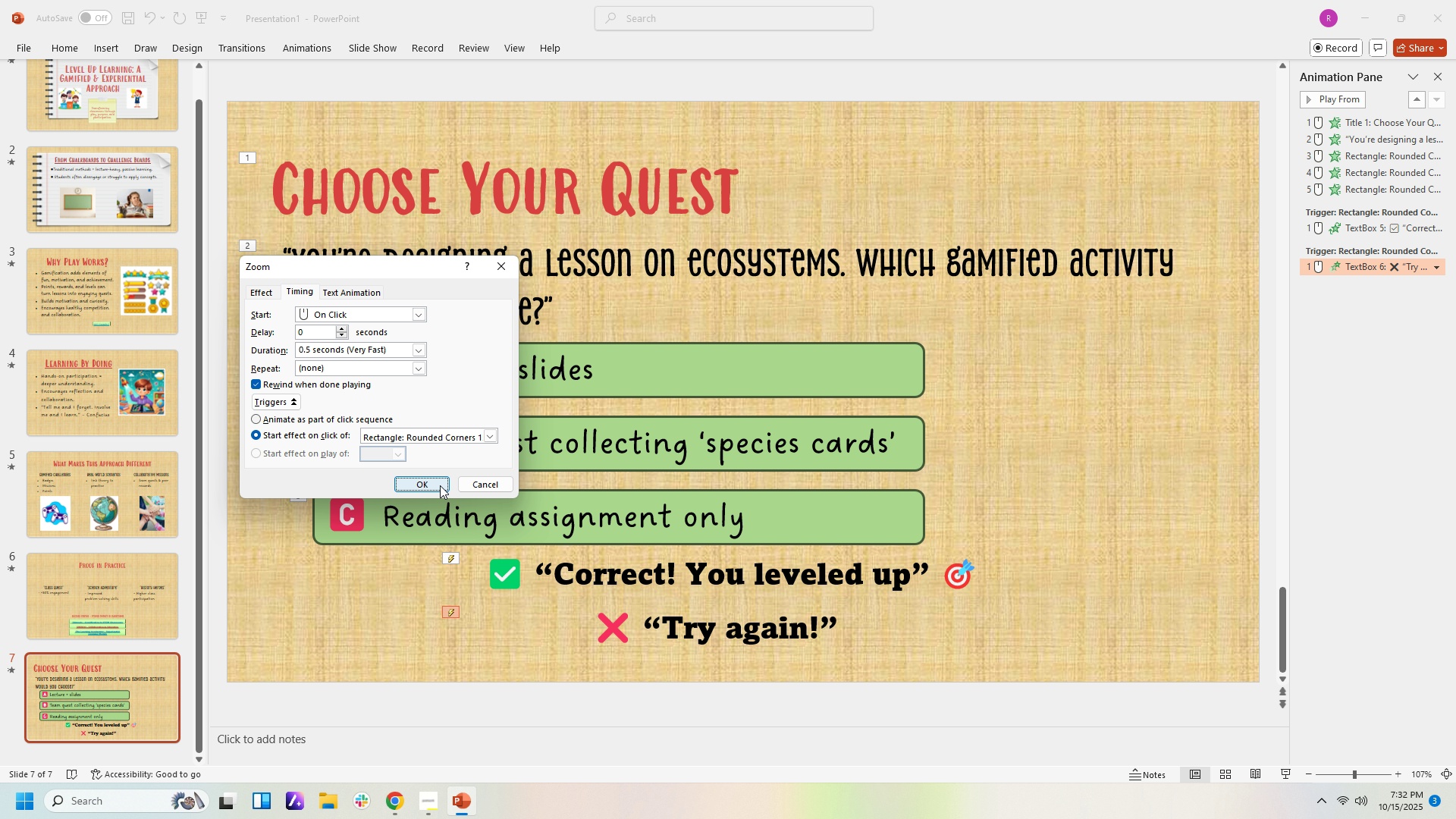 
left_click([440, 485])
 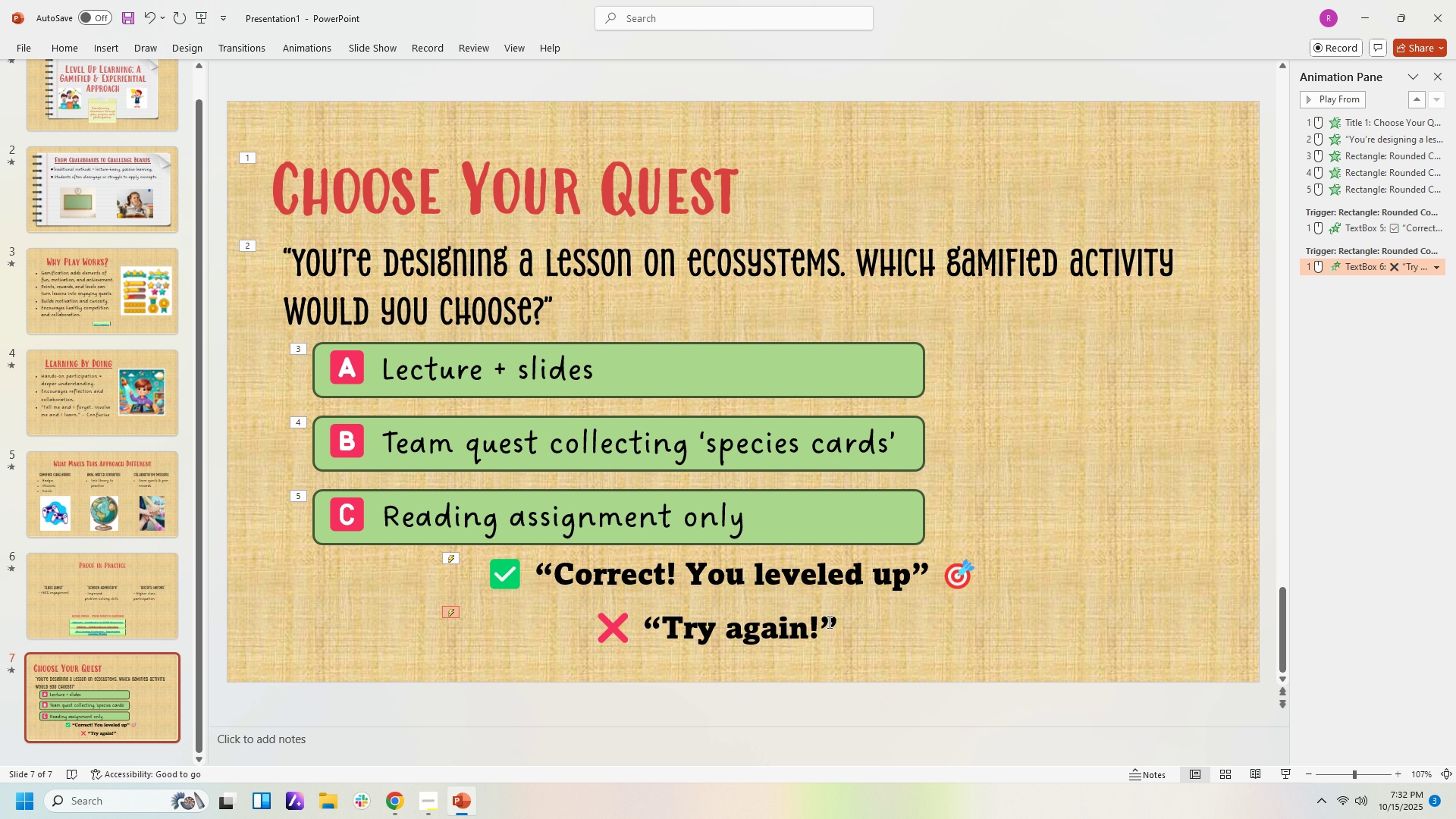 
left_click([841, 626])
 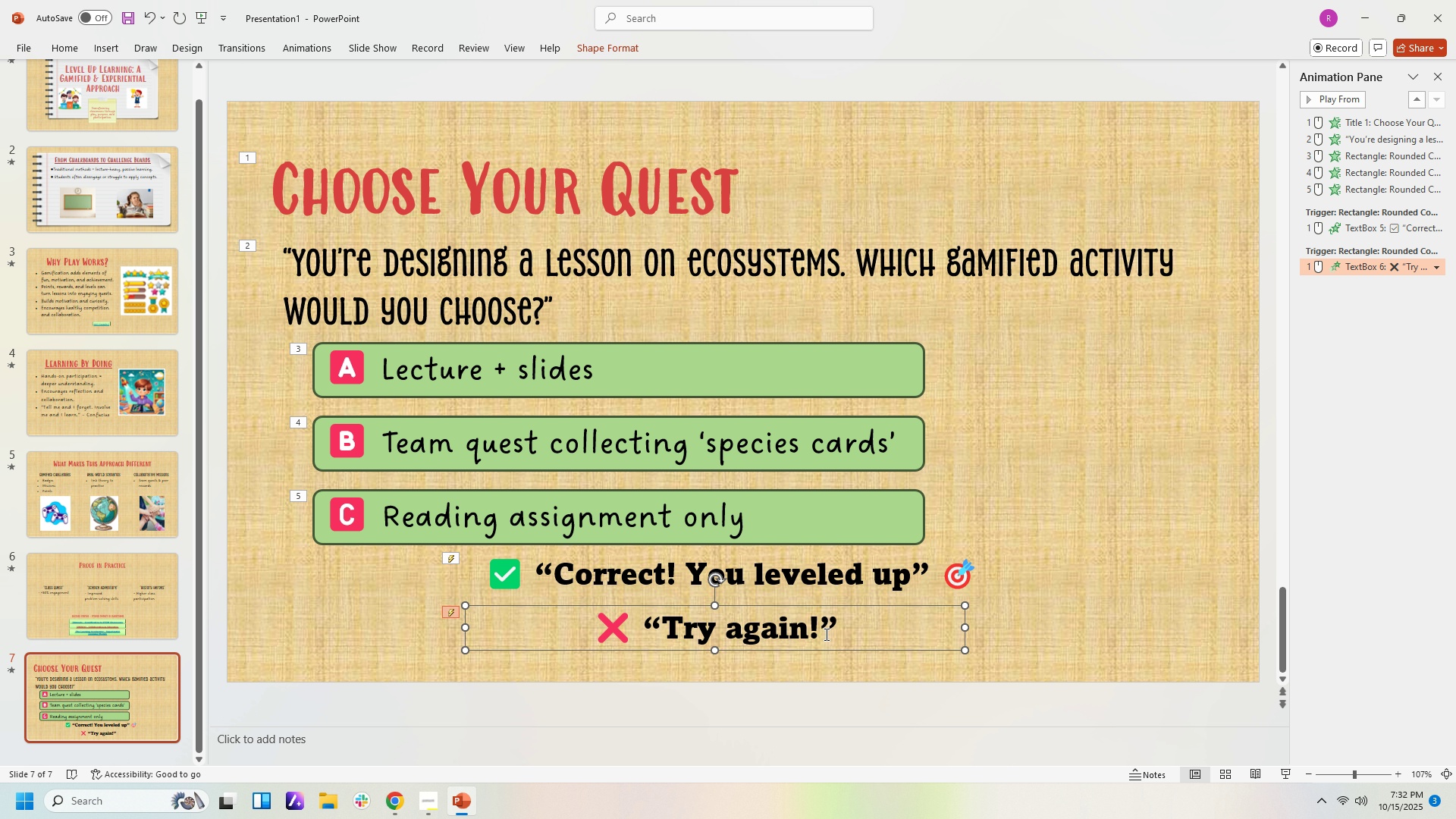 
key(Control+C)
 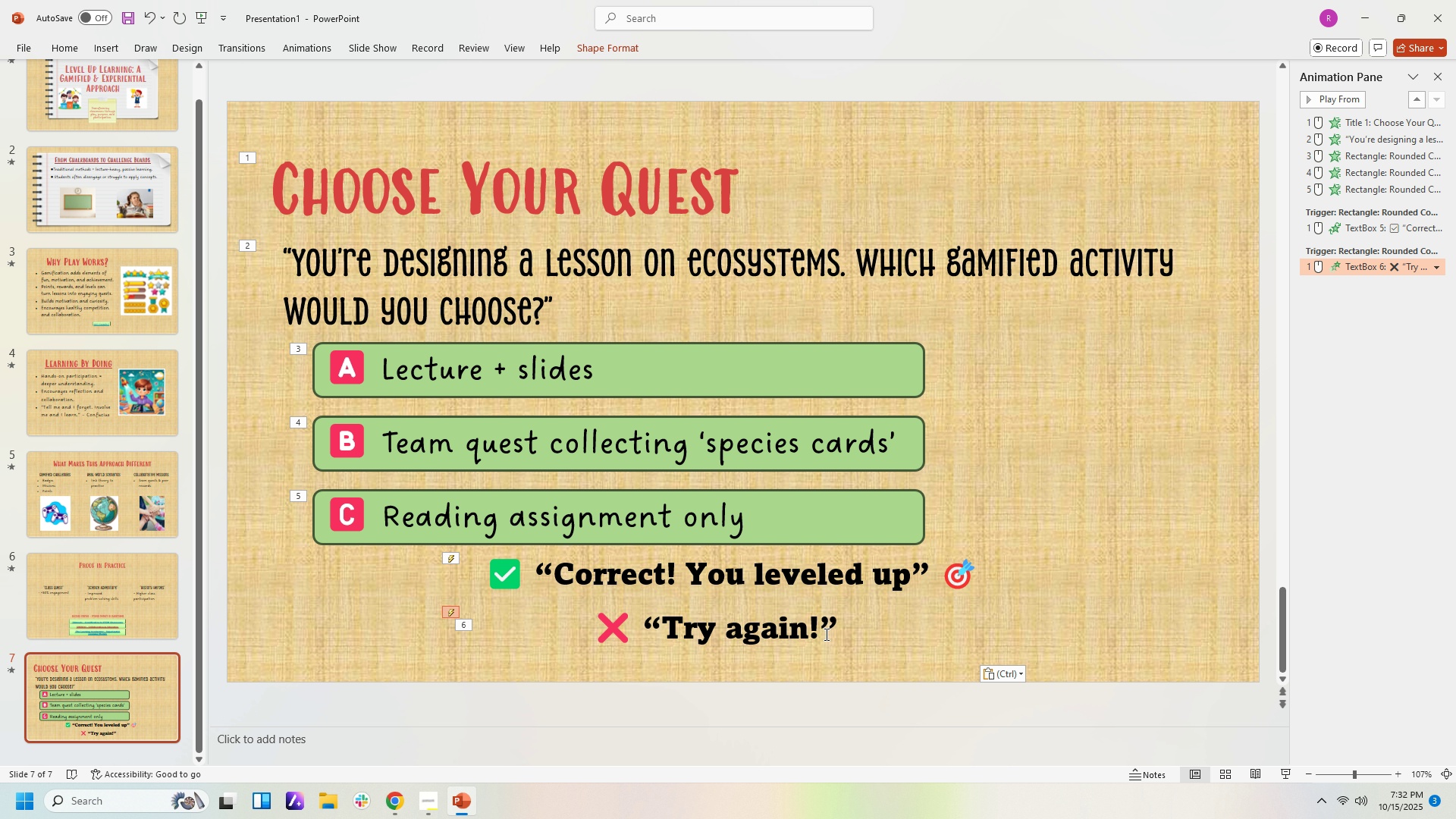 
key(Control+V)
 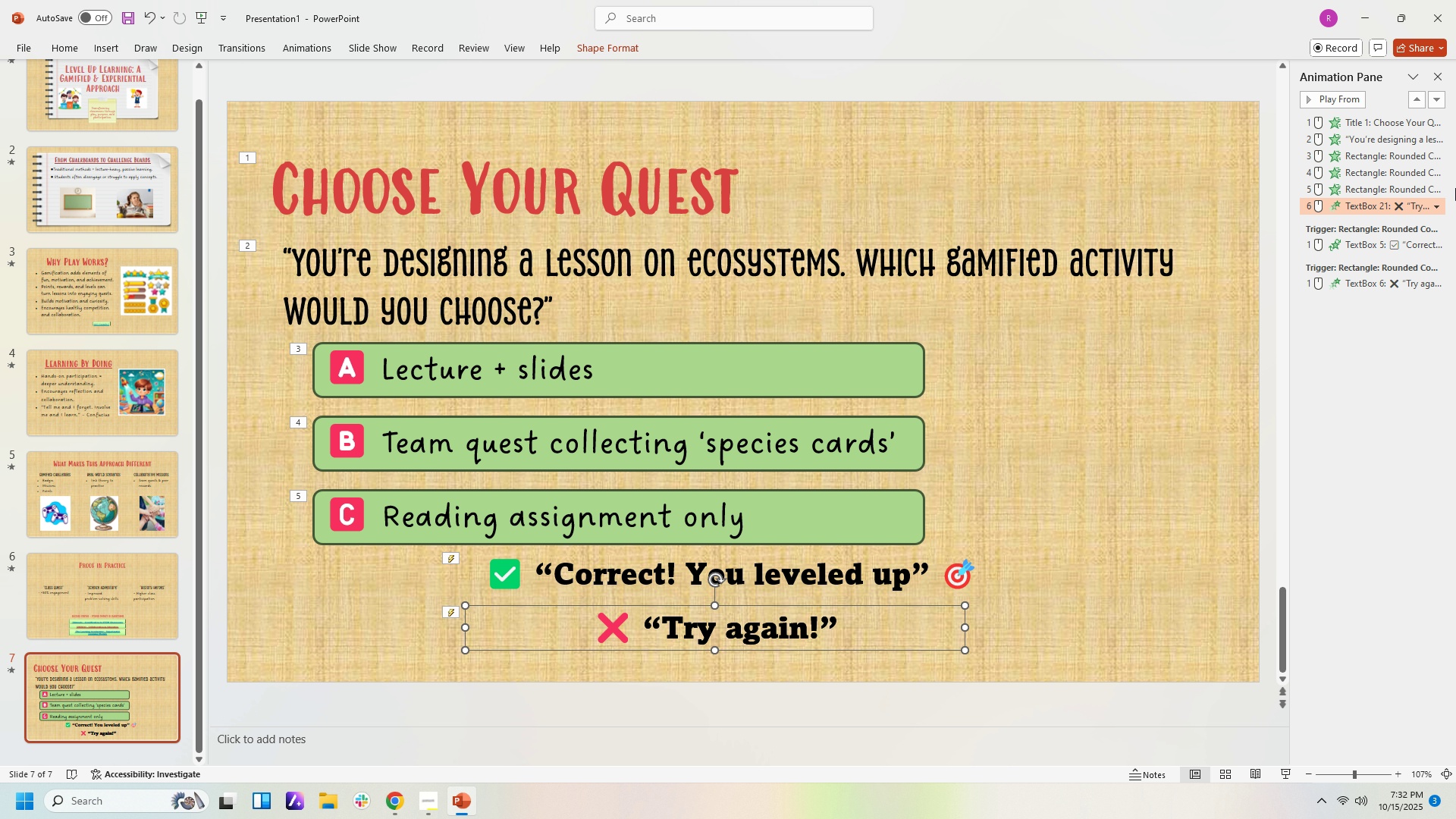 
wait(6.96)
 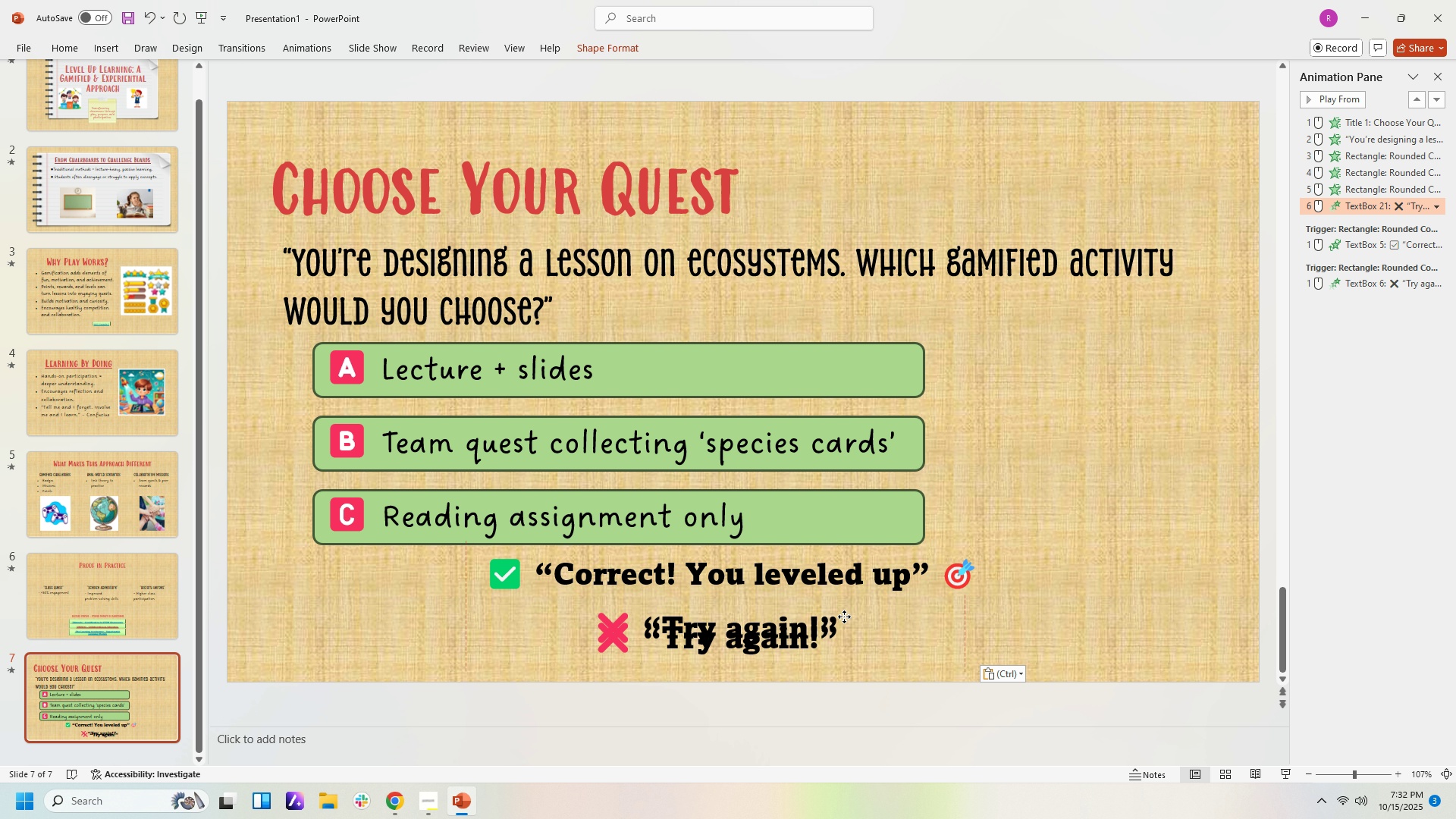 
left_click([316, 45])
 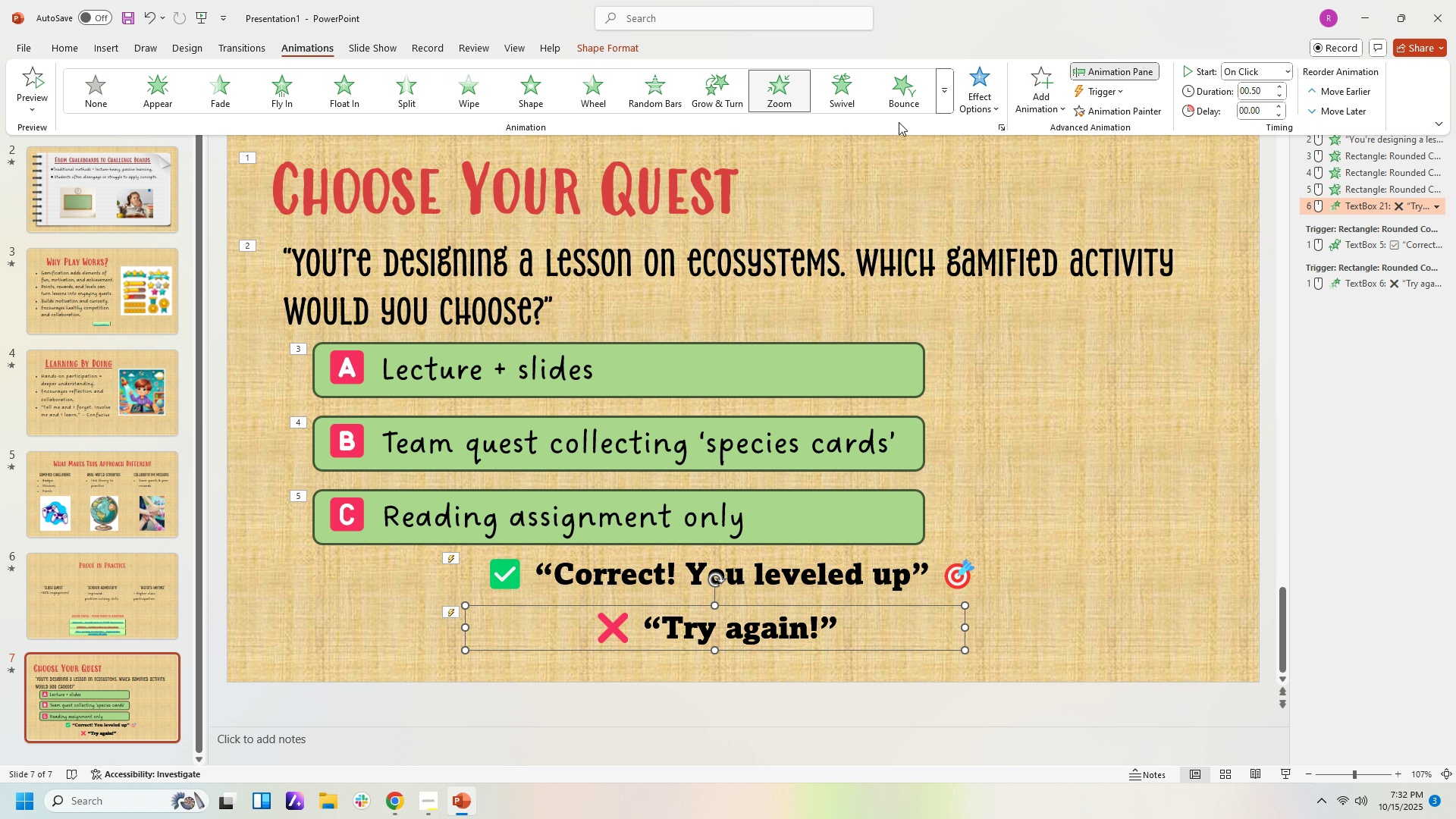 
wait(9.33)
 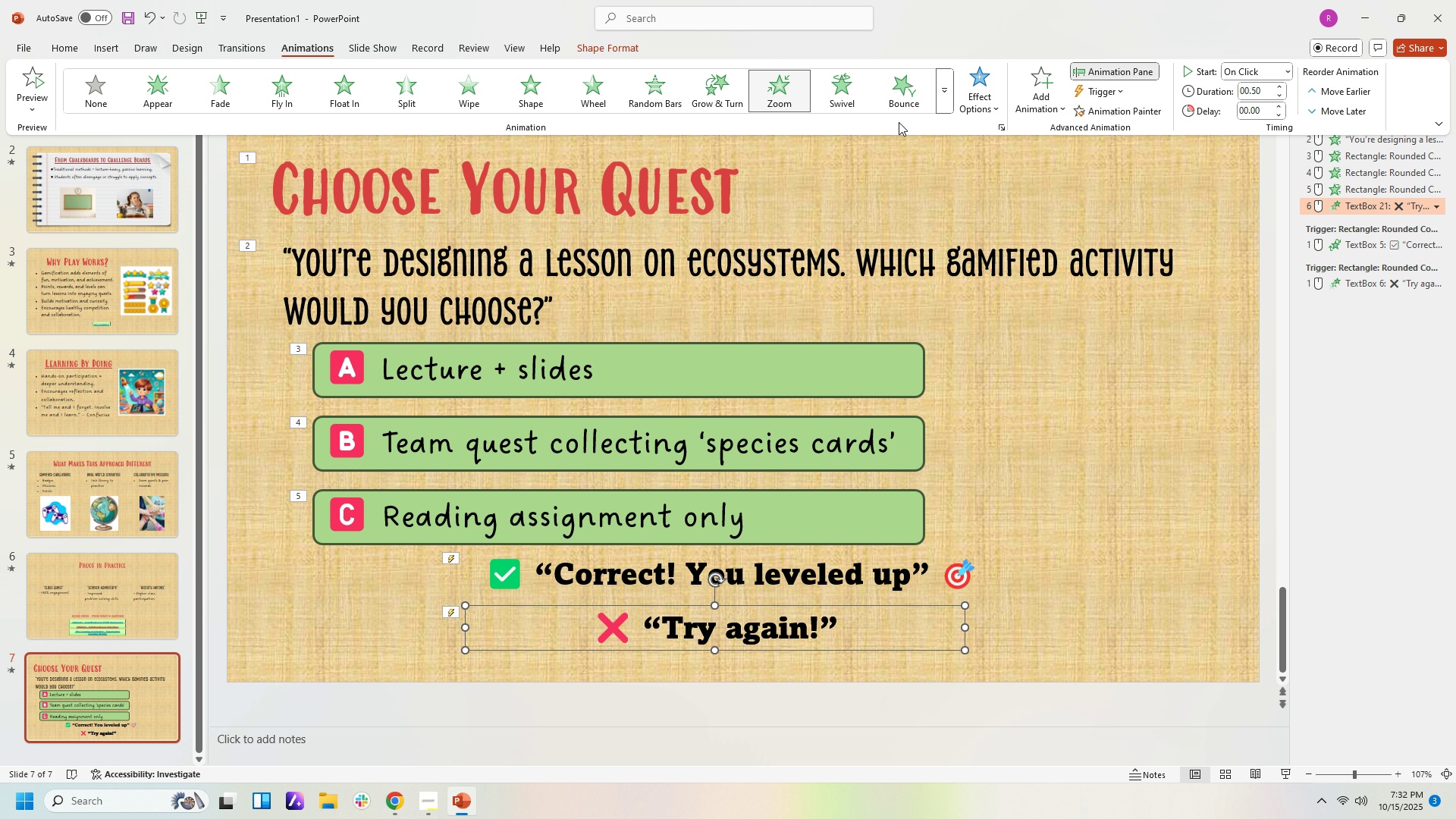 
left_click([788, 89])
 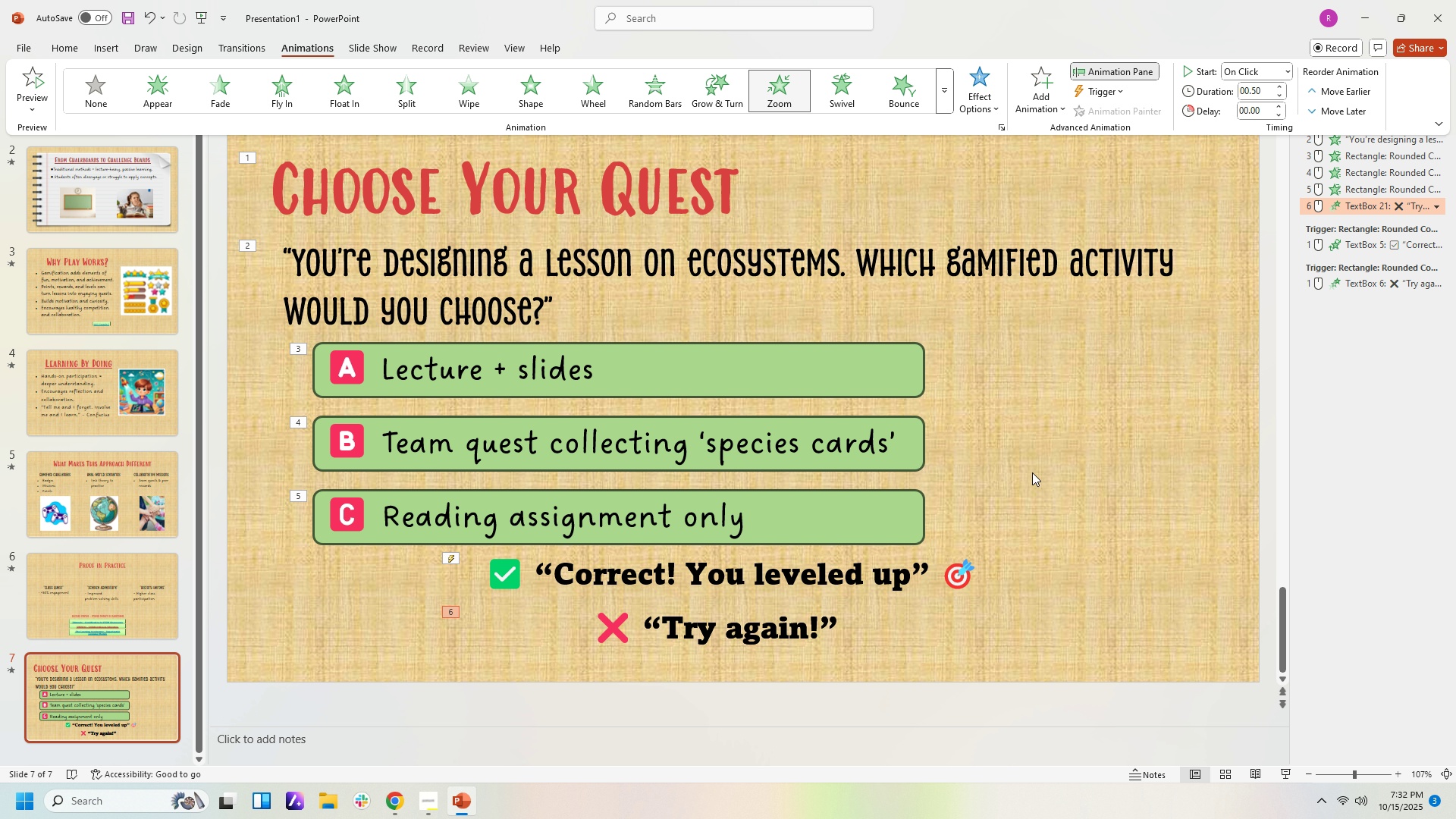 
left_click([1094, 475])
 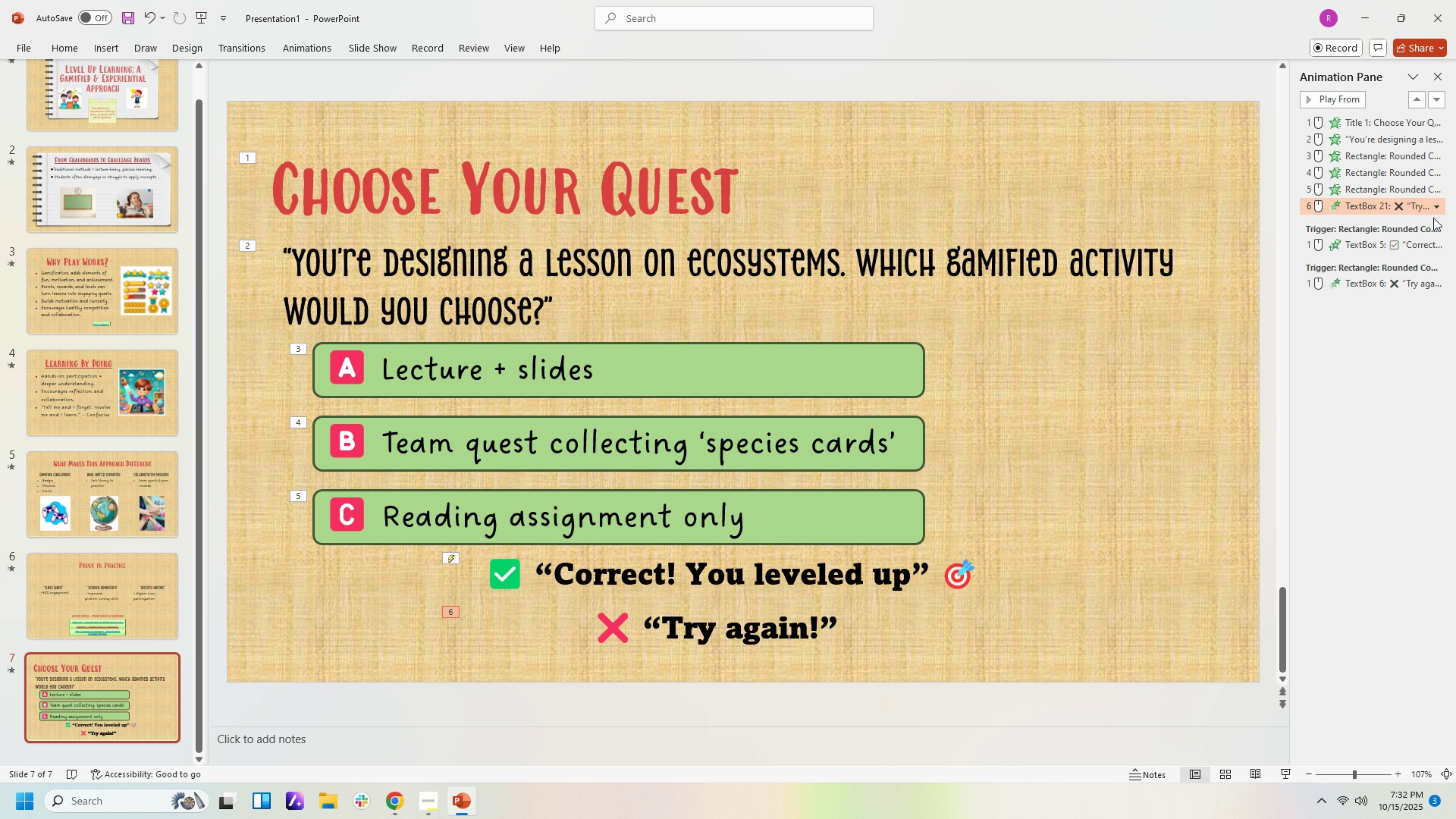 
left_click([1436, 211])
 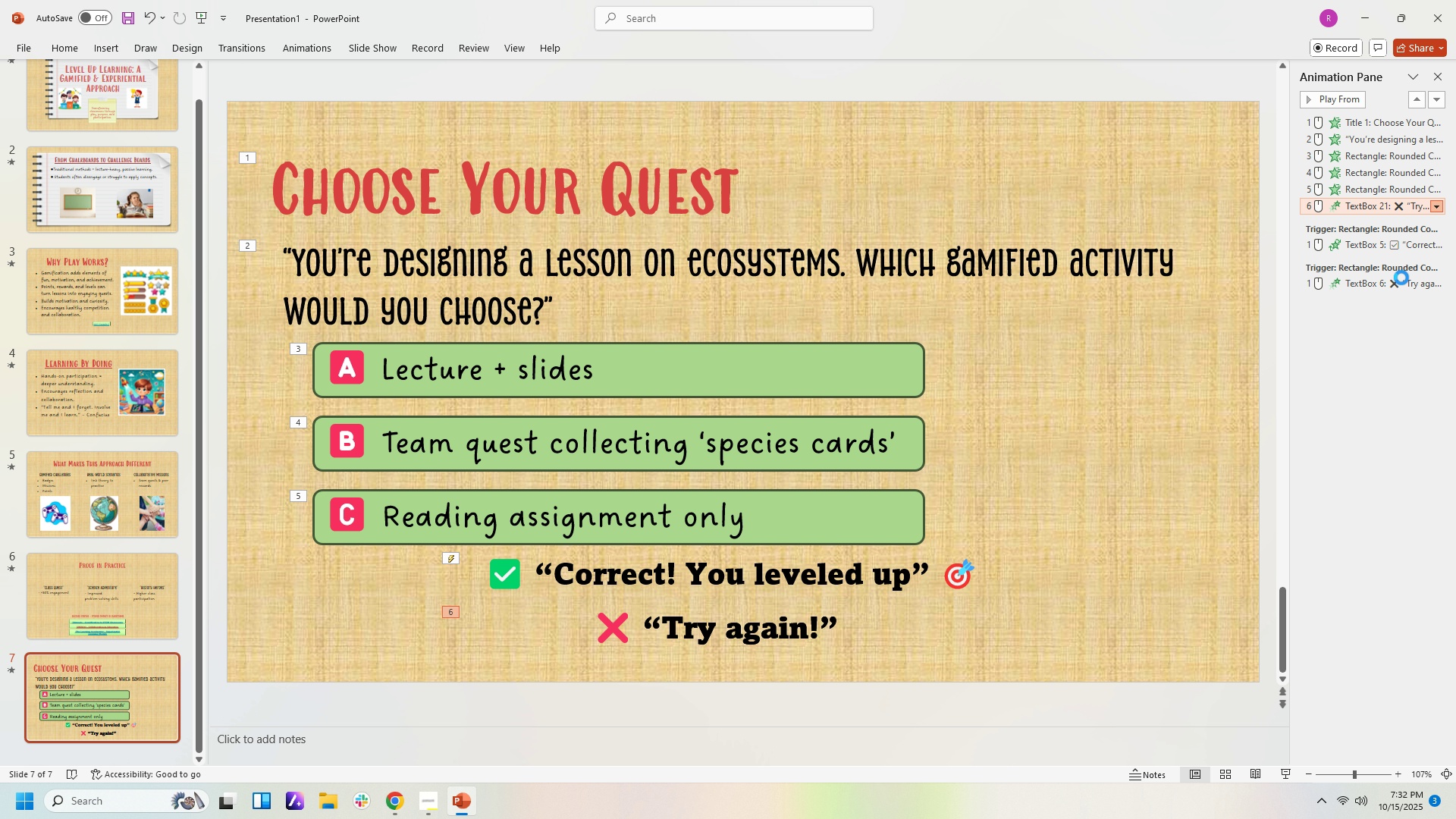 
left_click([1401, 278])
 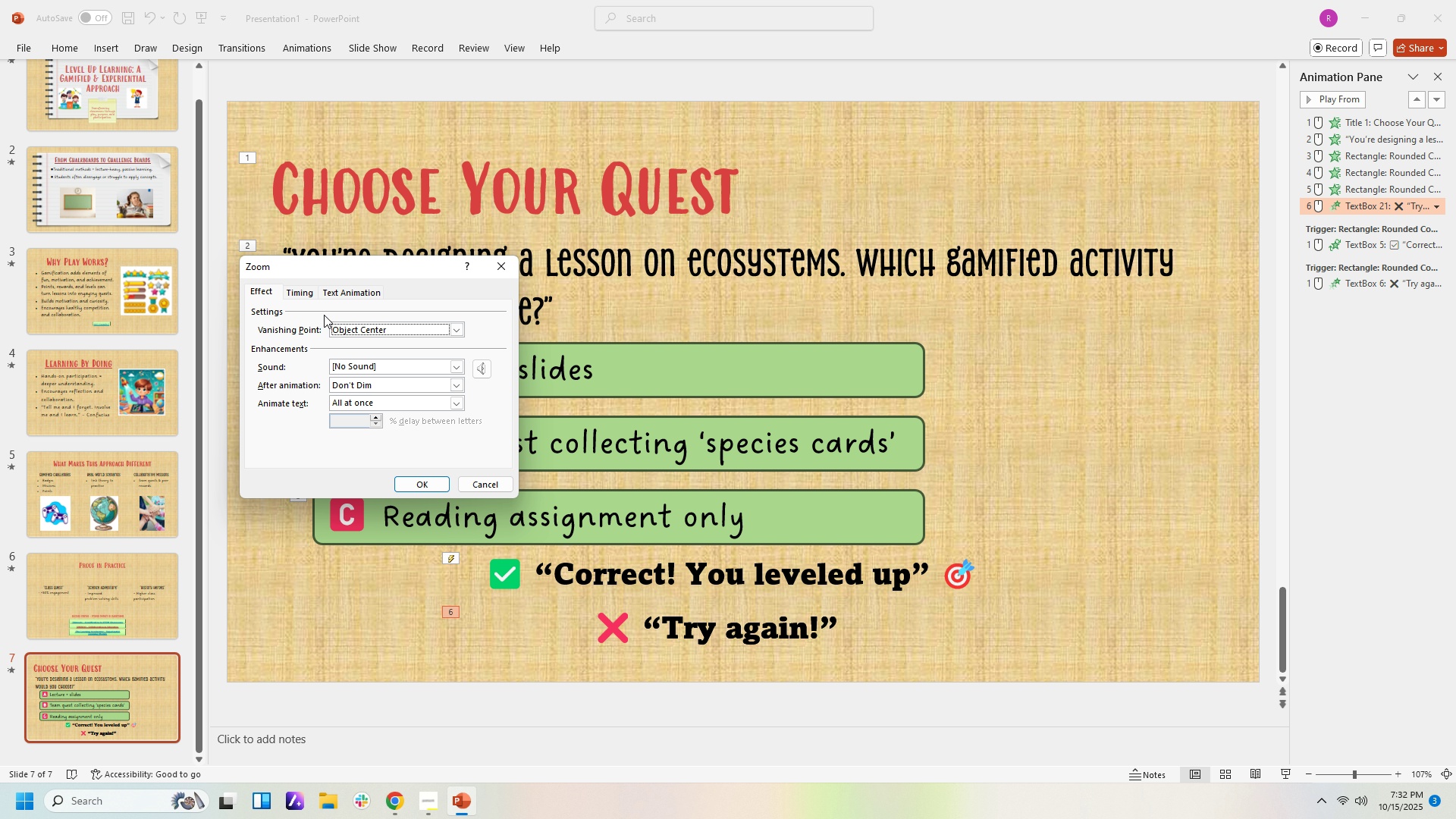 
left_click([313, 297])
 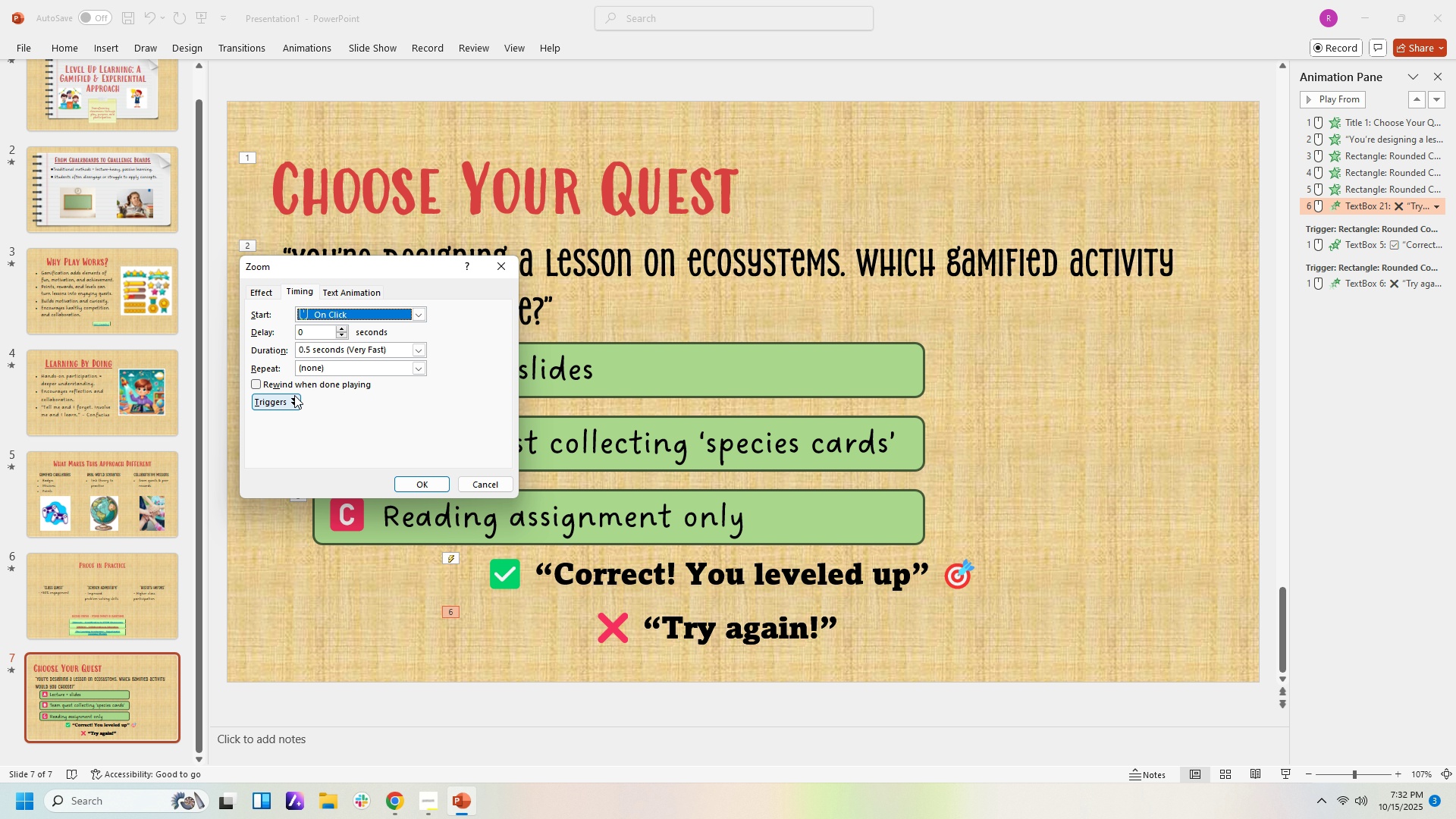 
left_click([287, 400])
 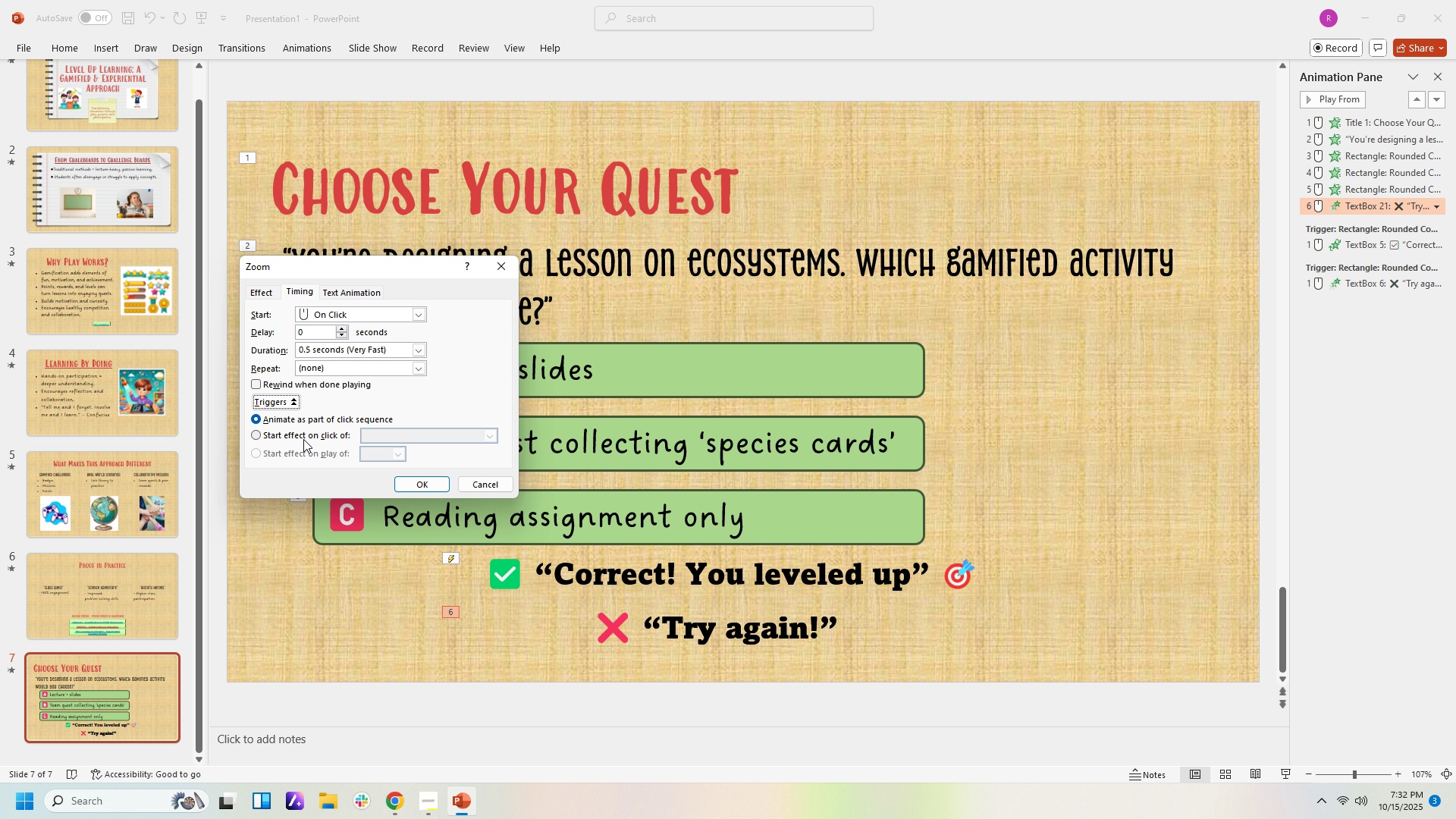 
left_click([303, 439])
 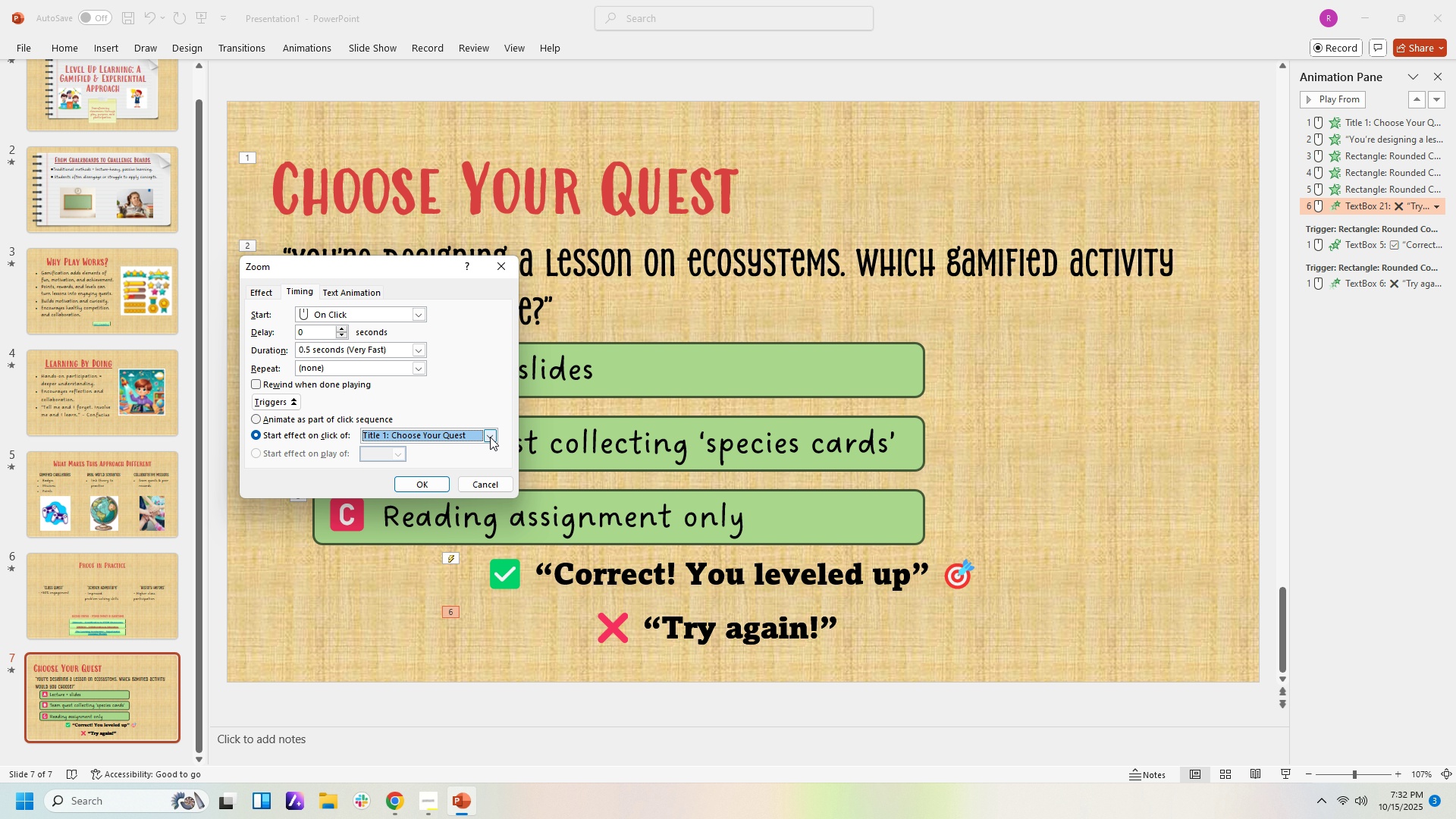 
left_click([490, 437])
 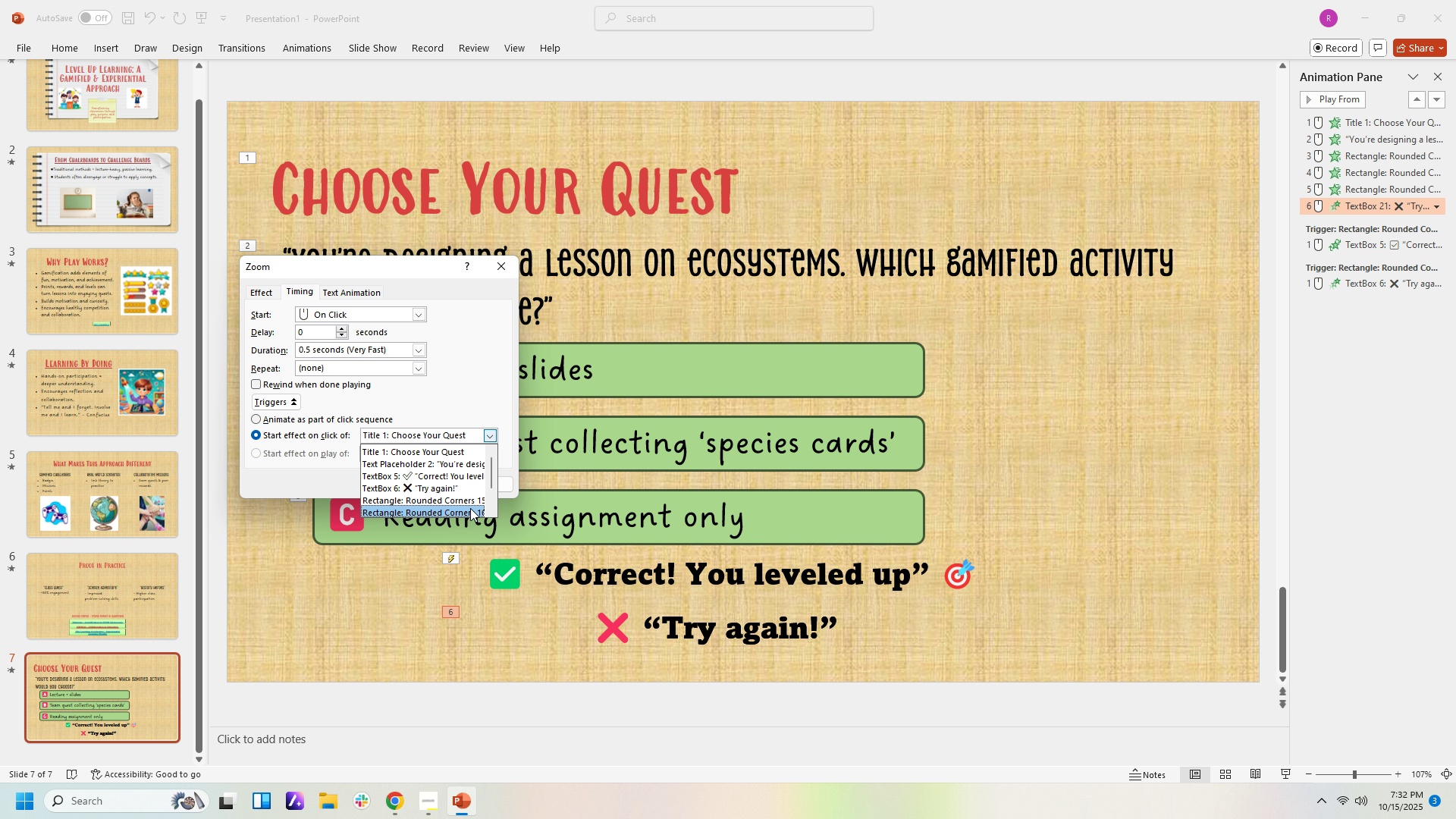 
left_click([470, 500])
 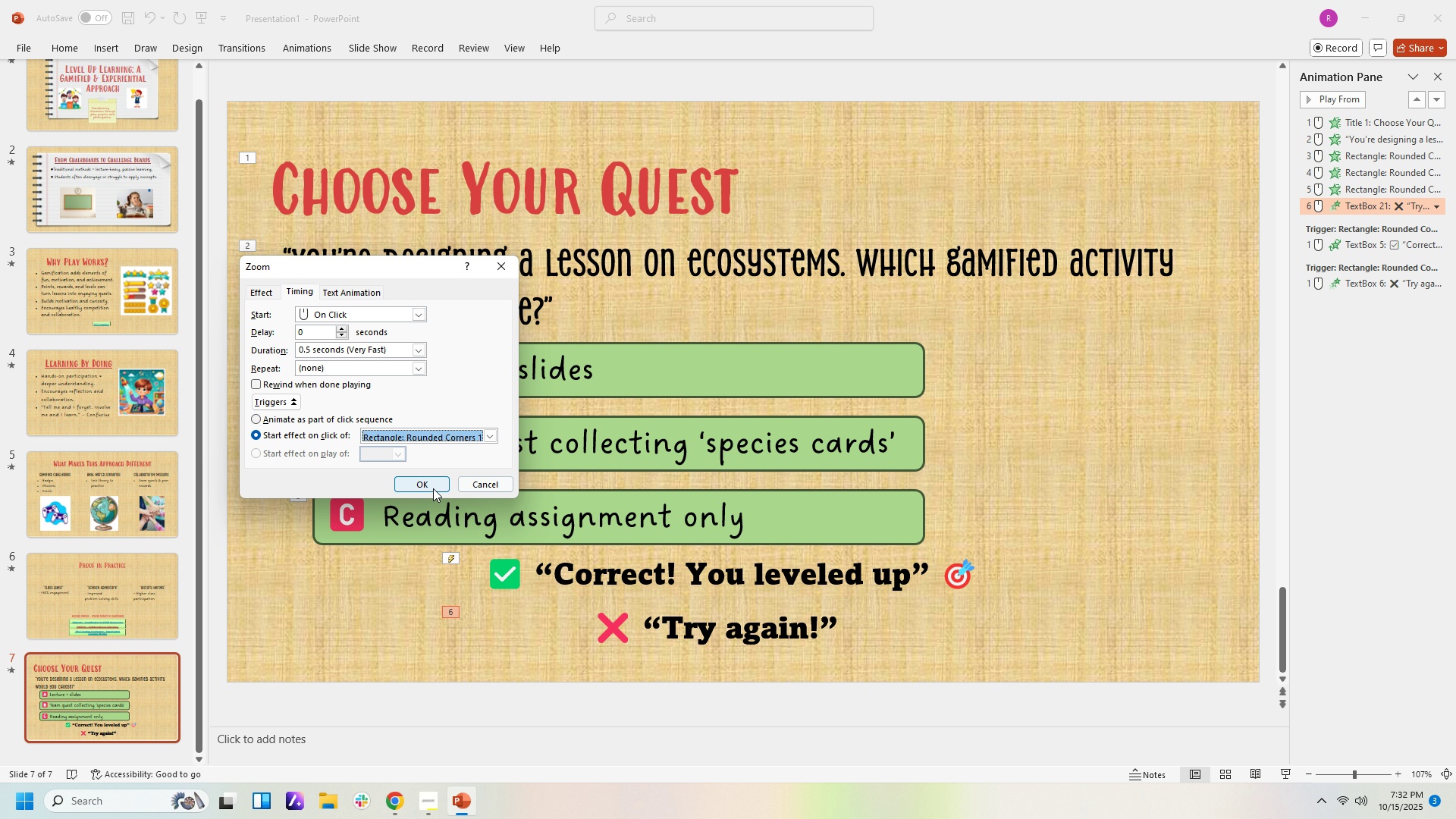 
left_click([432, 485])
 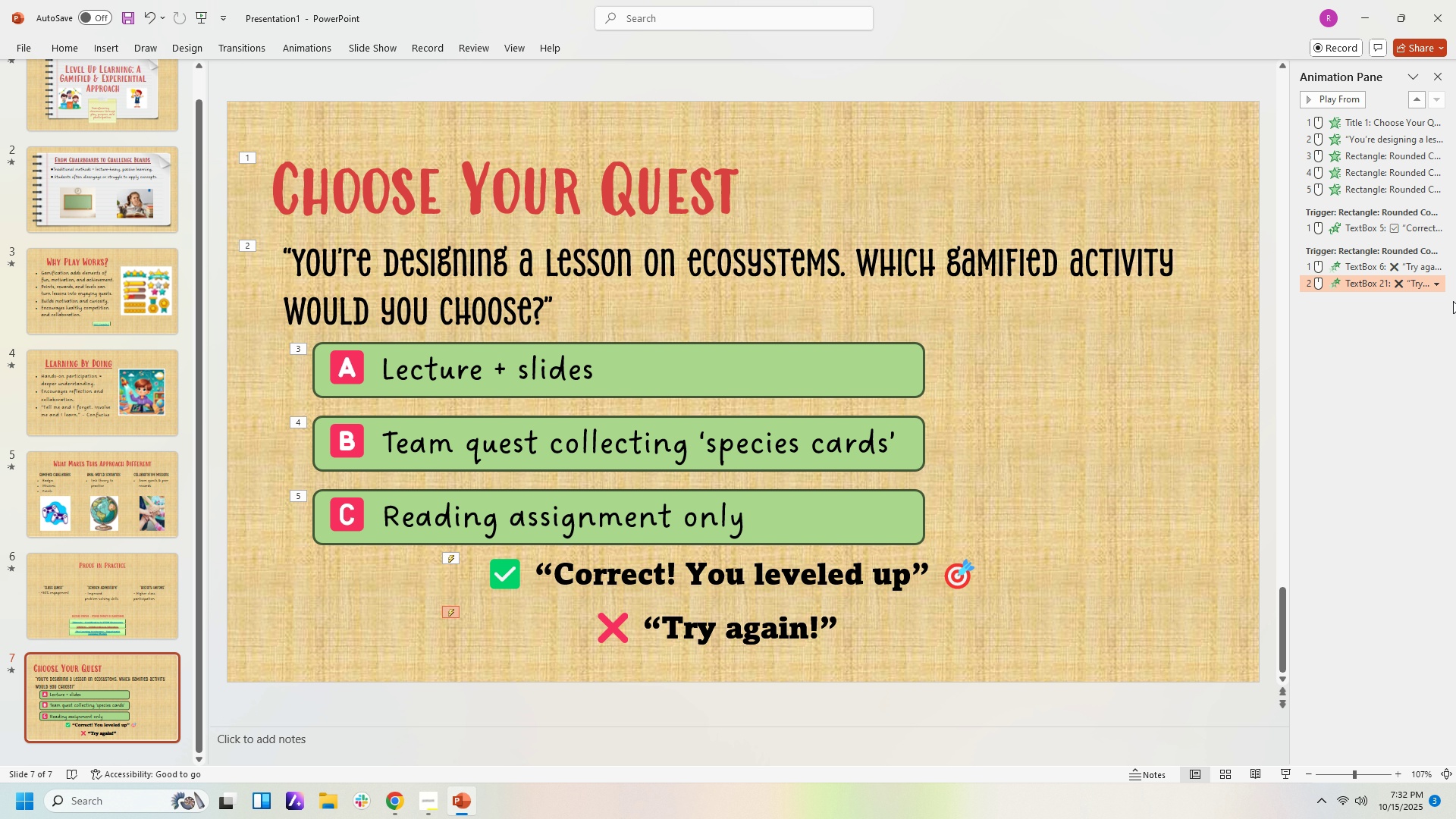 
left_click([1438, 282])
 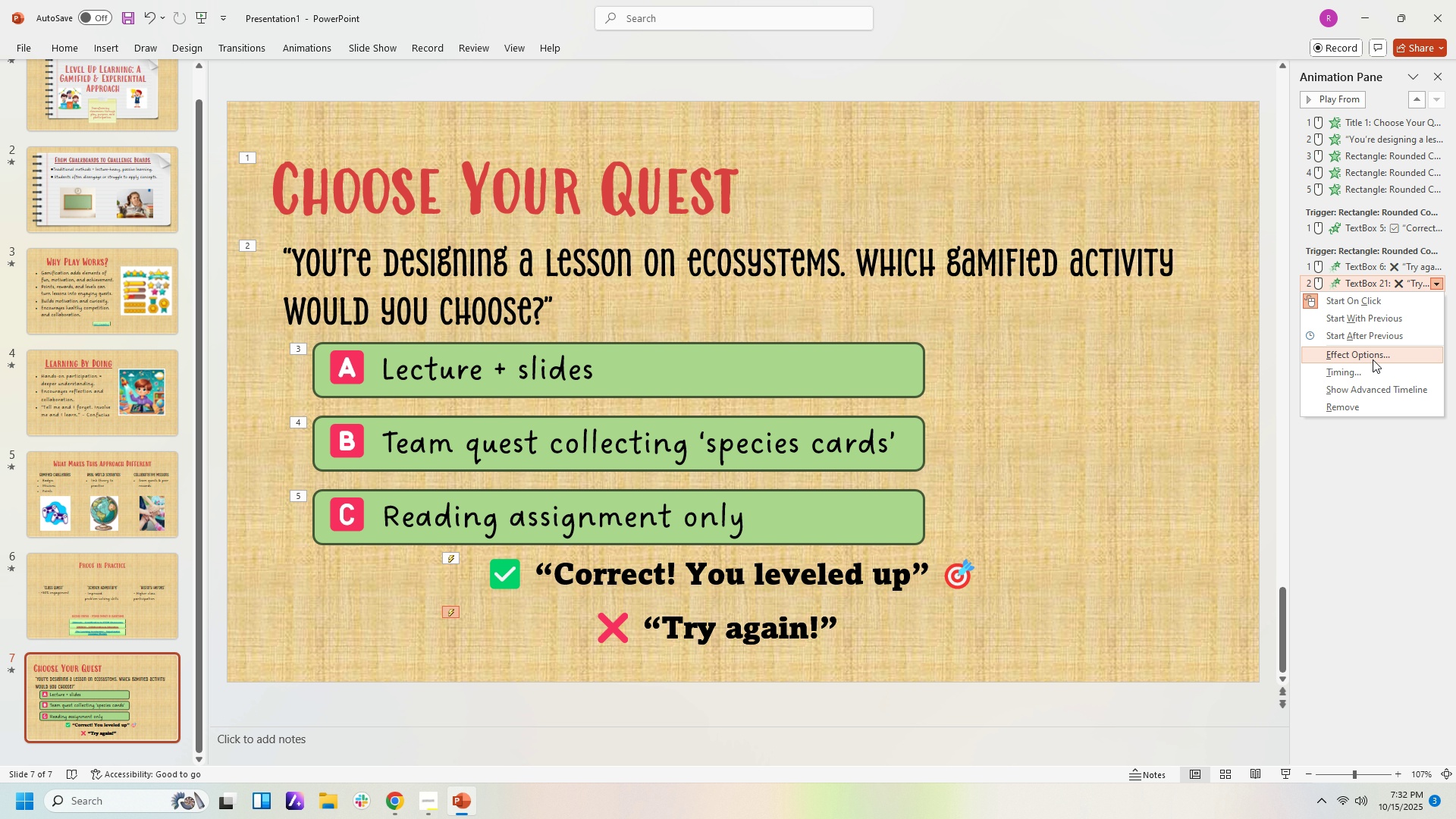 
left_click([1373, 359])
 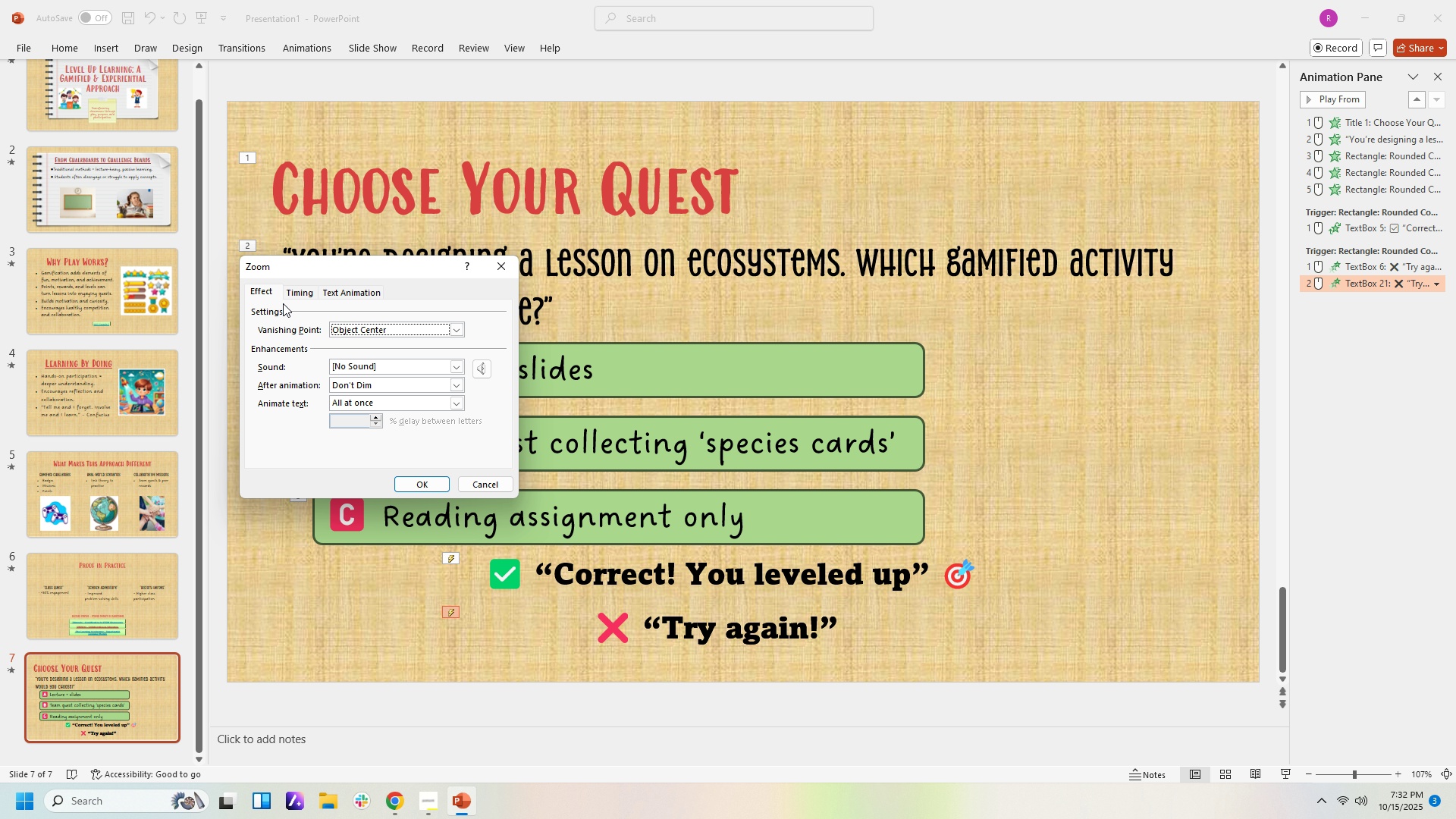 
left_click([287, 297])
 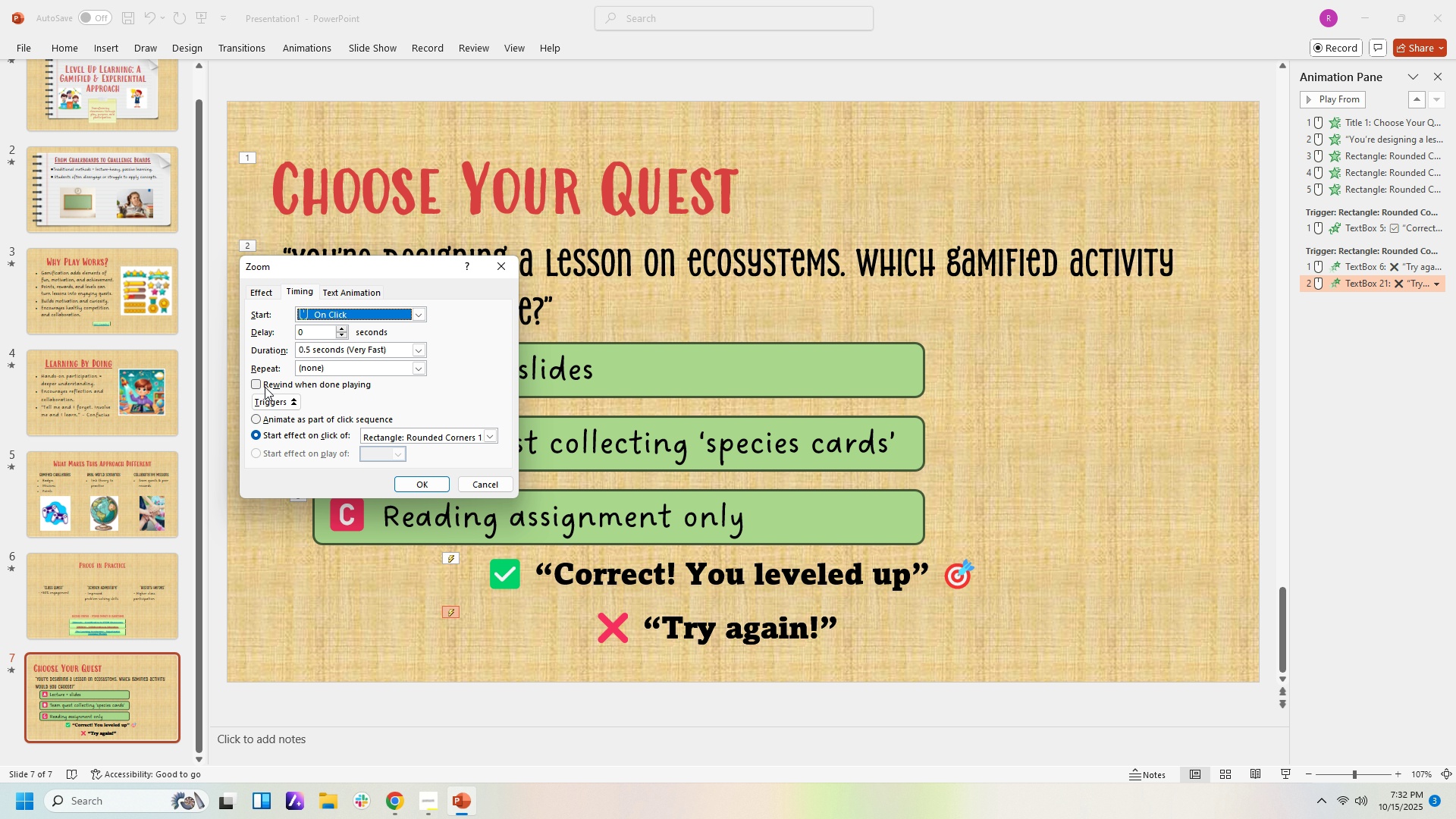 
left_click([264, 387])
 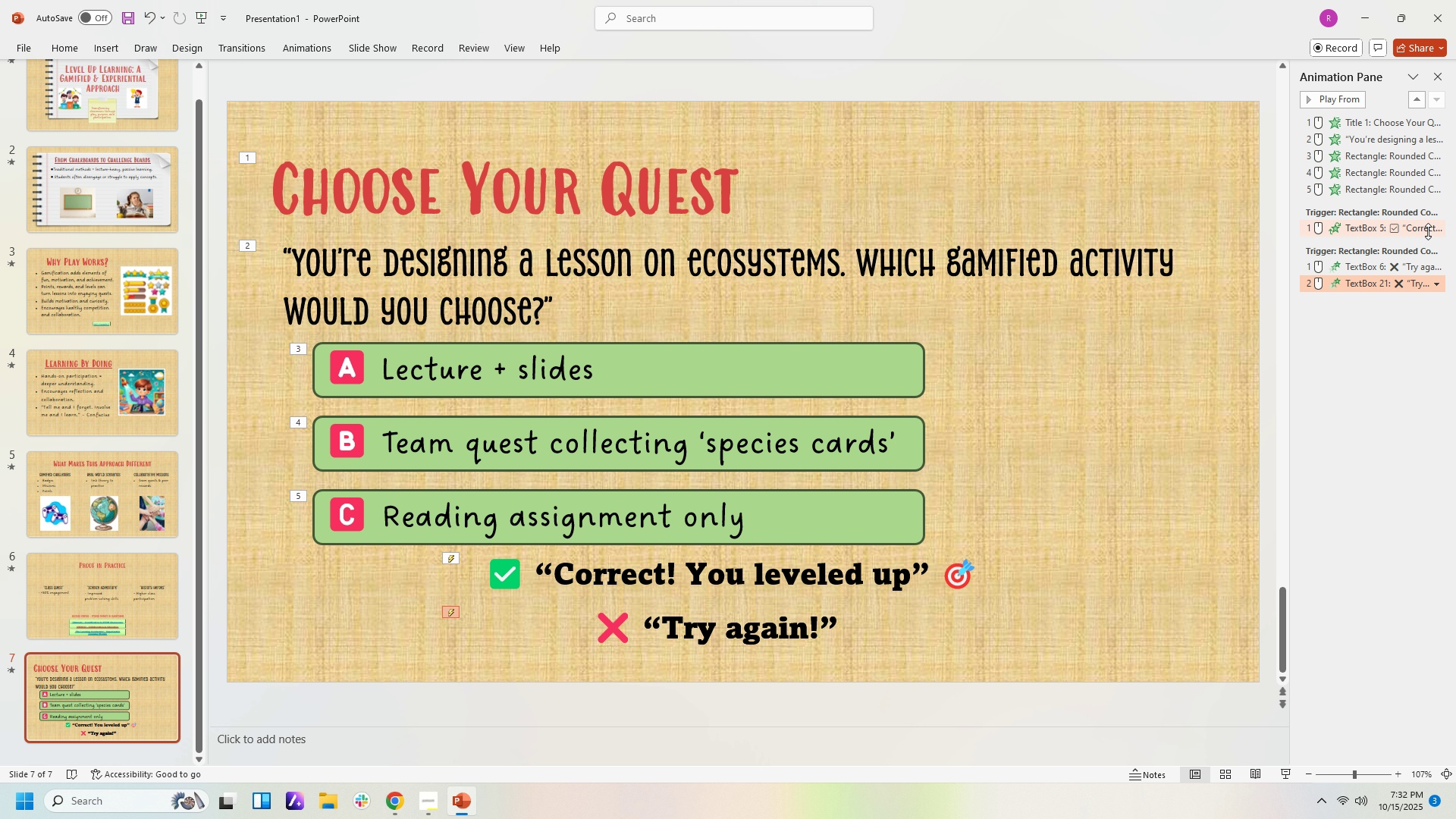 
wait(7.29)
 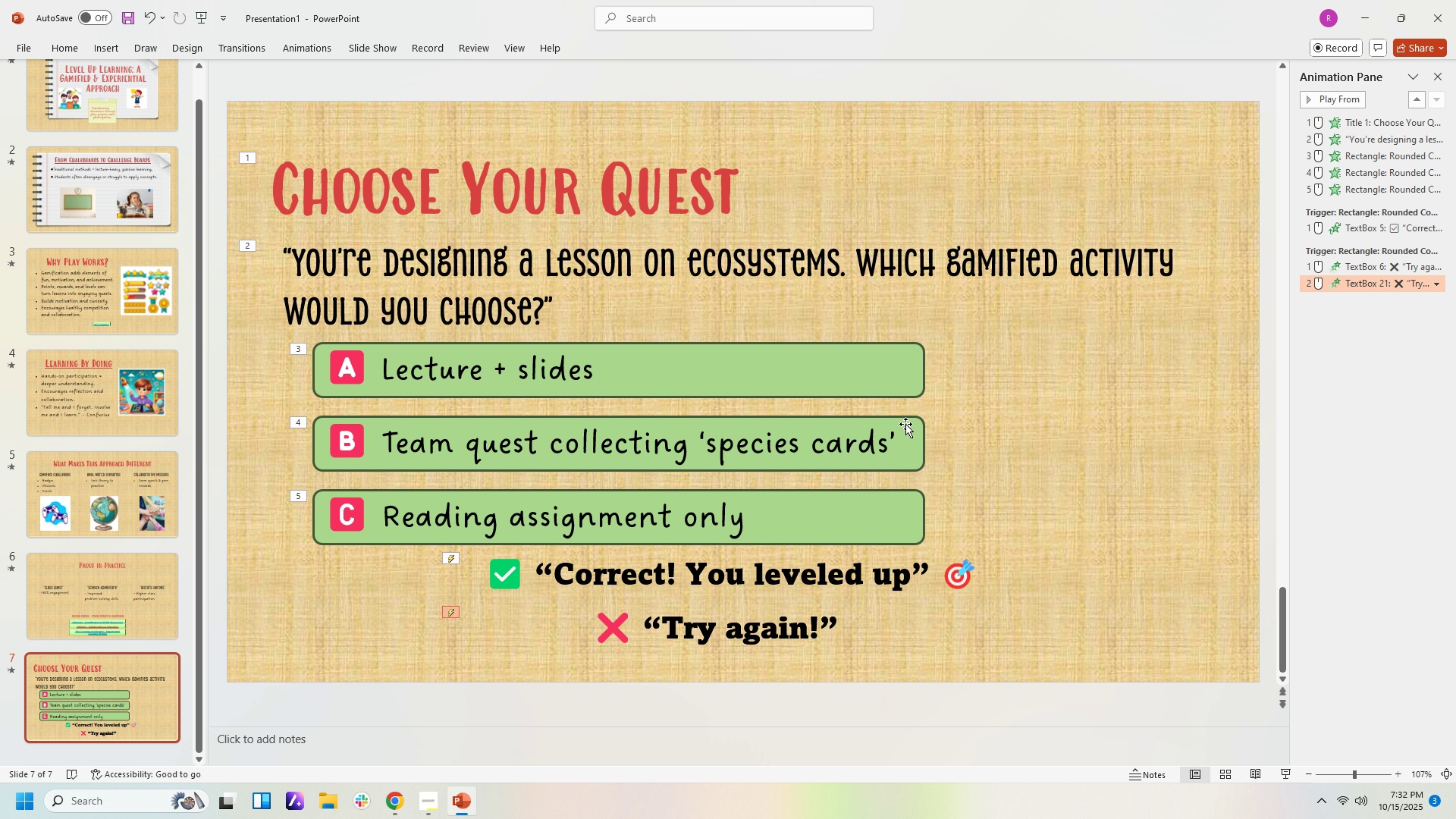 
left_click([1440, 224])
 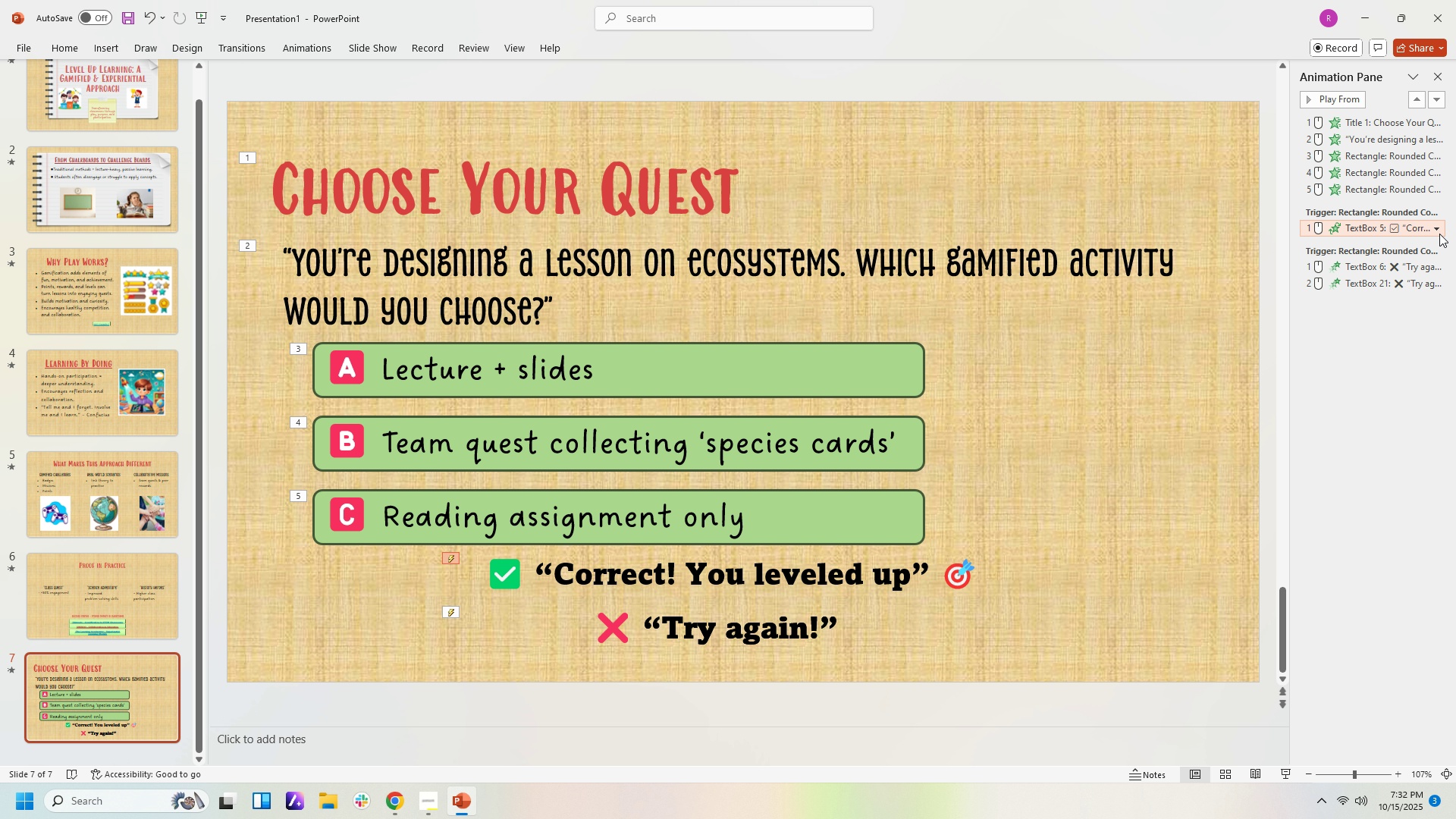 
double_click([1438, 226])
 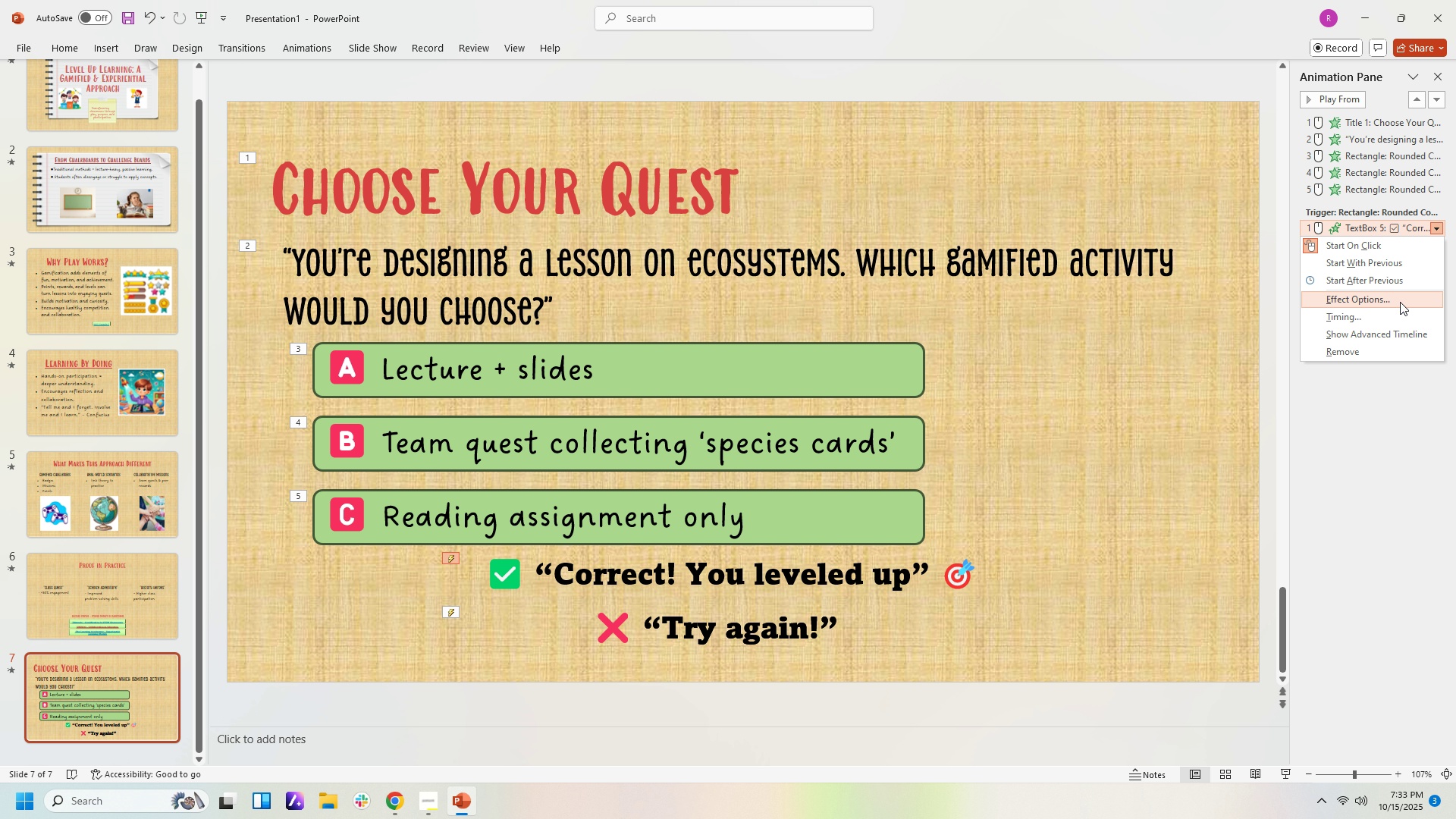 
left_click([1400, 301])
 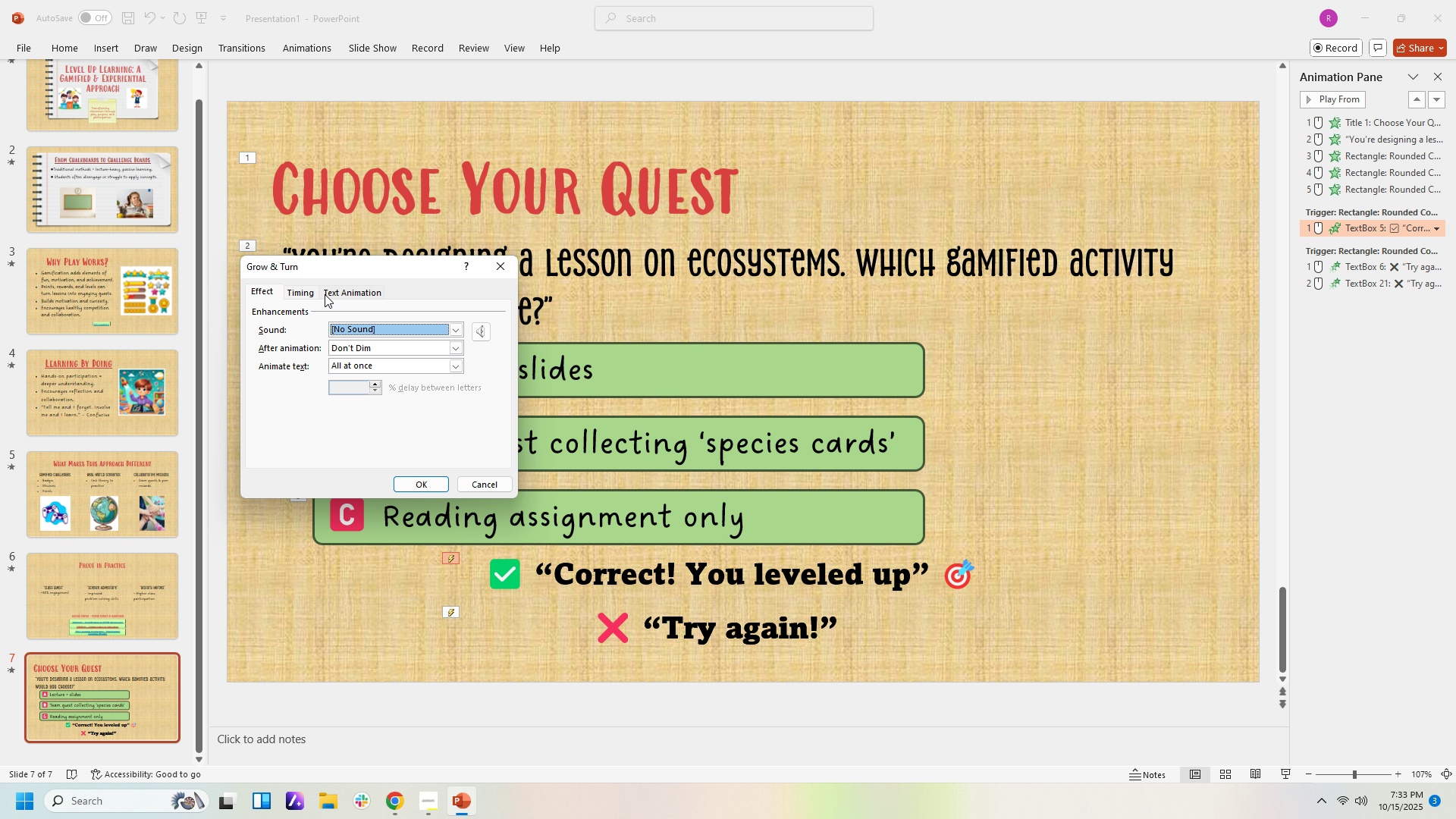 
left_click([314, 293])
 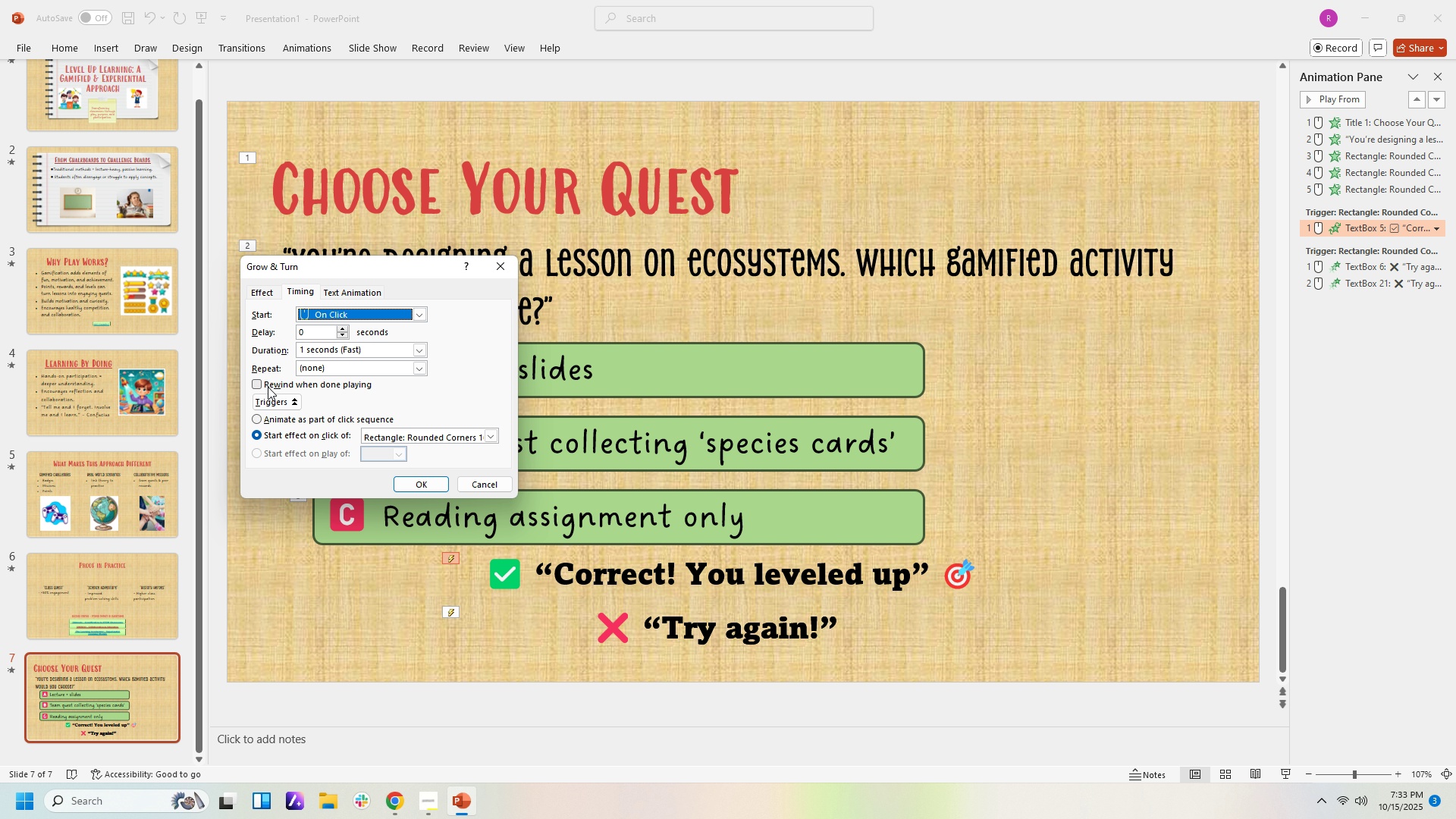 
left_click([268, 387])
 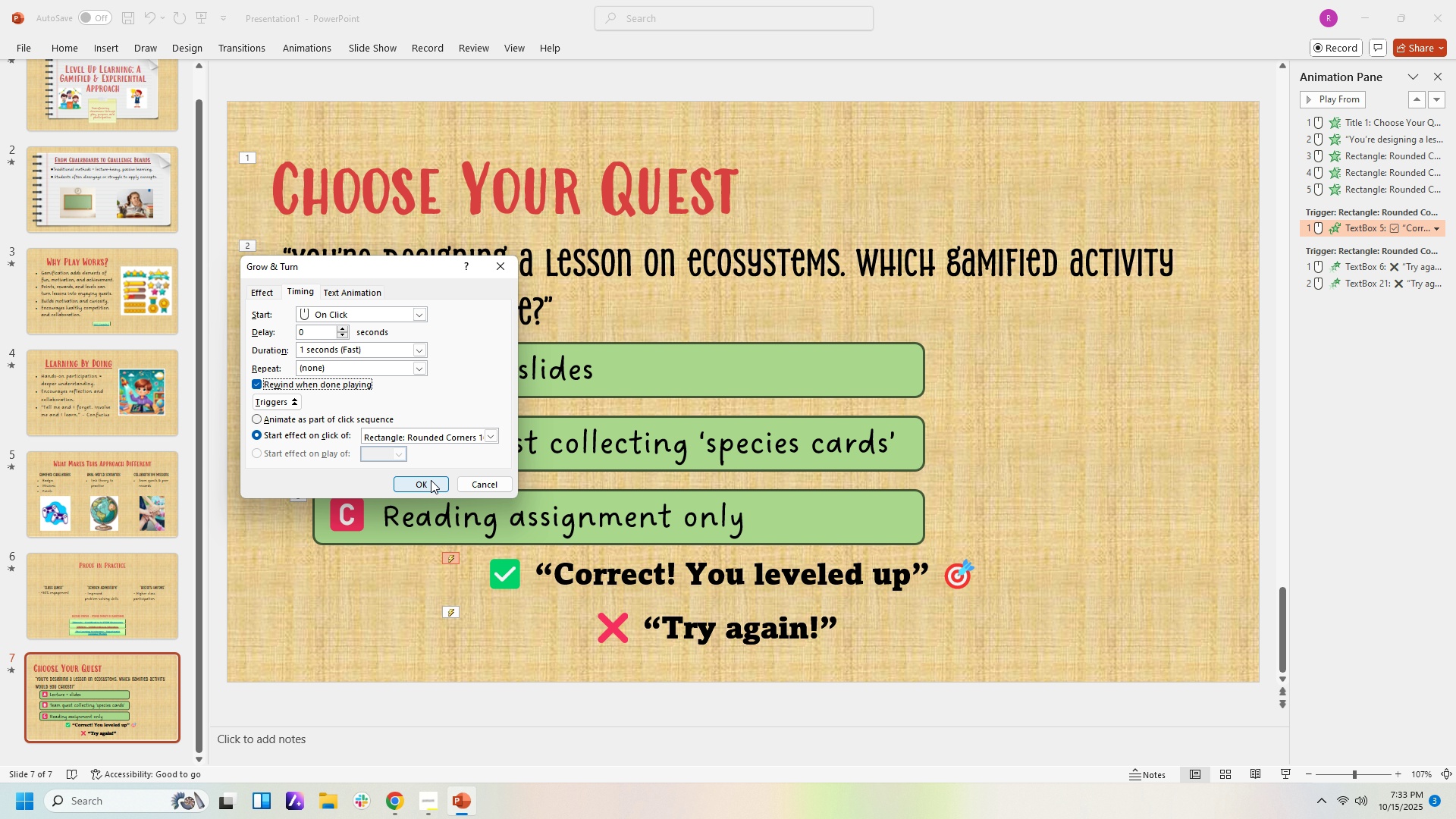 
left_click([431, 480])
 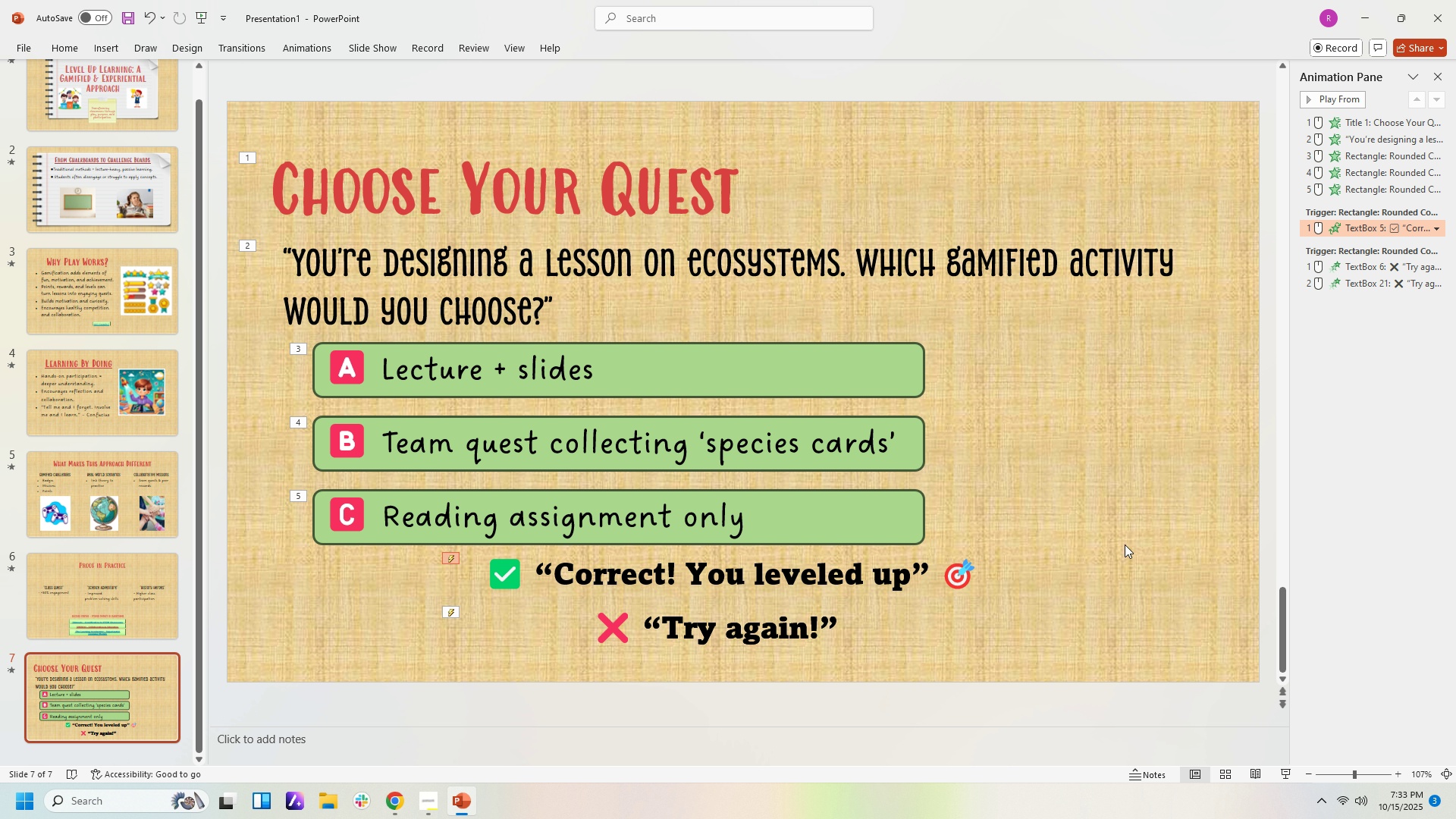 
left_click([1125, 544])
 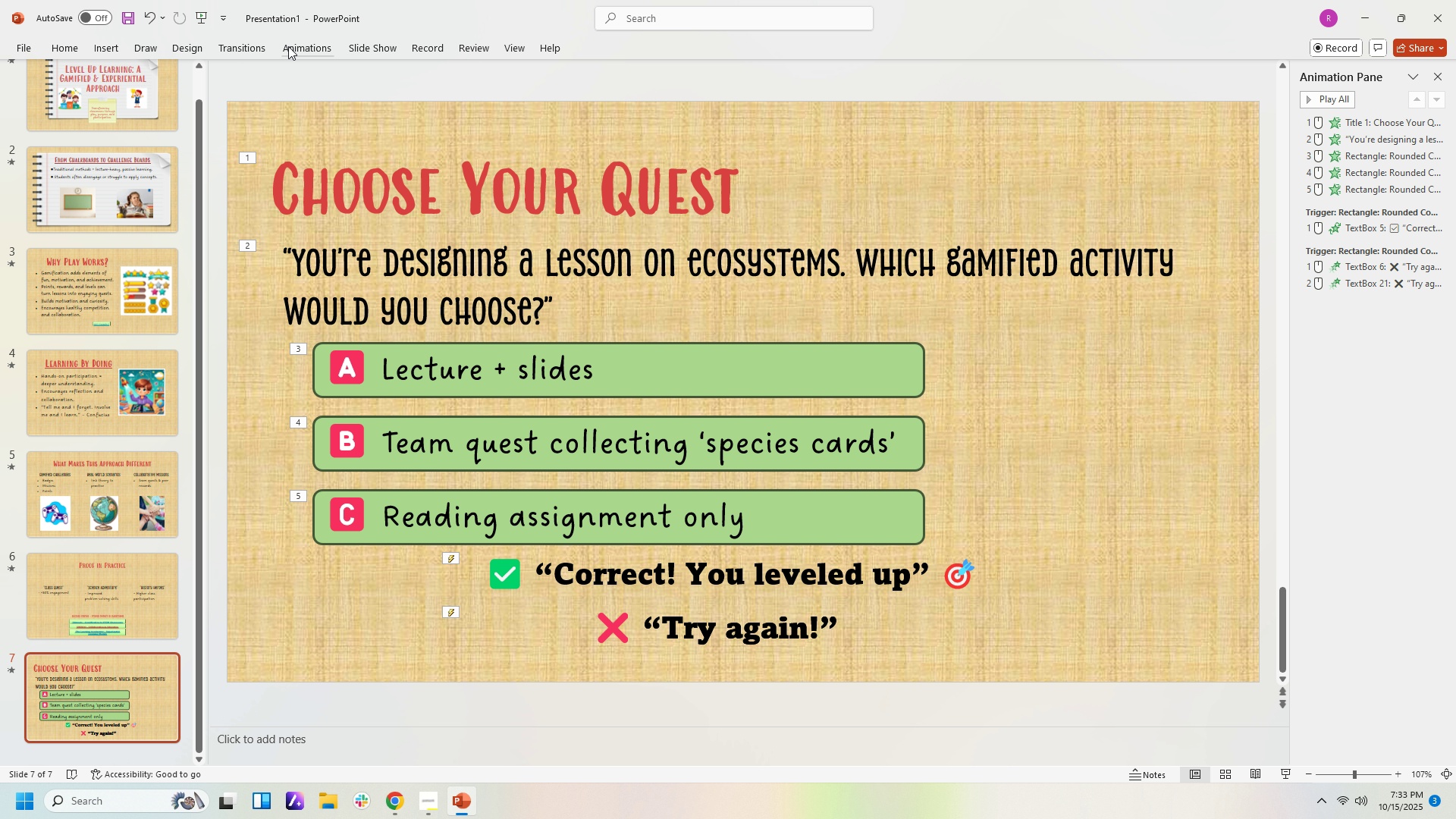 
left_click([370, 46])
 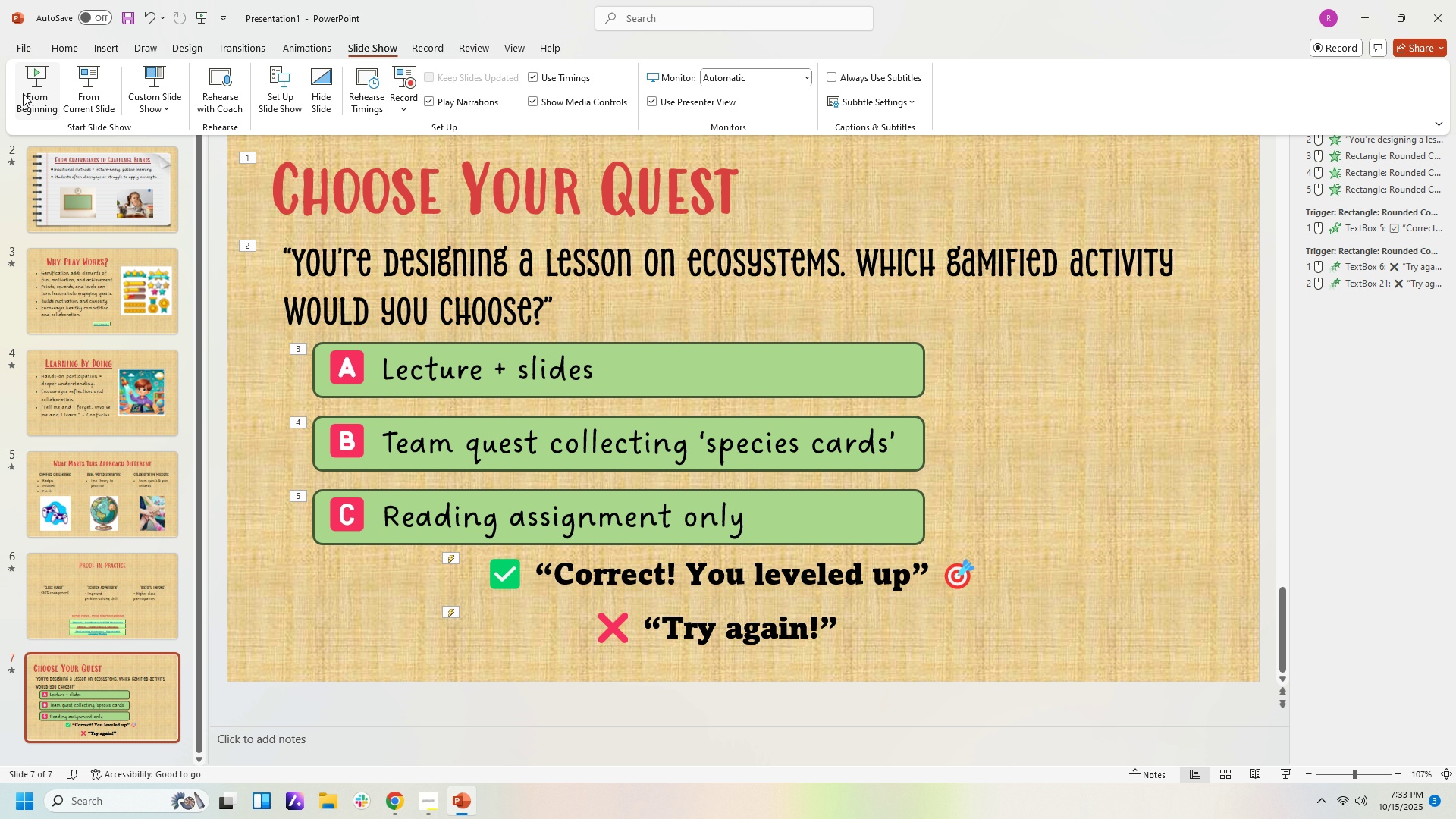 
left_click([87, 89])
 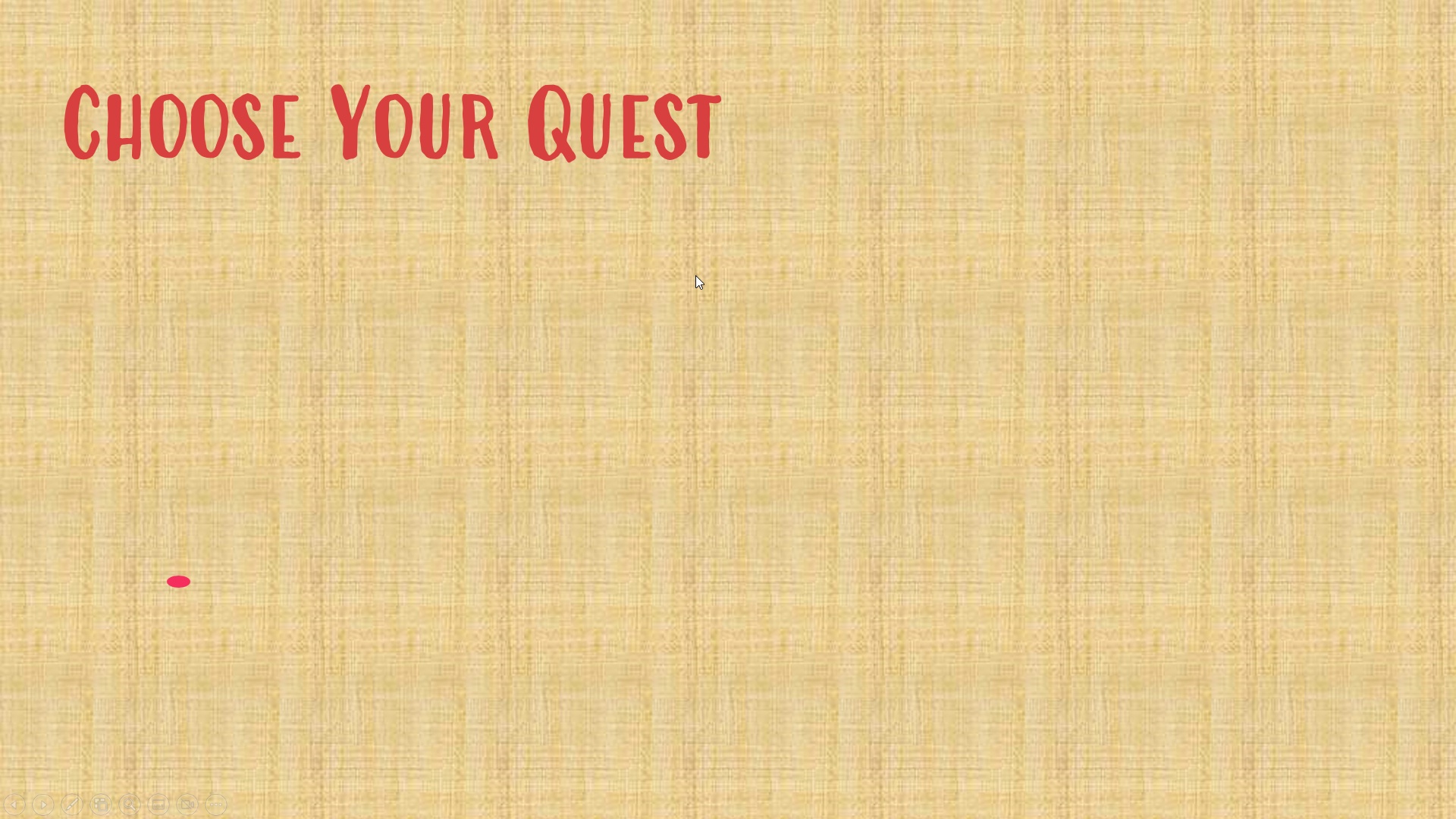 
left_click([695, 275])
 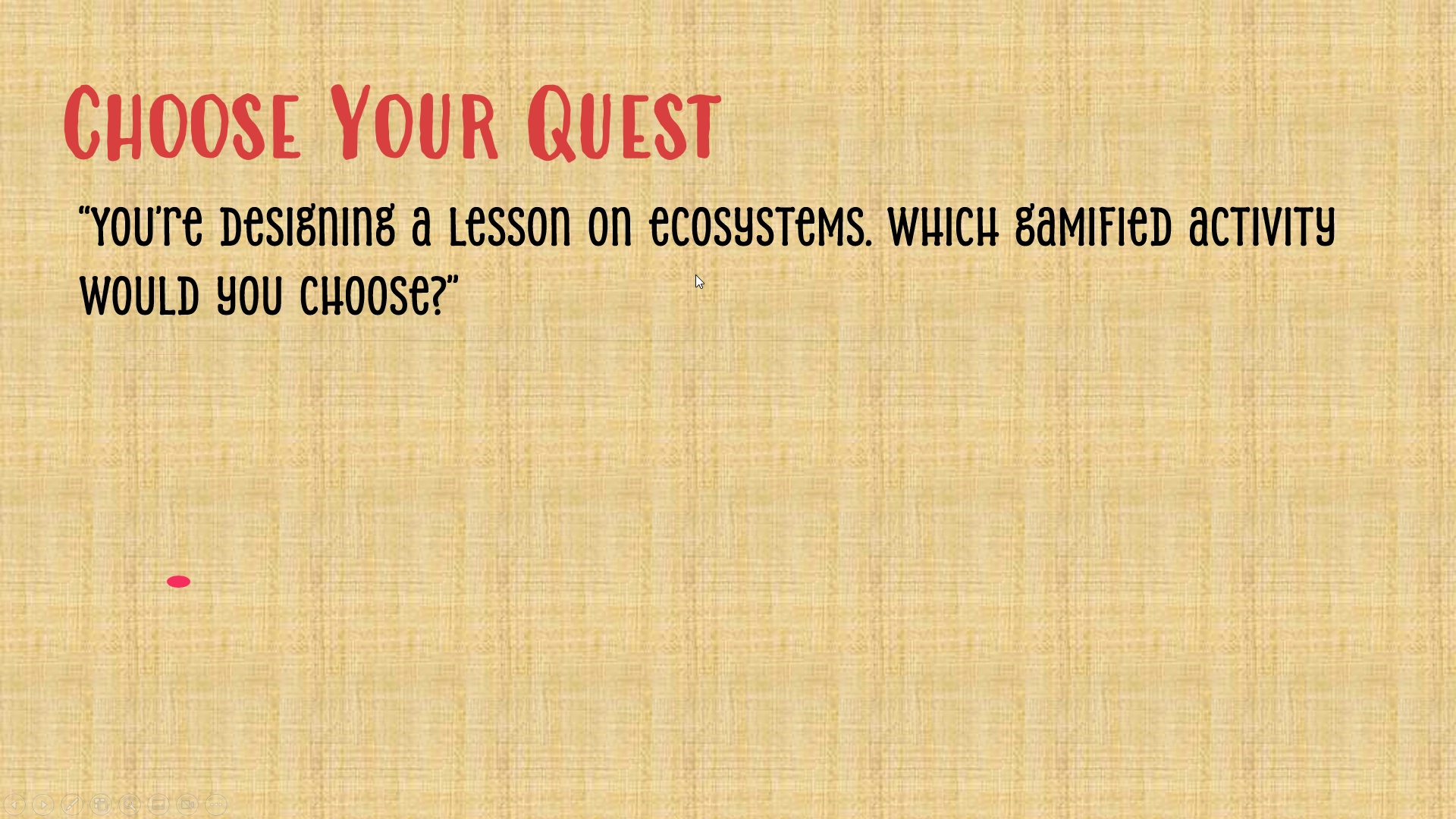 
left_click([695, 275])
 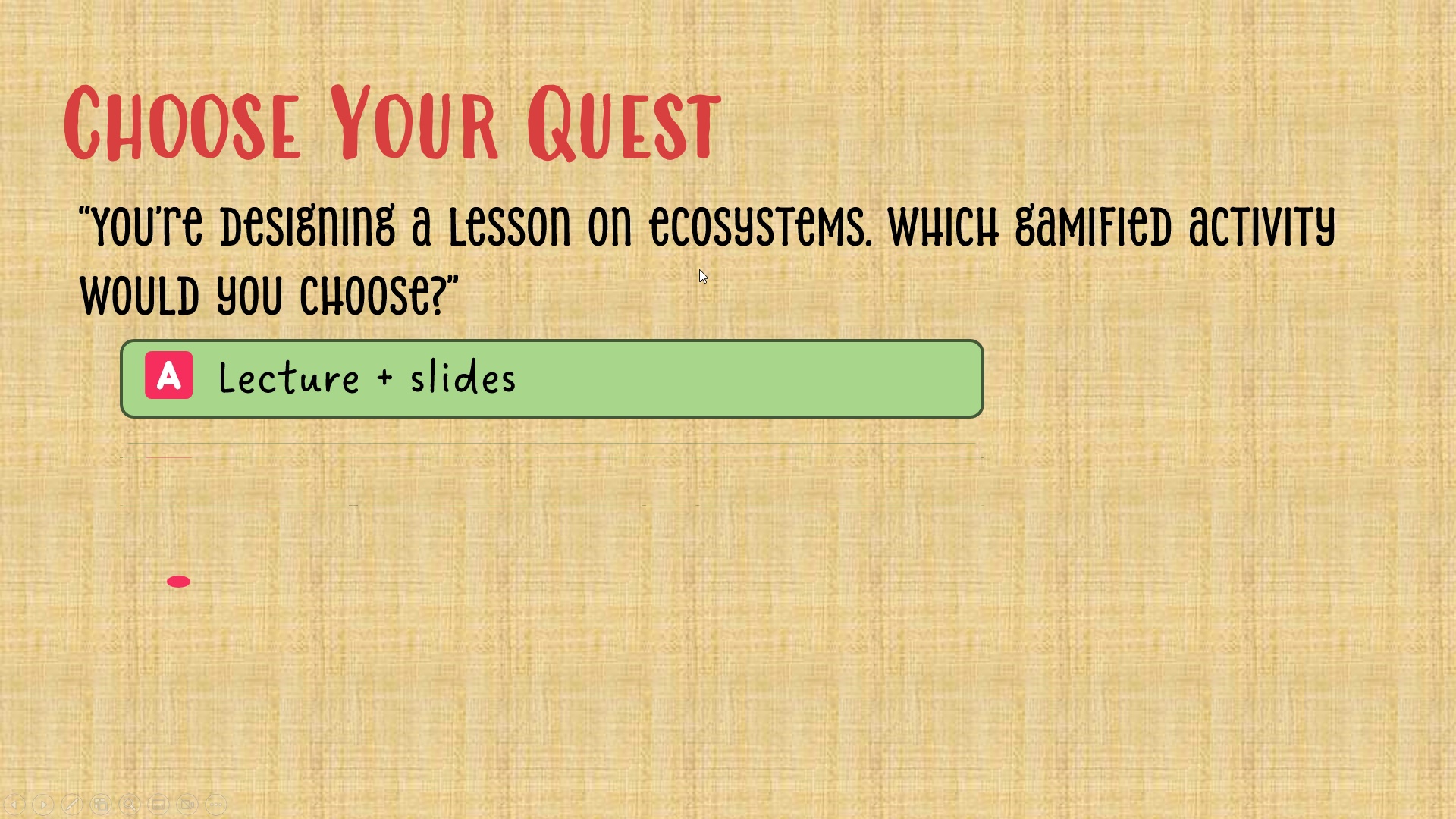 
left_click([699, 269])
 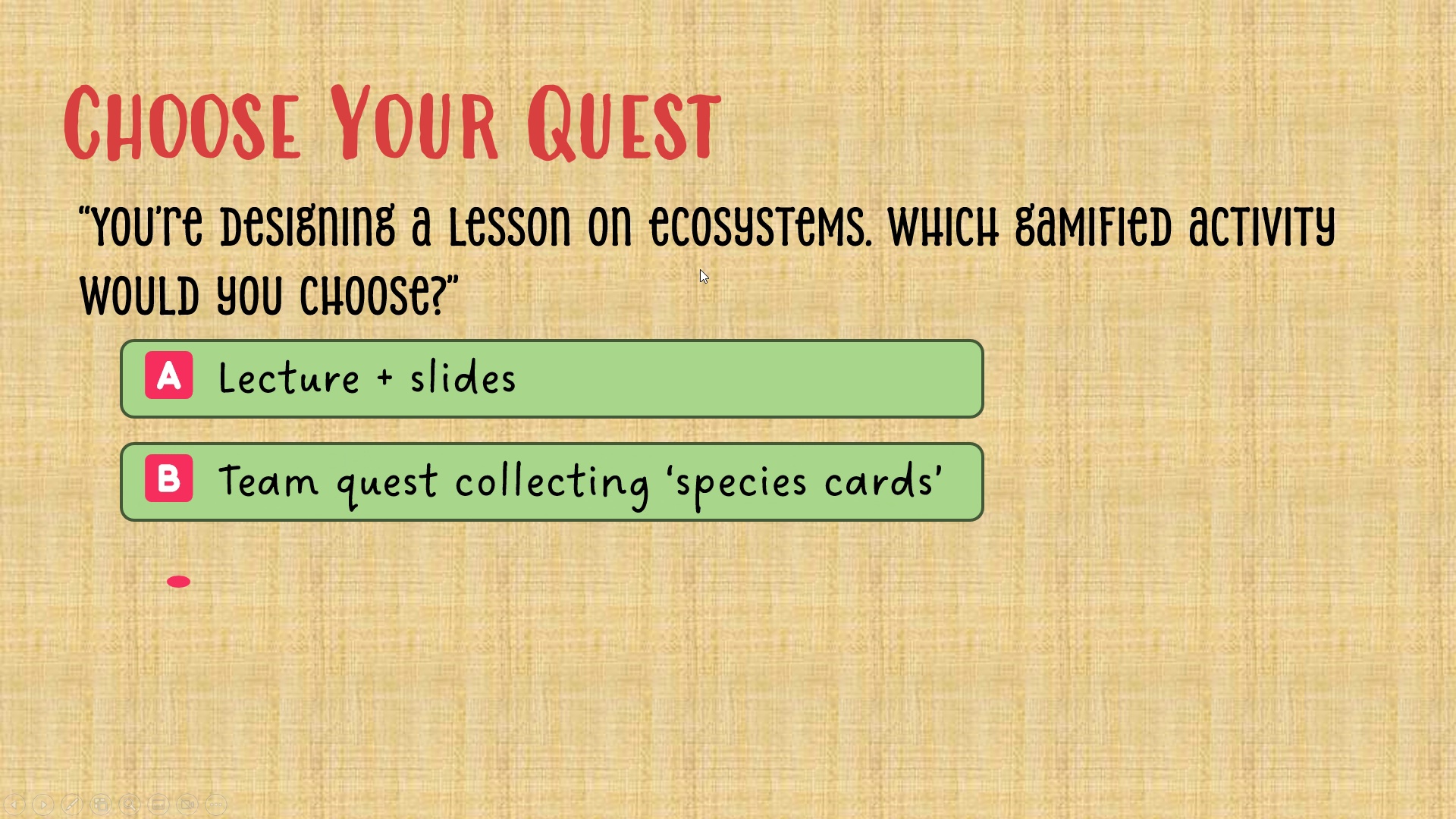 
left_click([700, 269])
 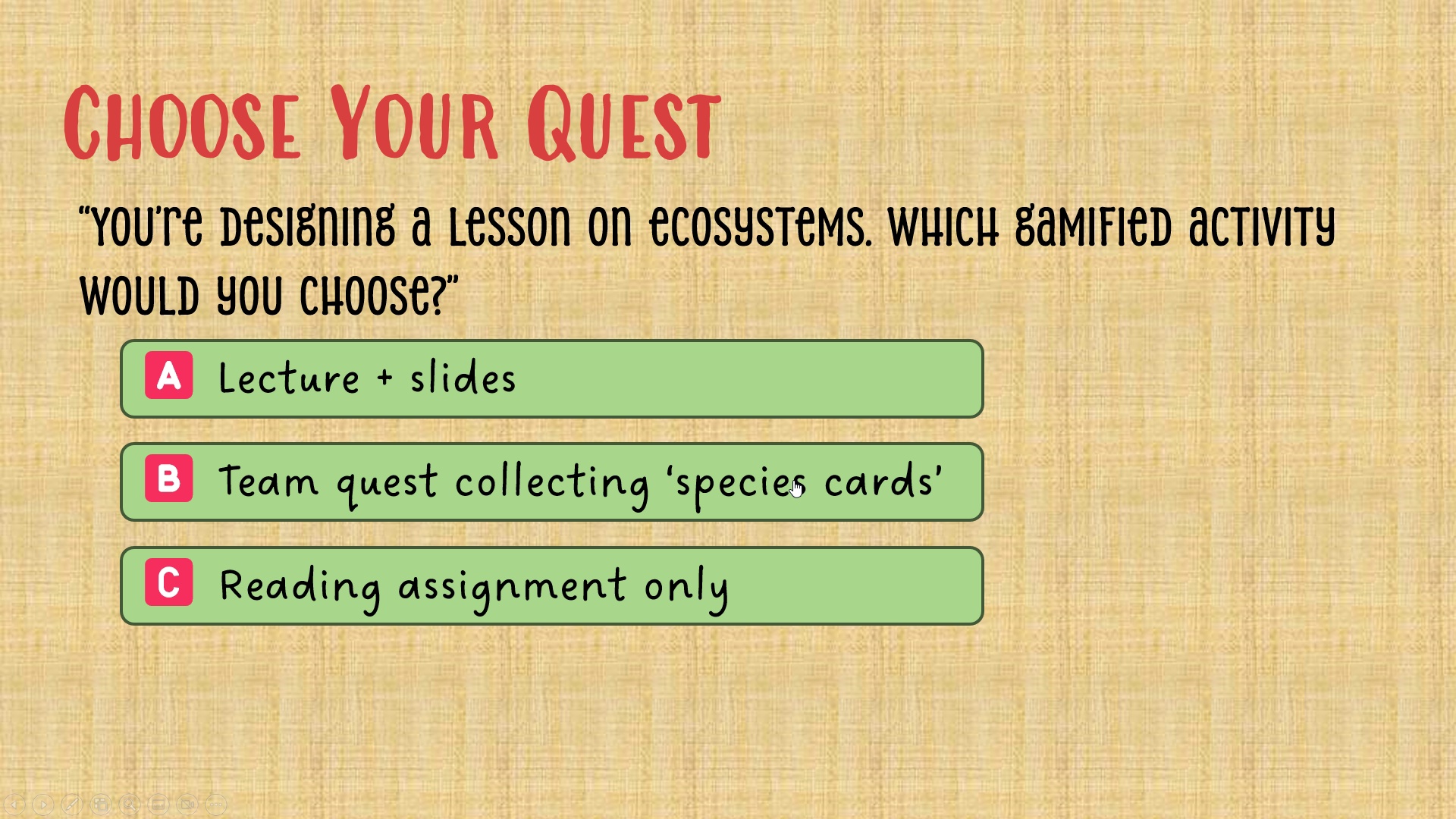 
left_click([782, 487])
 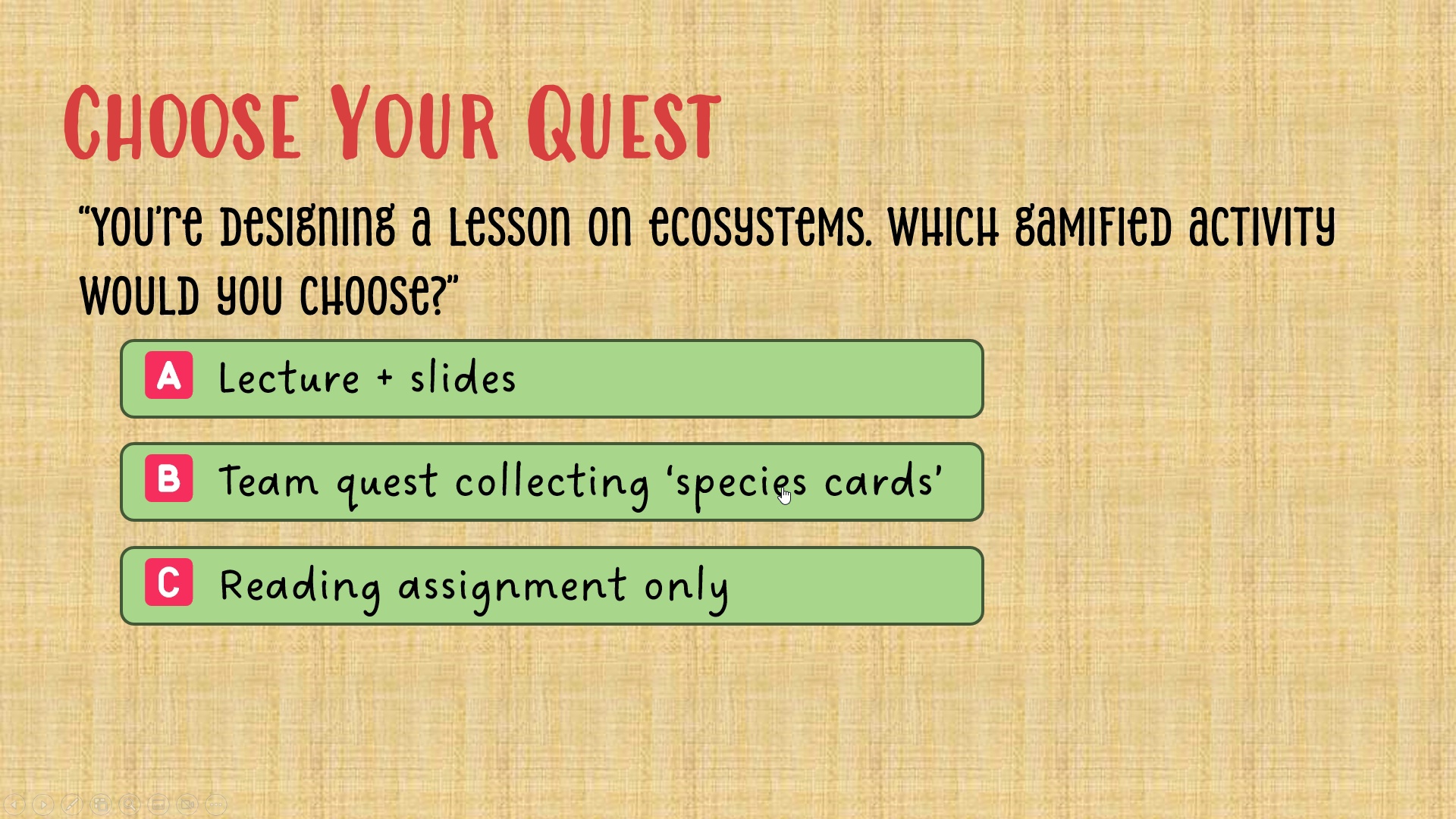 
left_click([782, 487])
 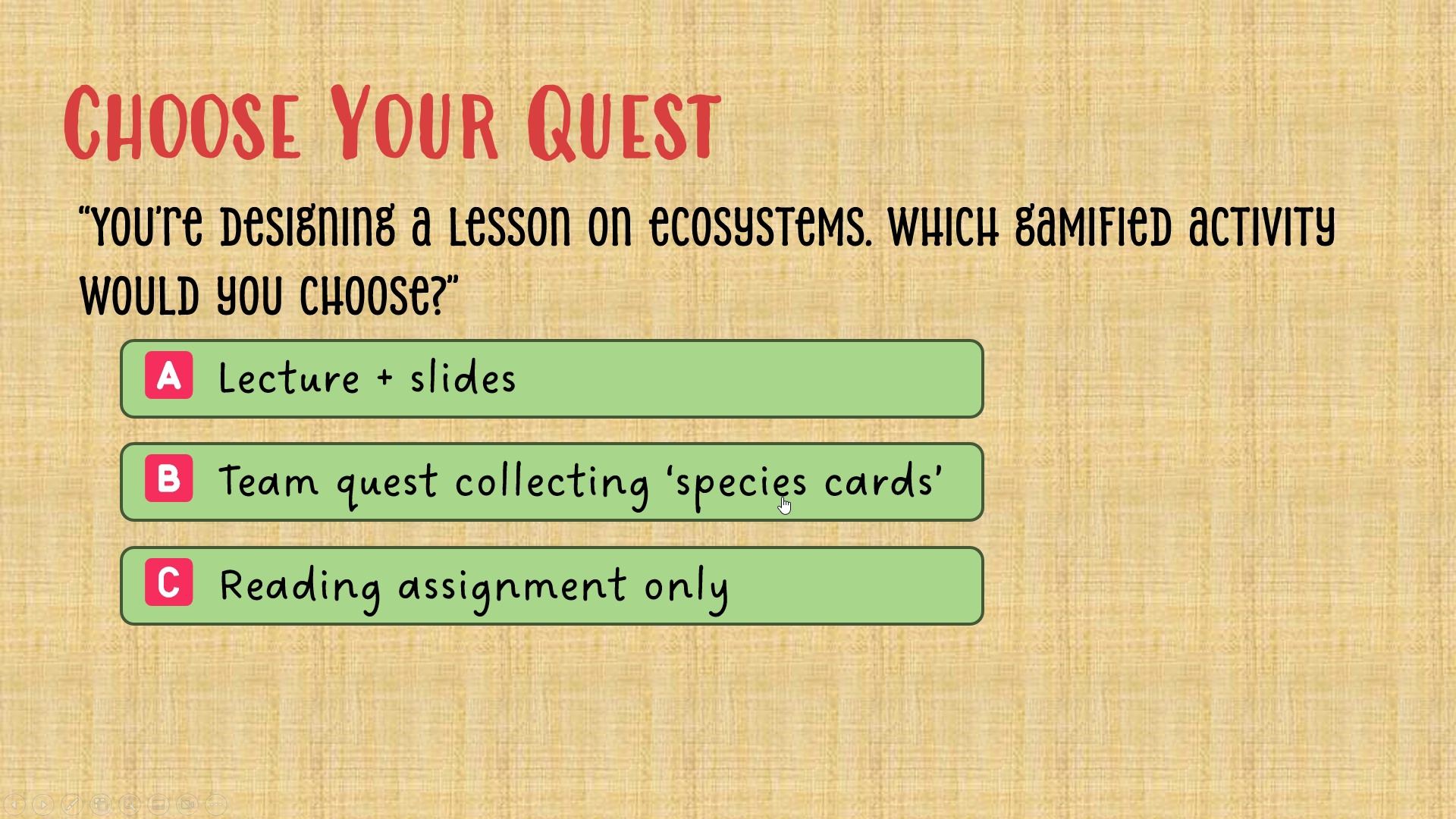 
left_click([752, 573])
 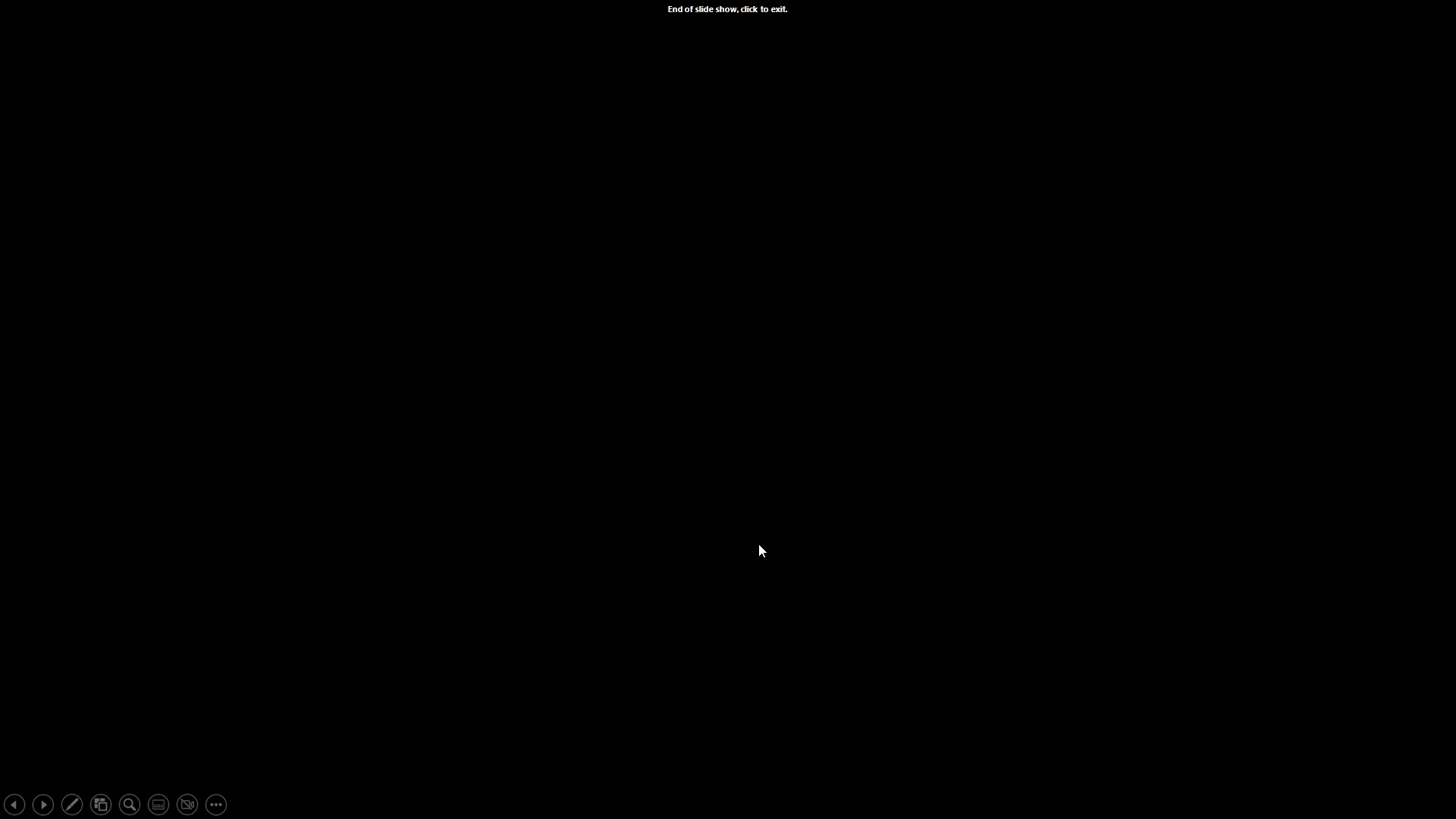 
left_click([760, 523])
 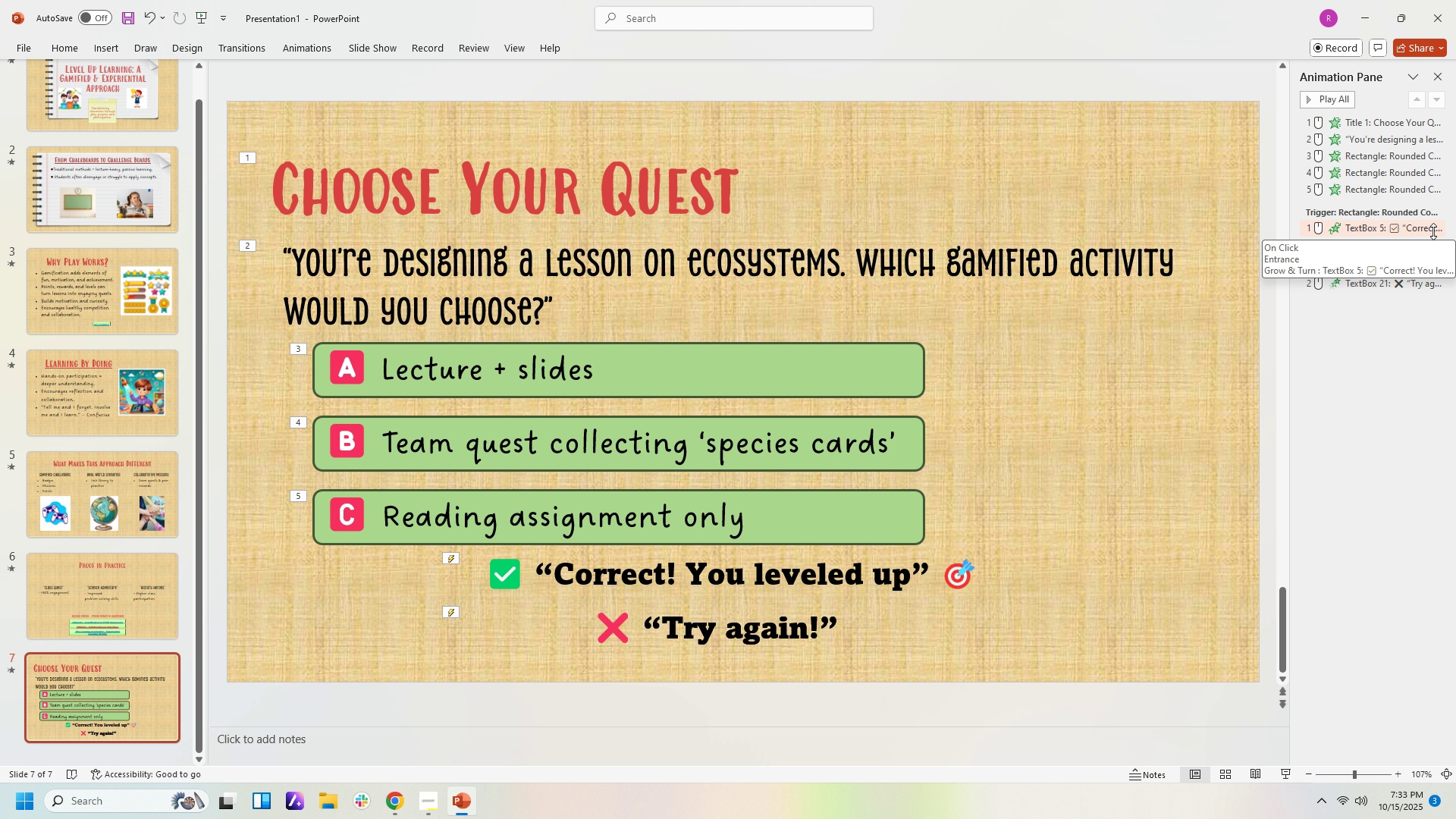 
left_click([1434, 231])
 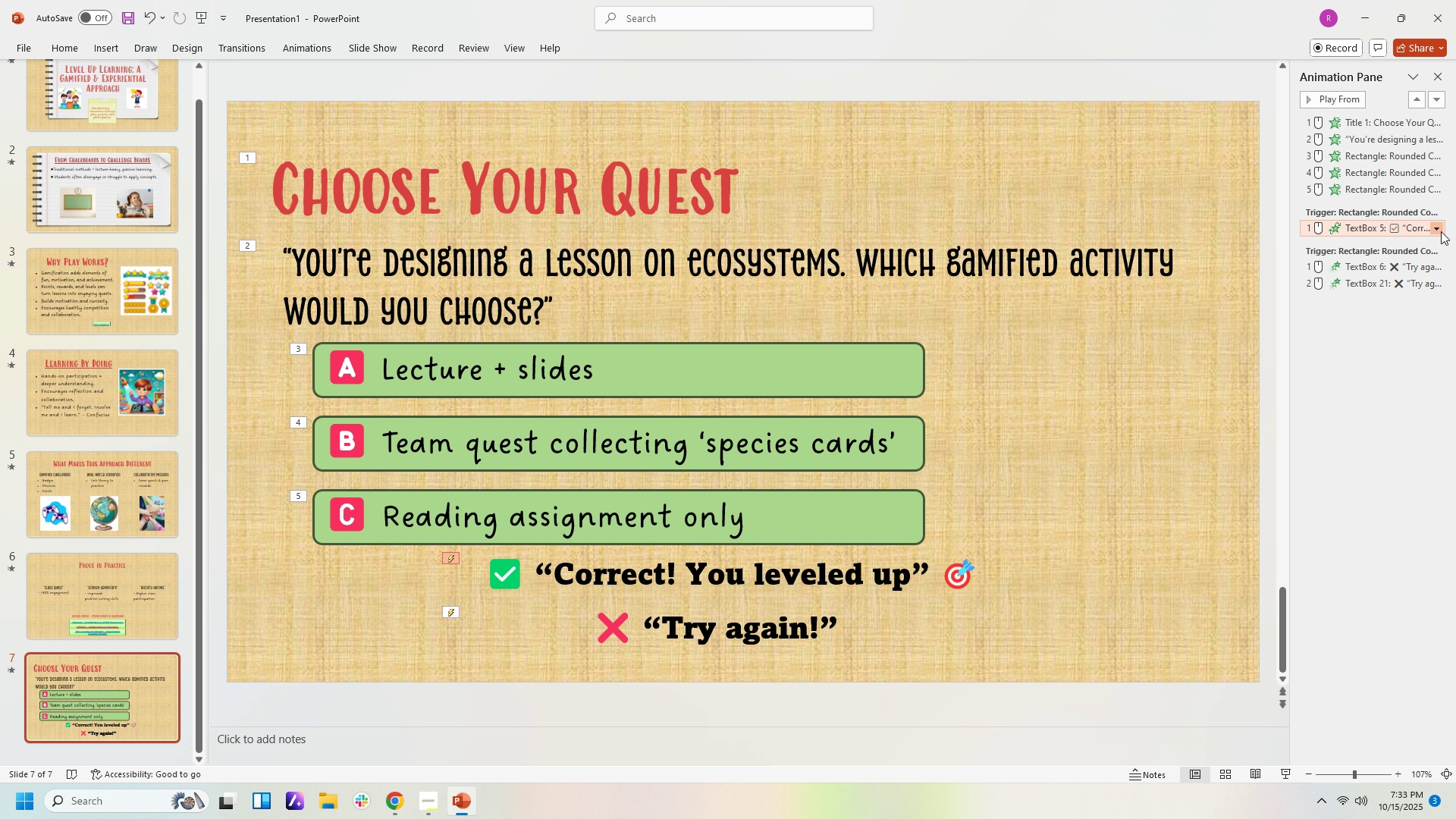 
left_click([1441, 231])
 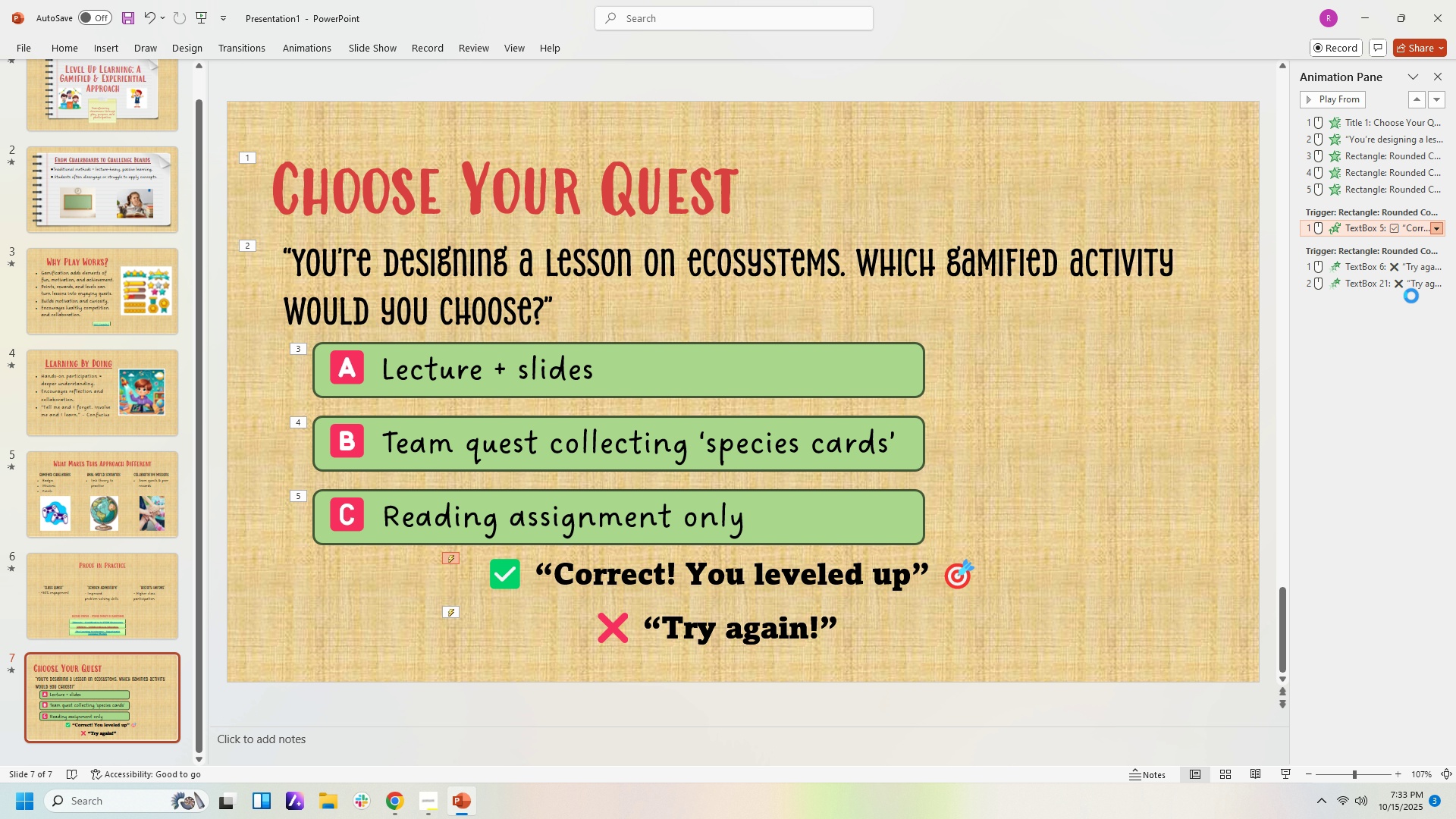 
left_click([1411, 296])
 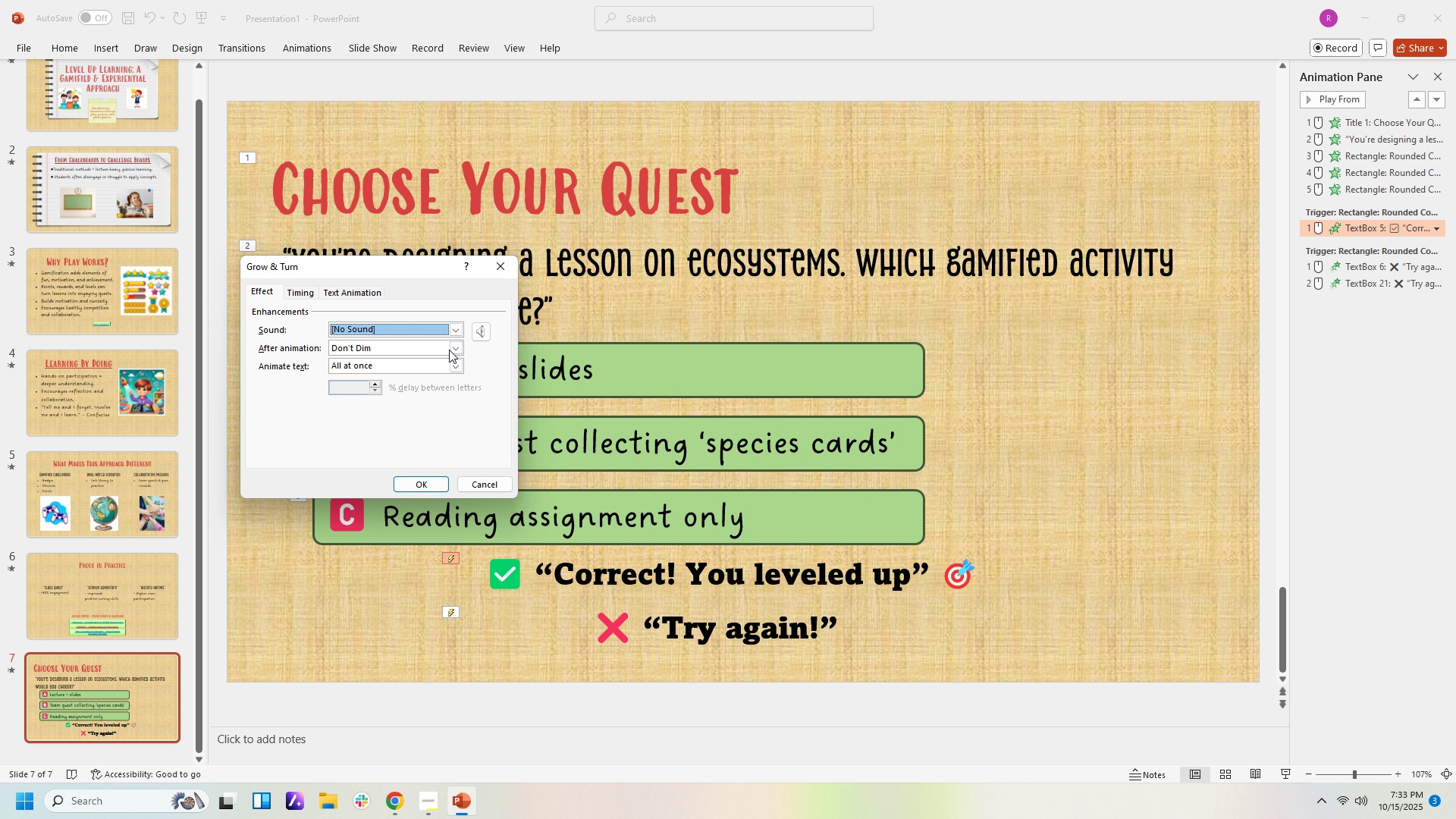 
left_click([307, 295])
 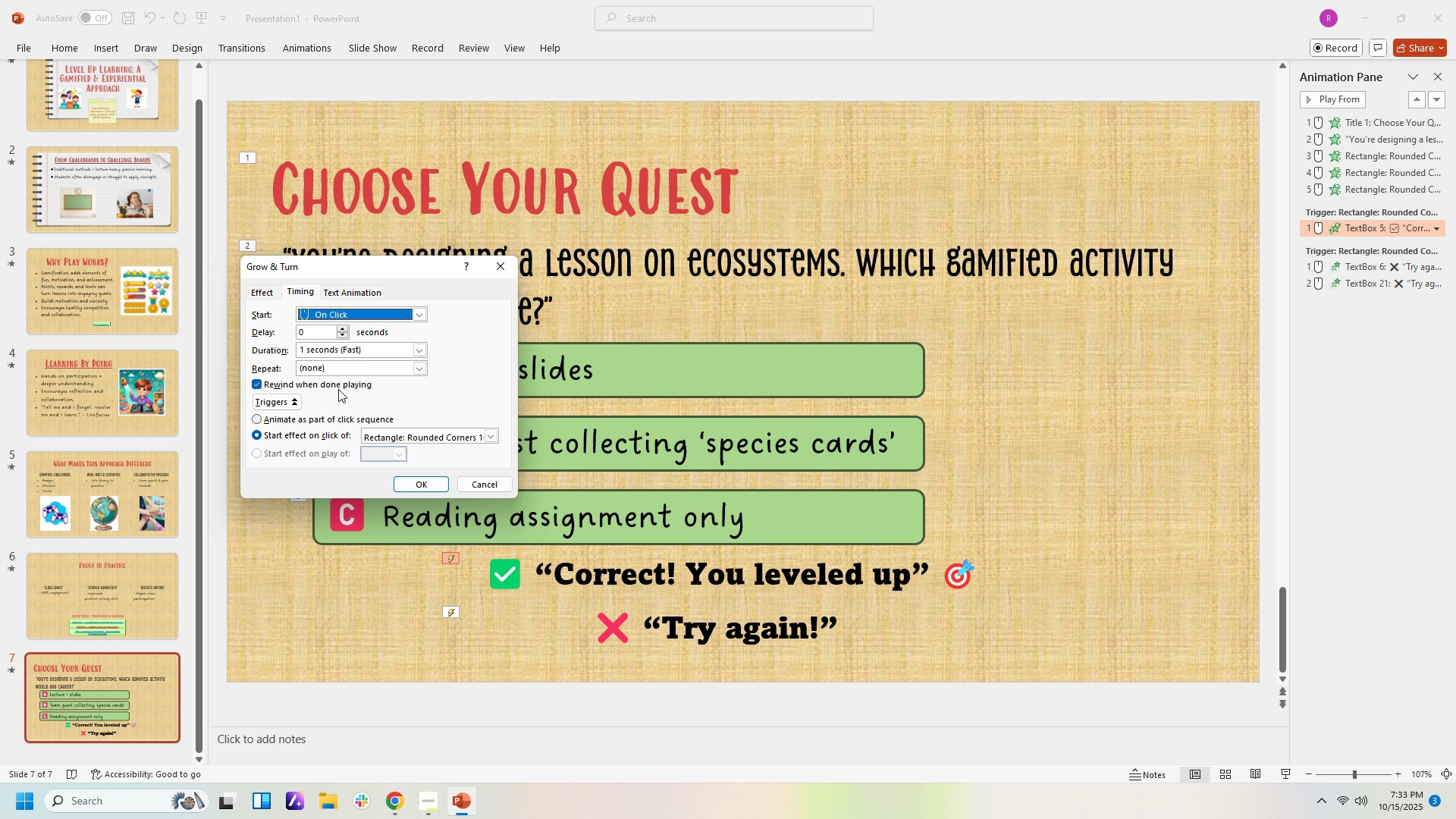 
left_click([337, 386])
 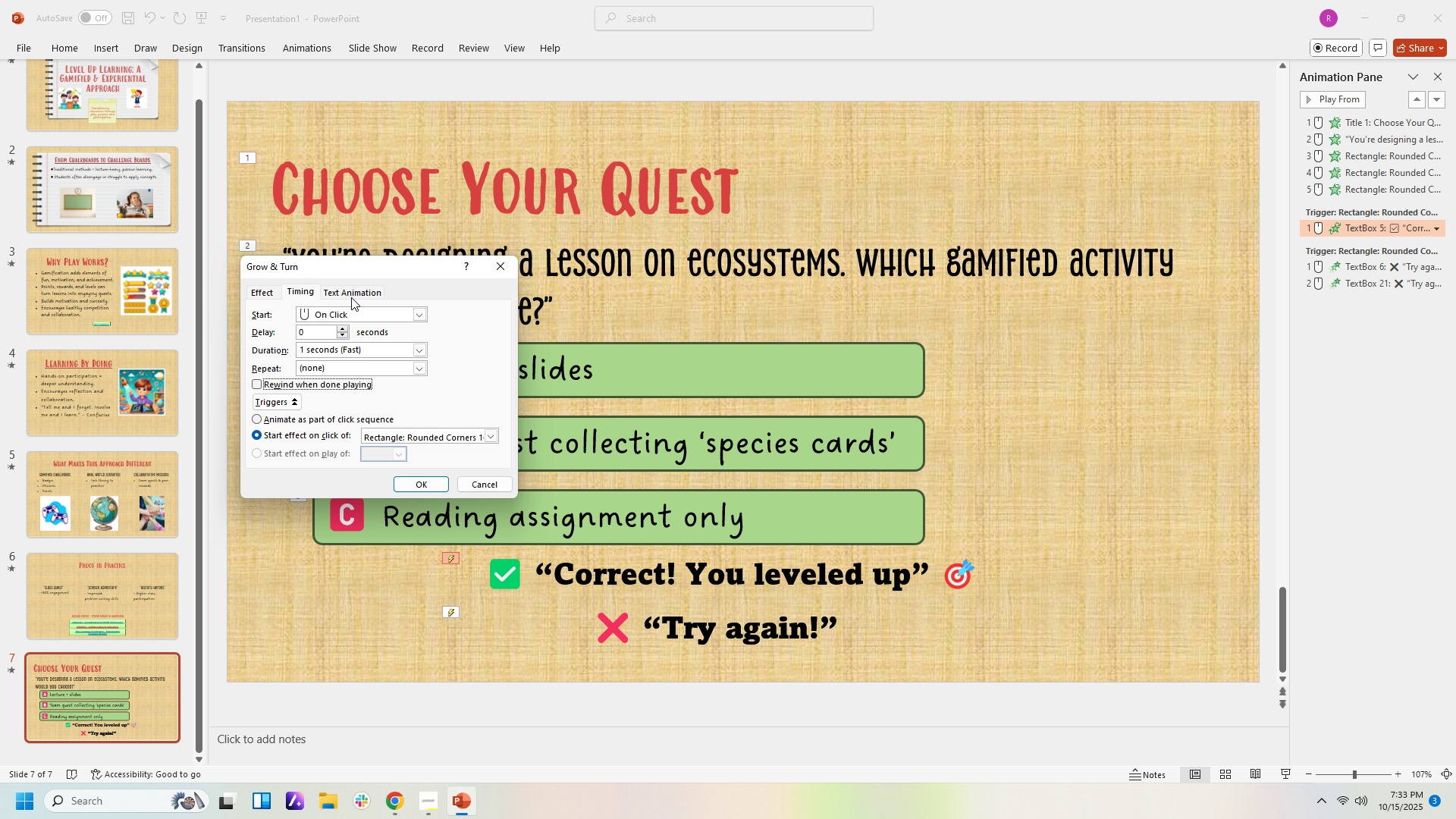 
left_click([352, 296])
 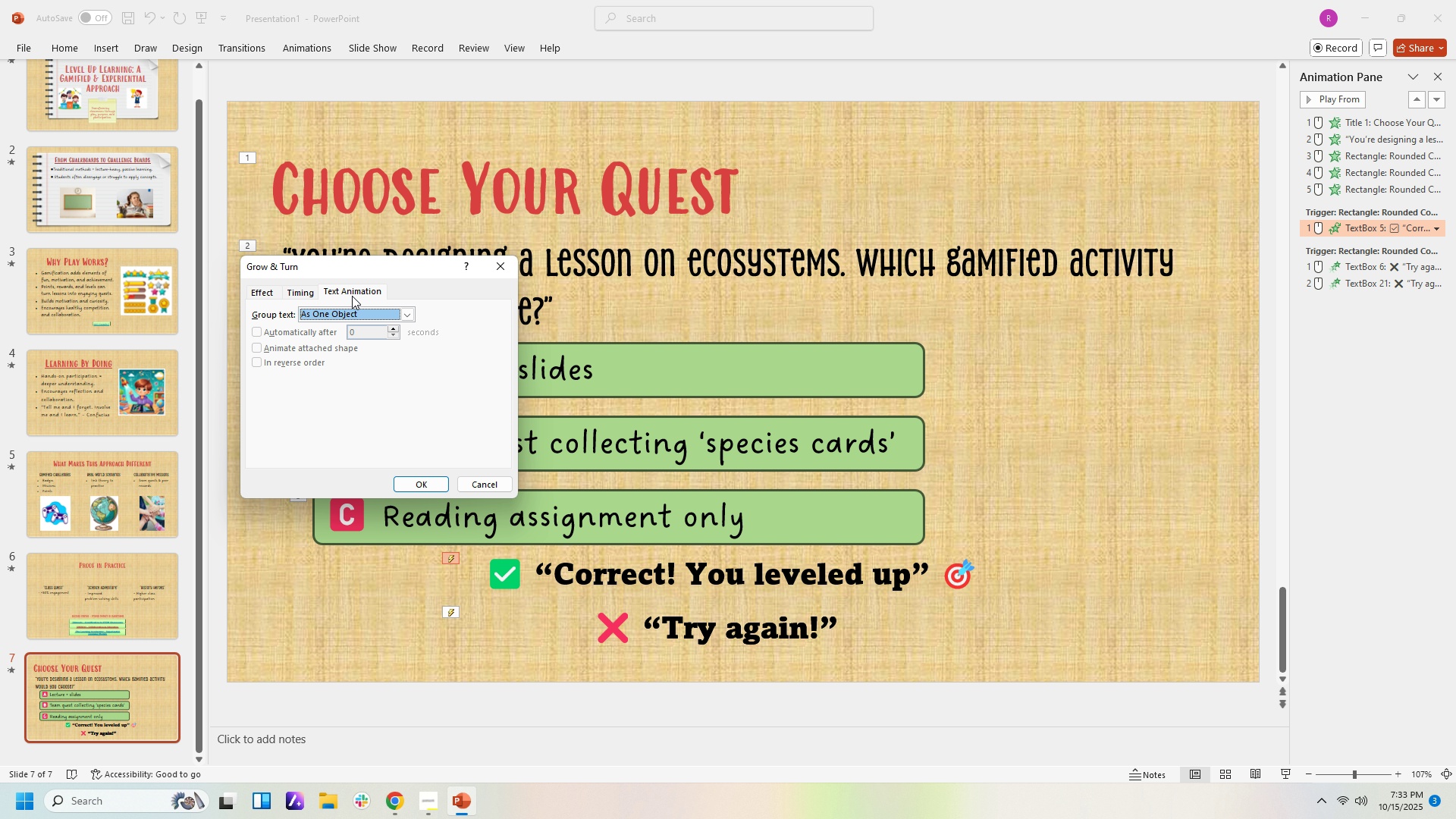 
left_click([352, 296])
 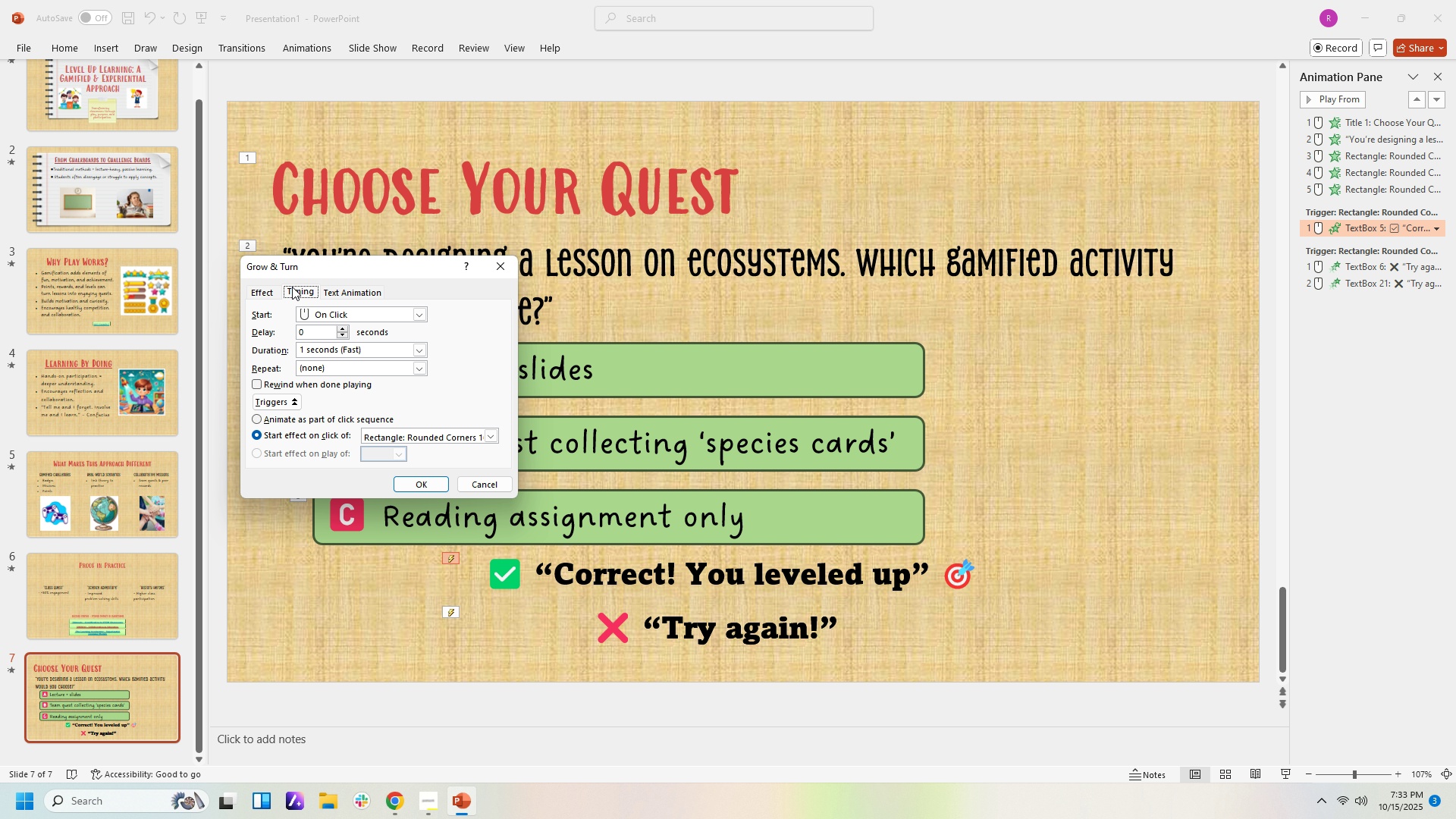 
left_click([292, 287])
 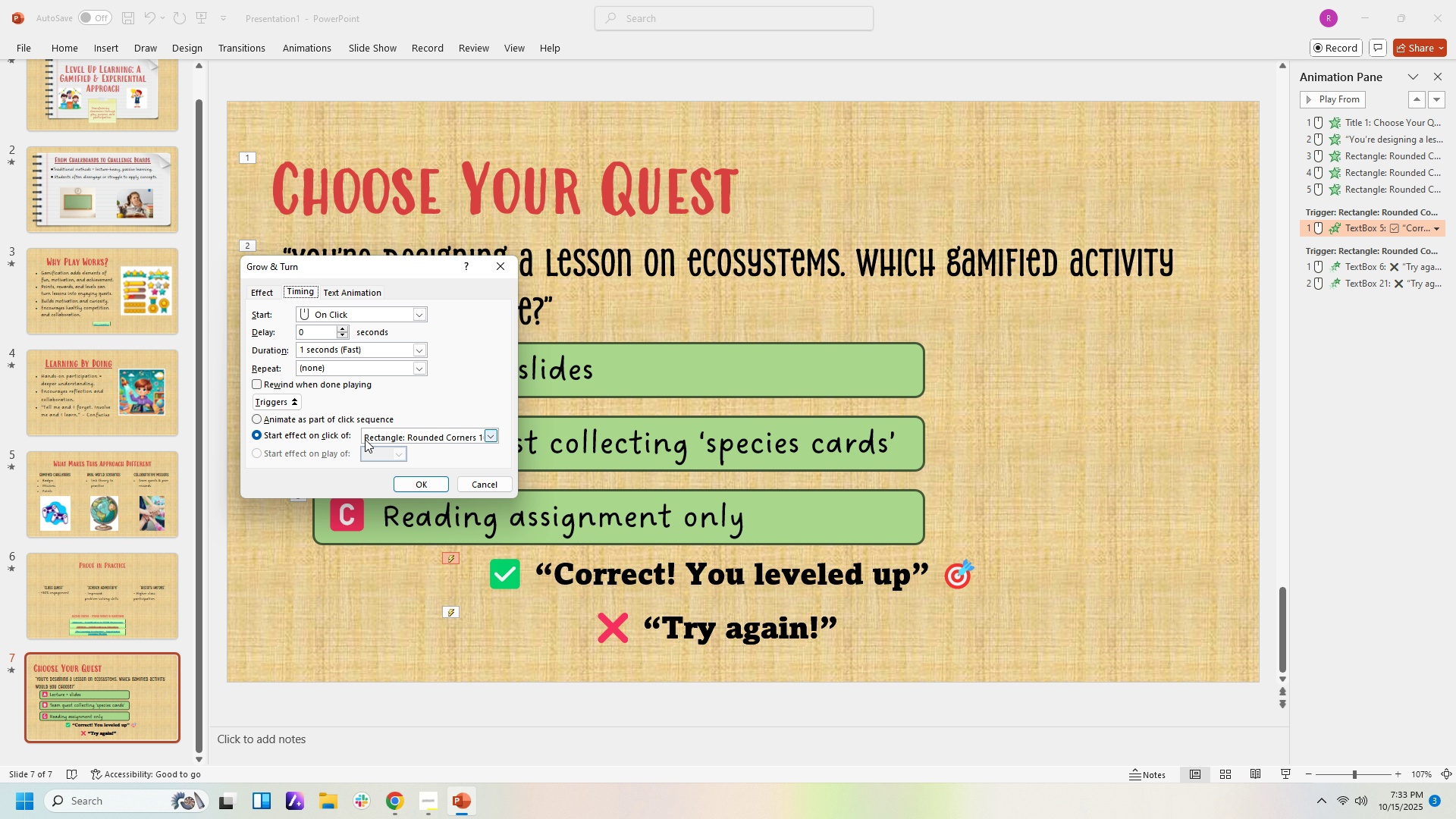 
left_click([362, 422])
 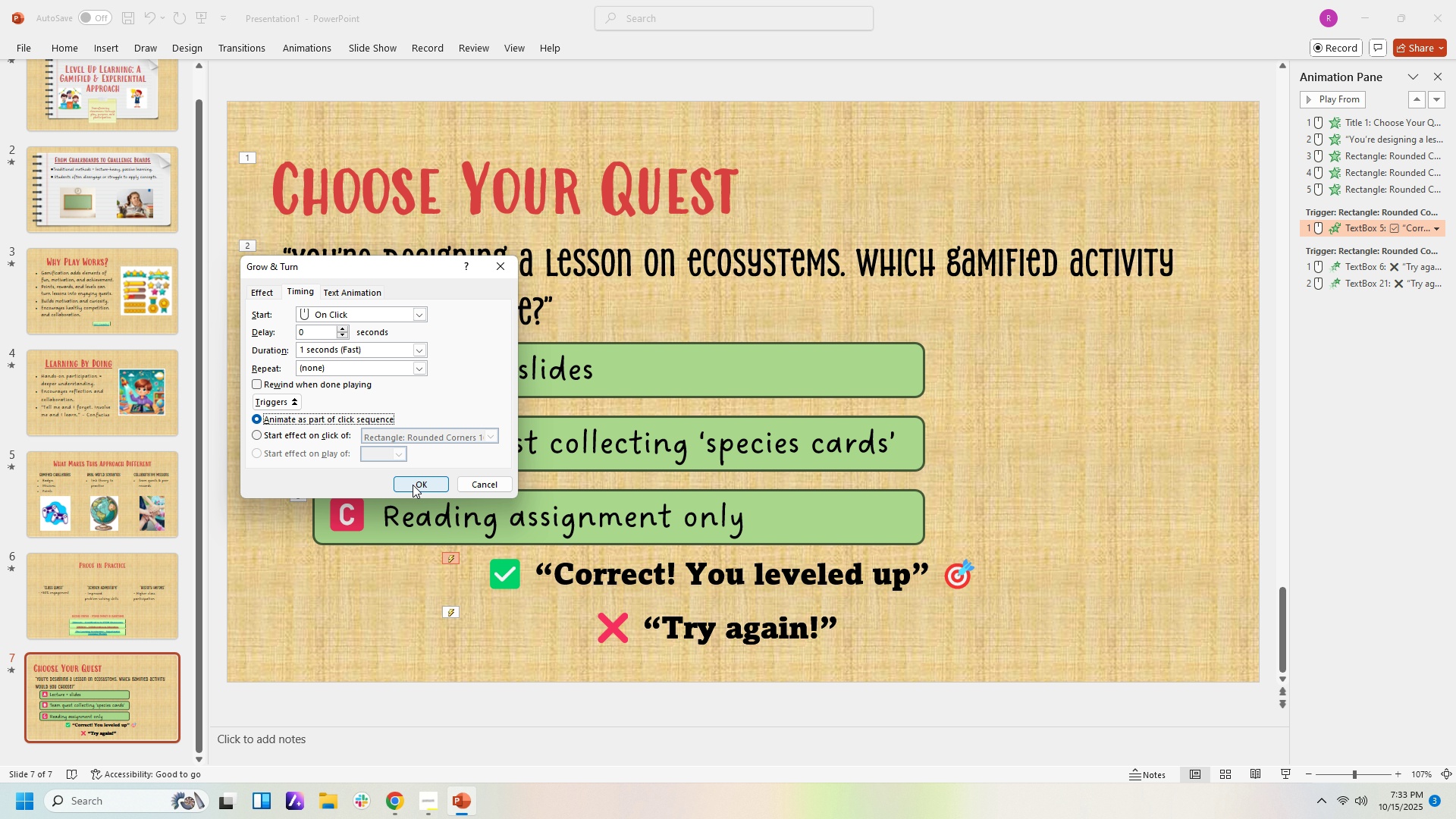 
left_click([413, 485])
 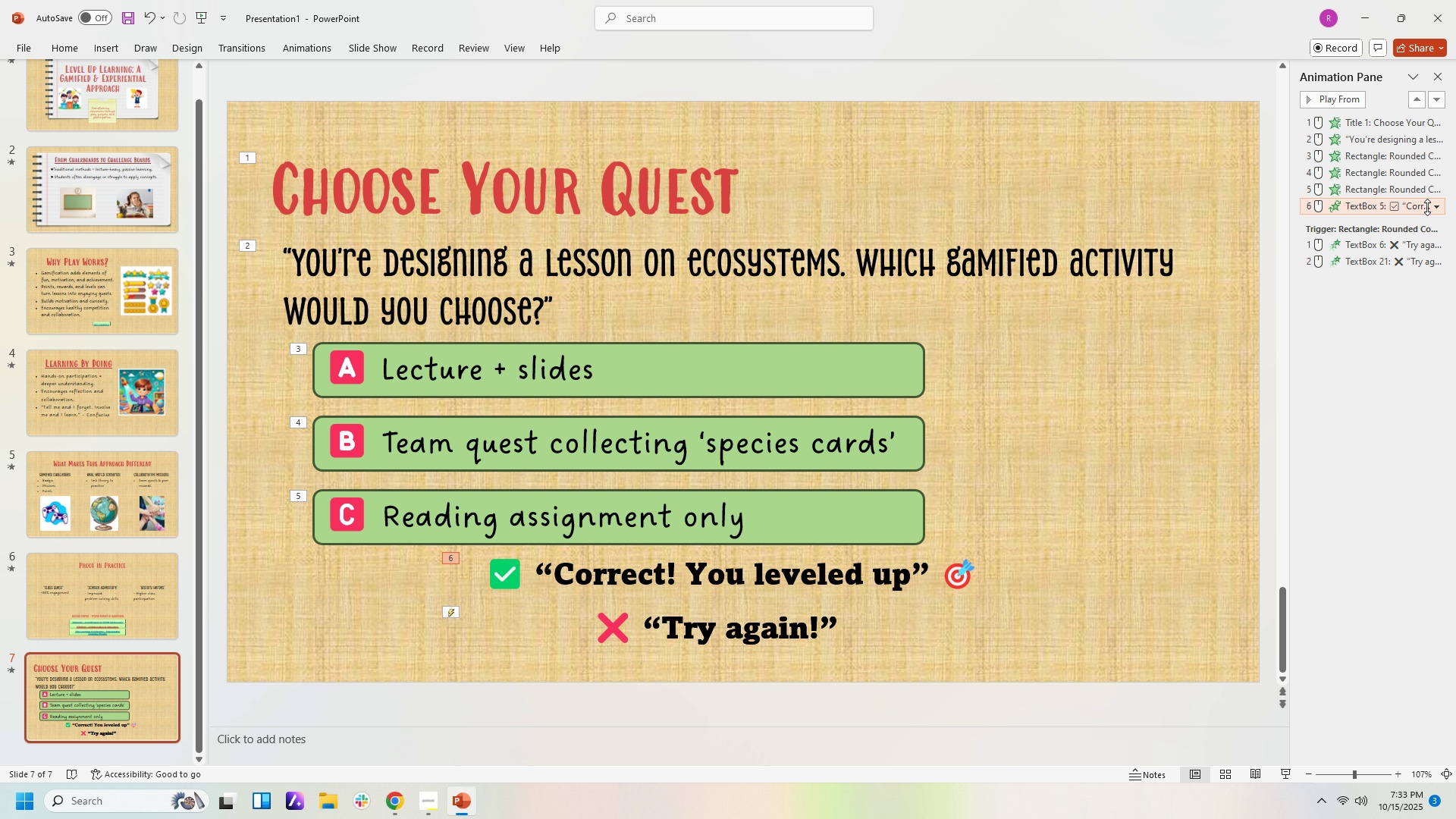 
left_click([1435, 212])
 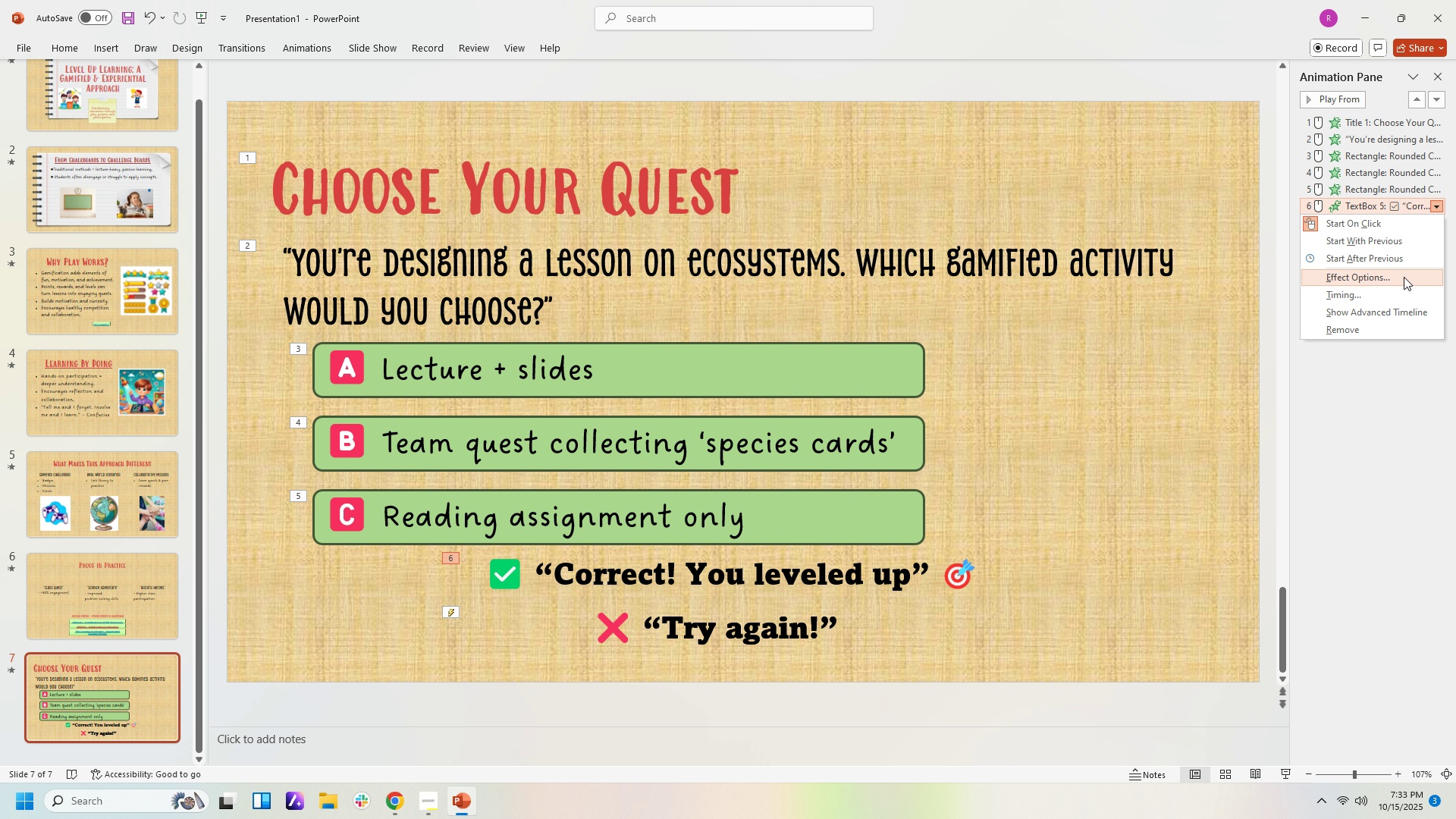 
left_click([1404, 281])
 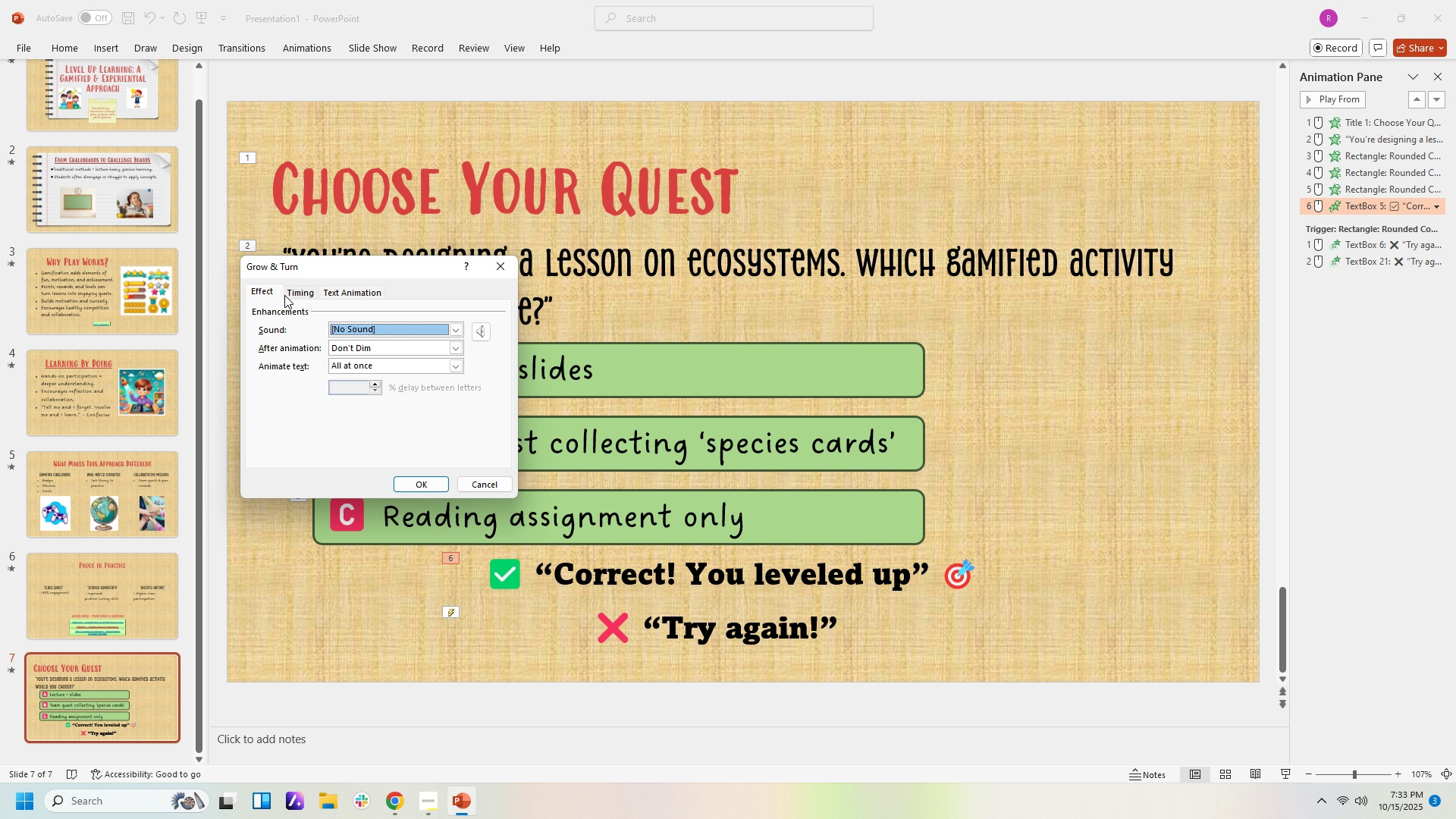 
left_click([307, 292])
 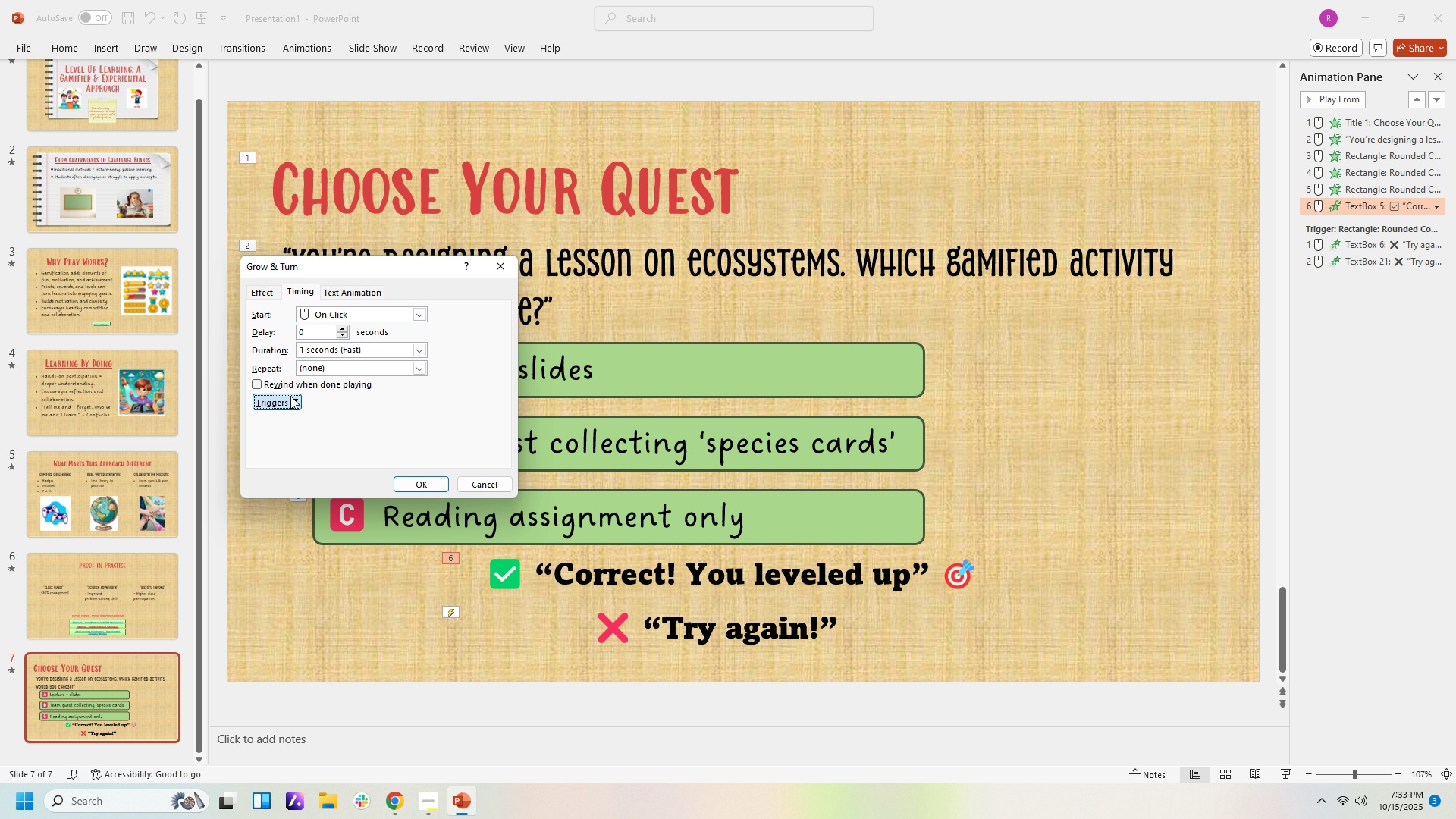 
left_click([290, 396])
 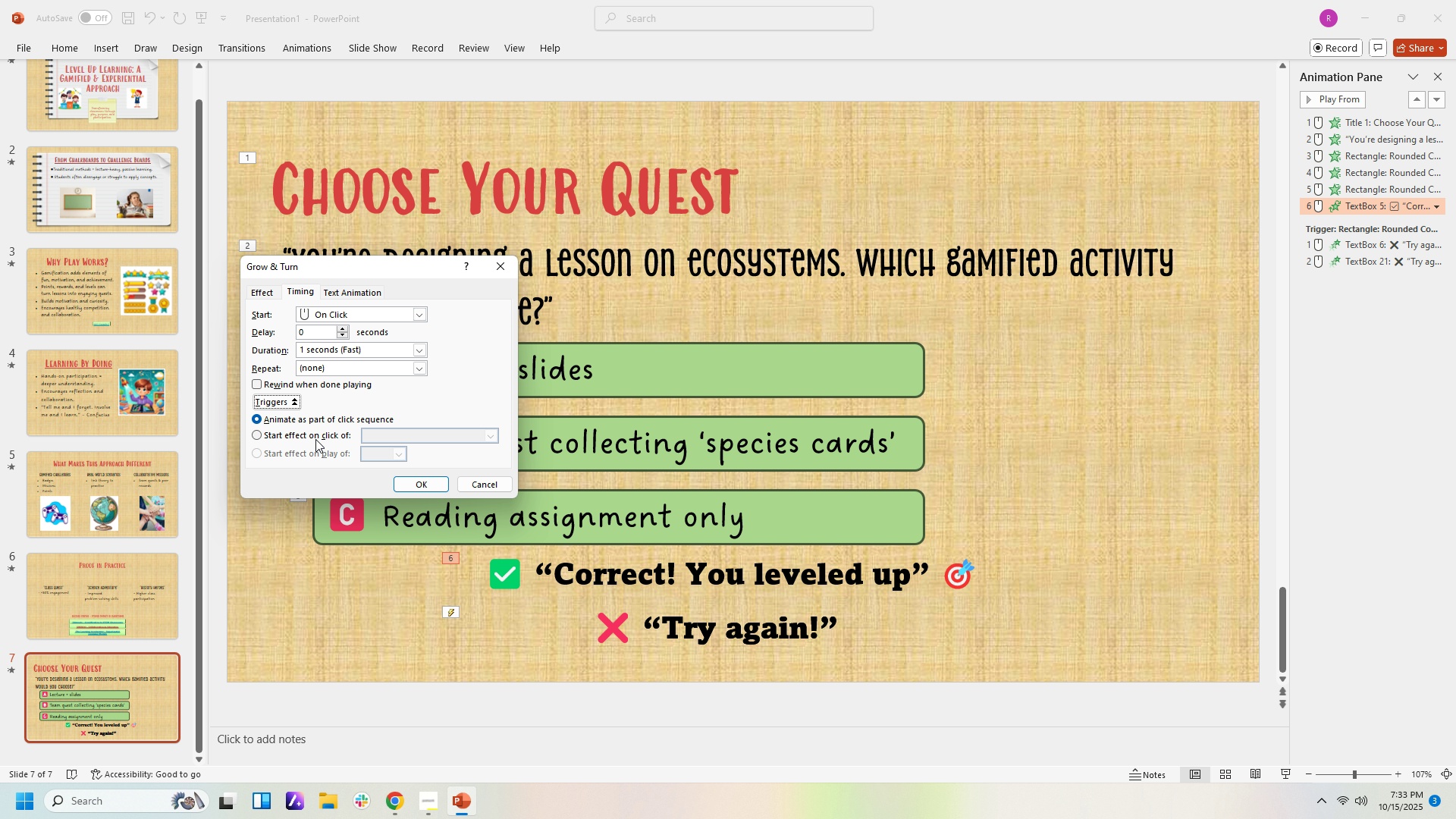 
left_click([315, 439])
 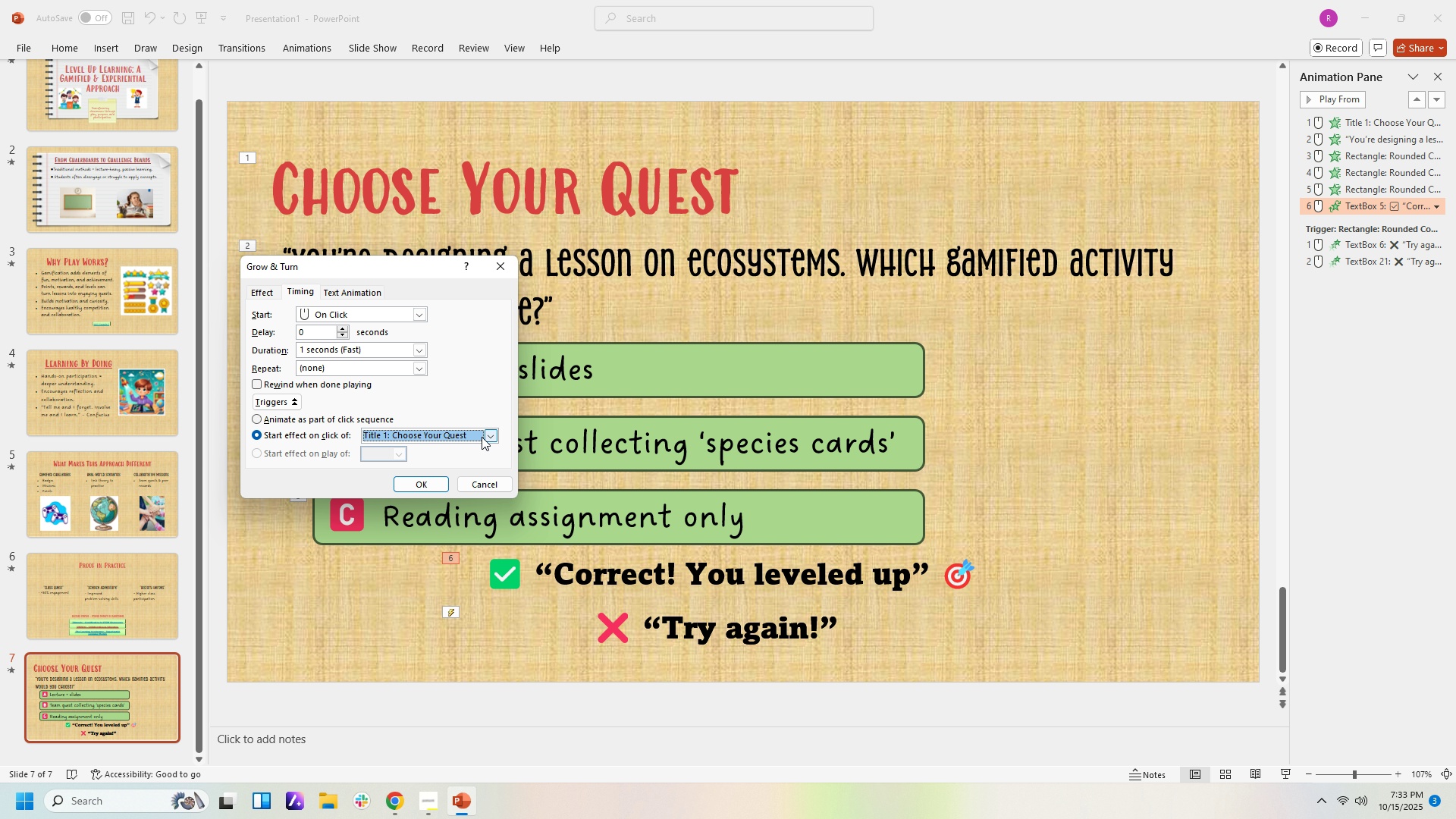 
left_click([489, 435])
 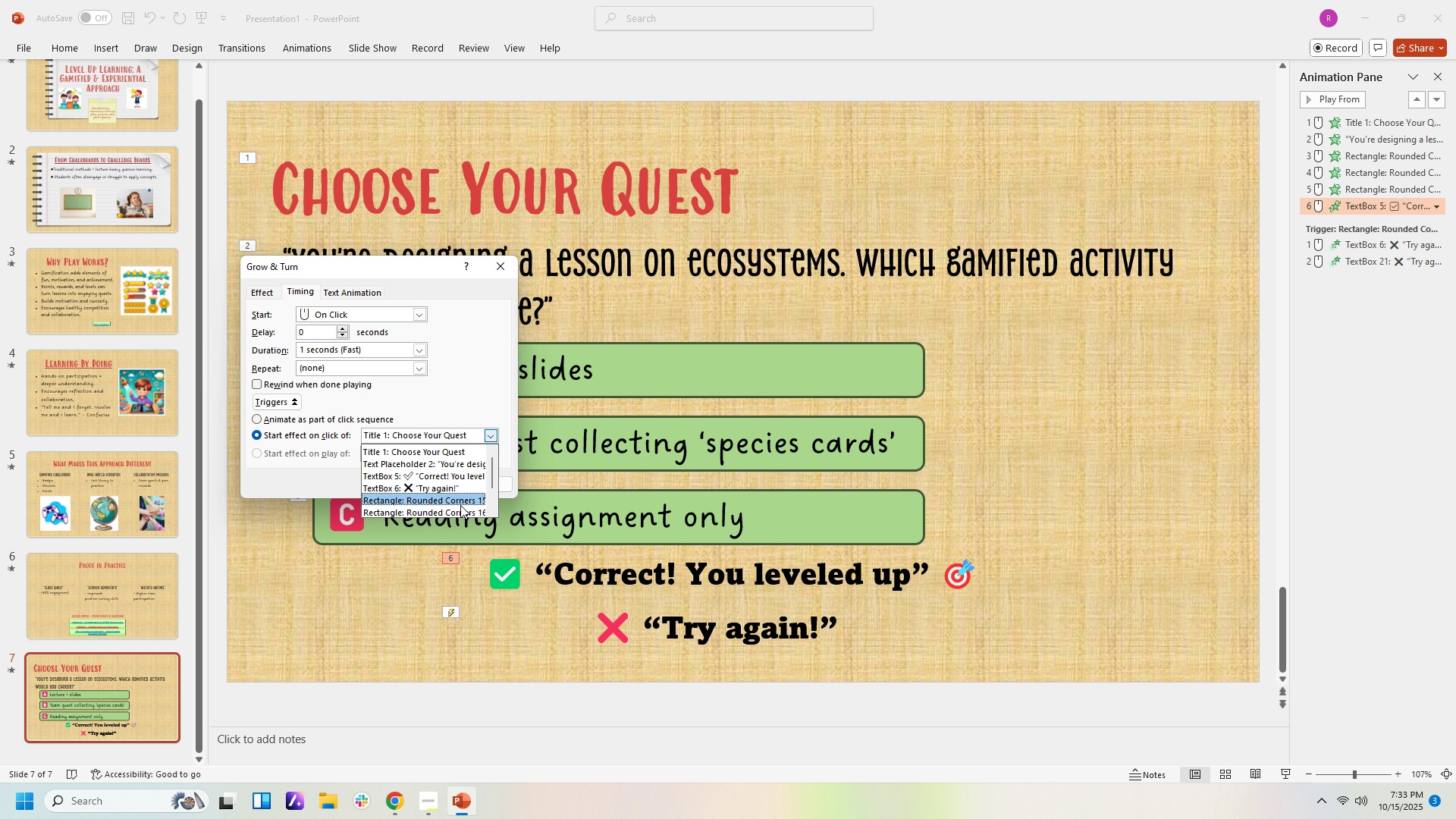 
left_click([465, 515])
 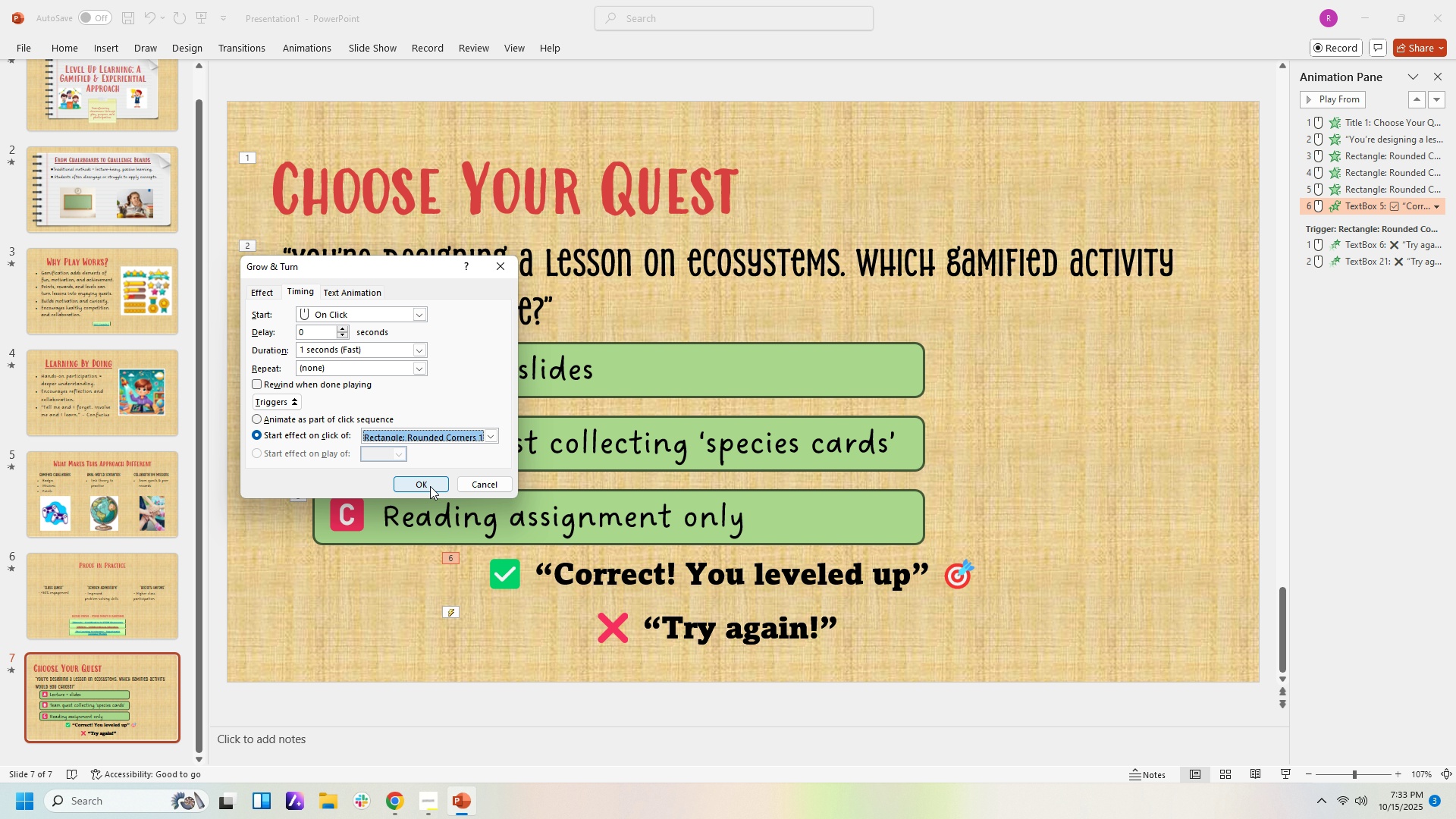 
left_click([430, 486])
 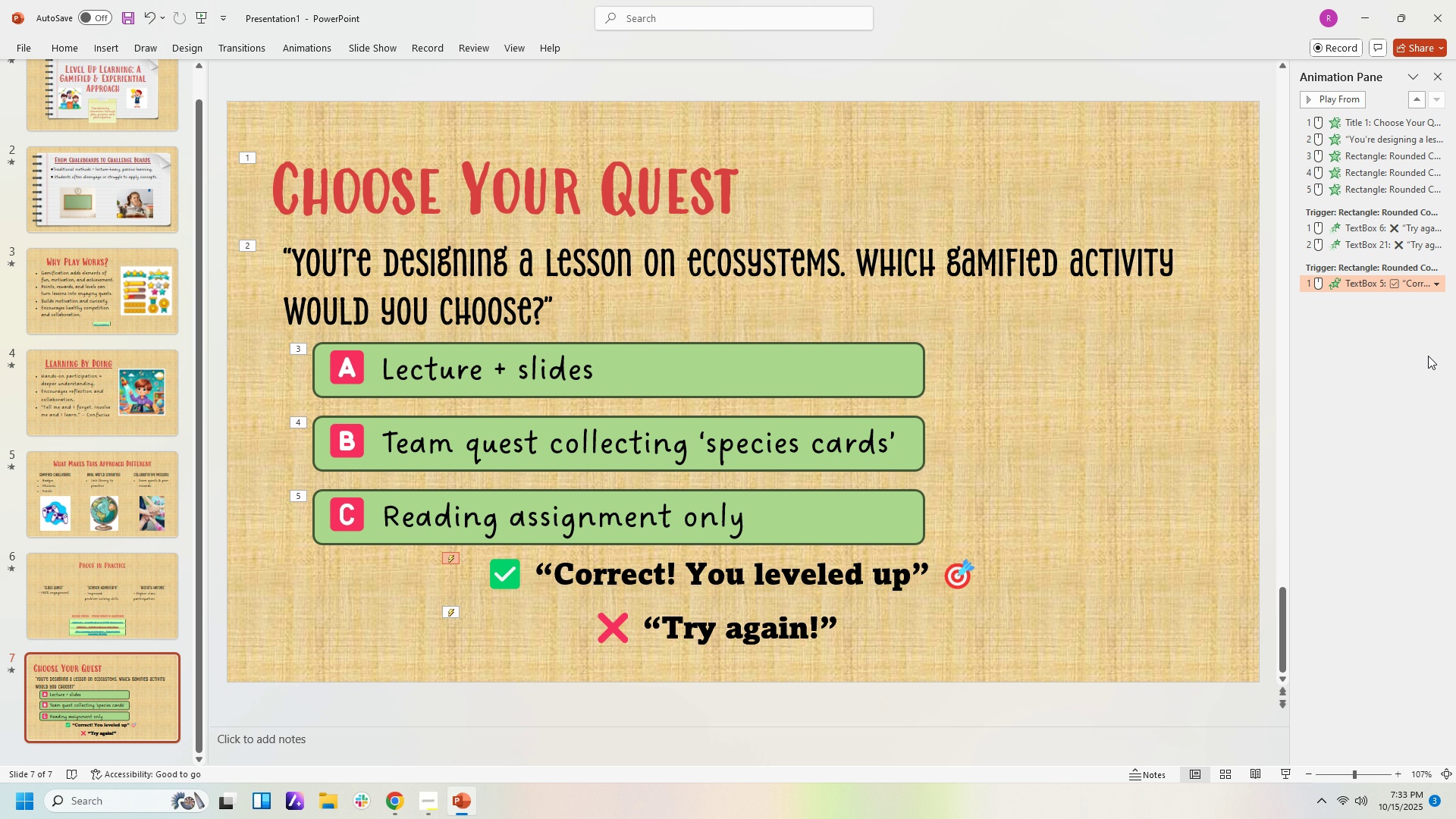 
left_click([1422, 363])
 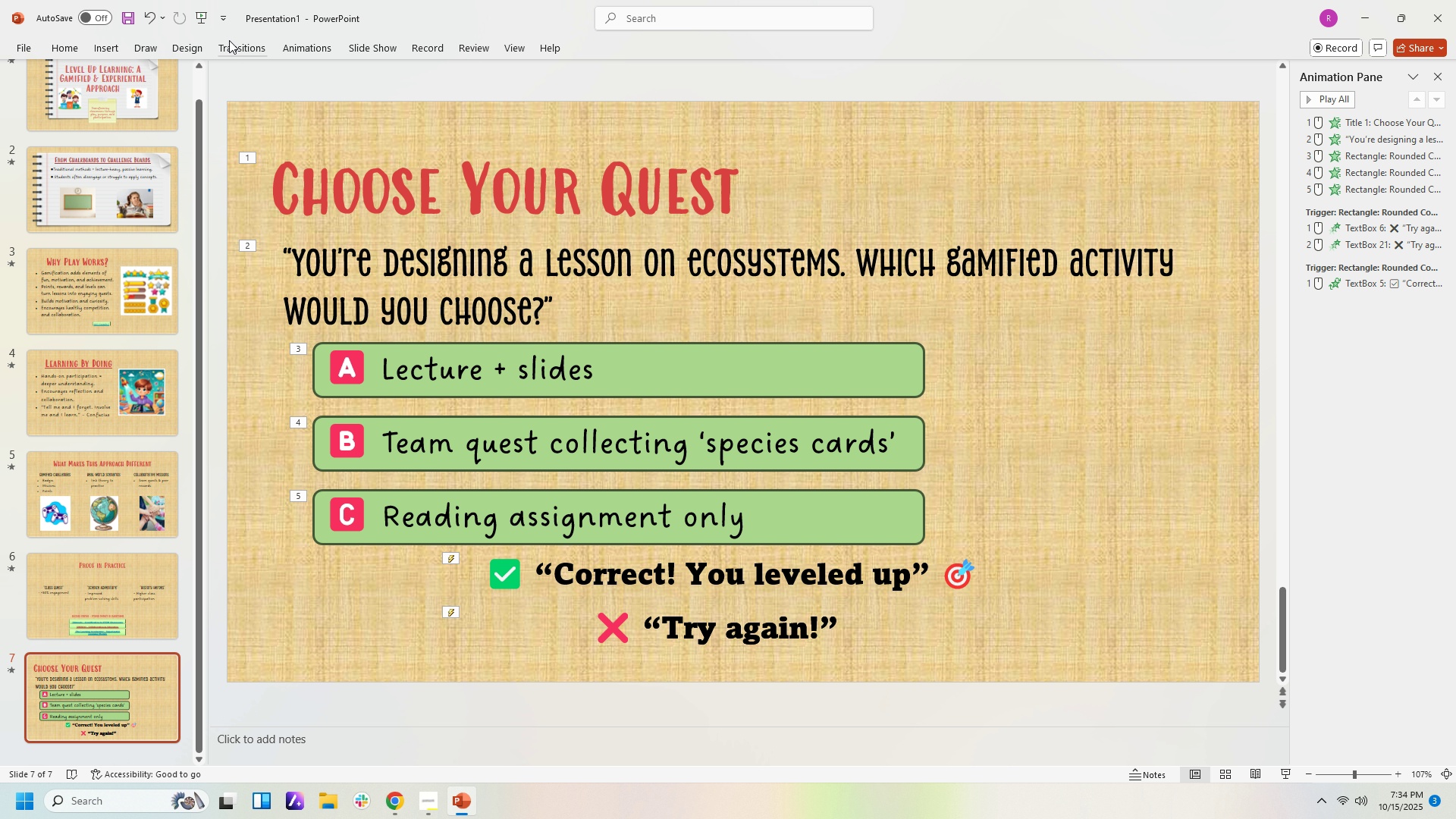 
left_click([249, 46])
 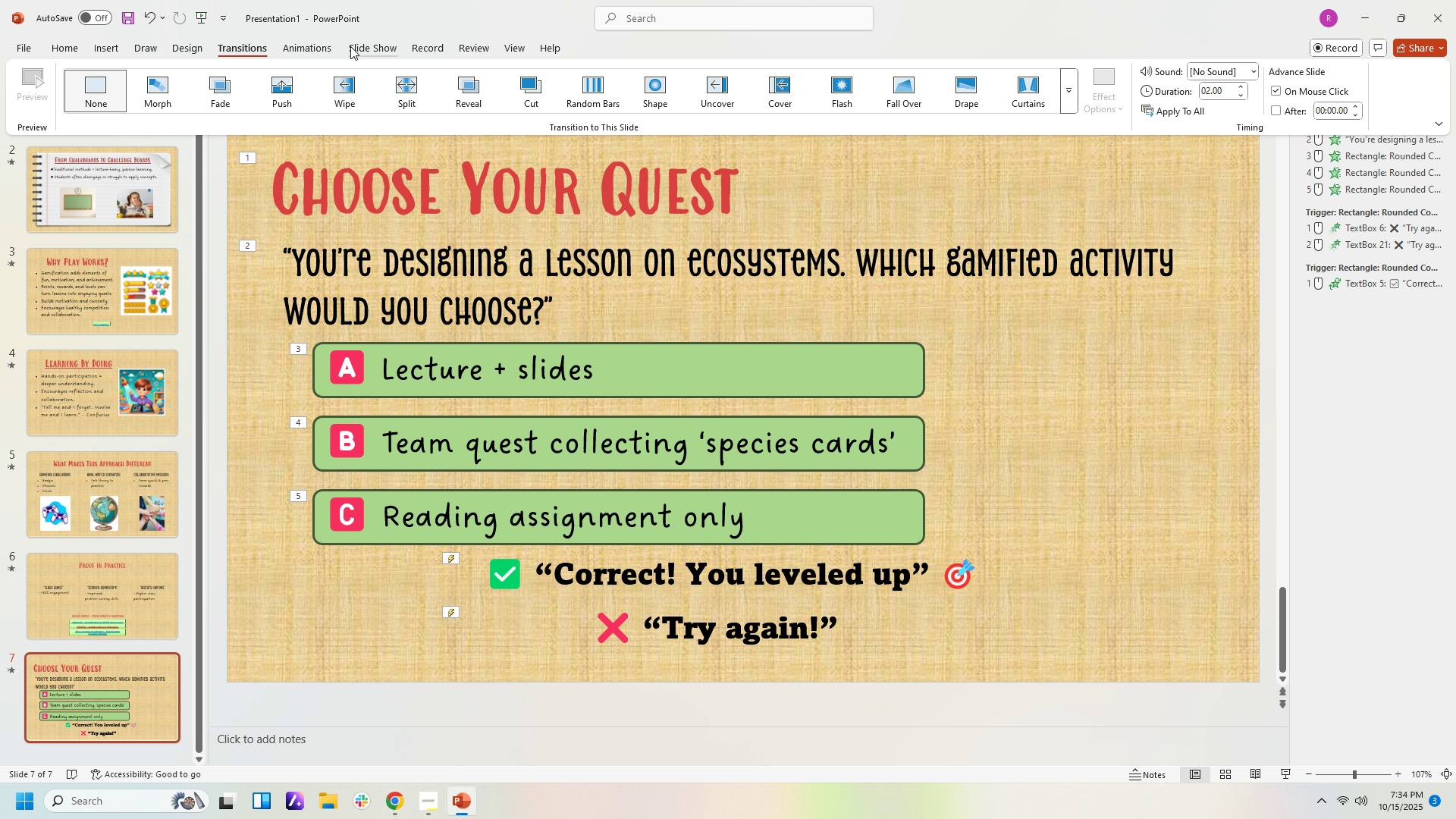 
left_click([380, 46])
 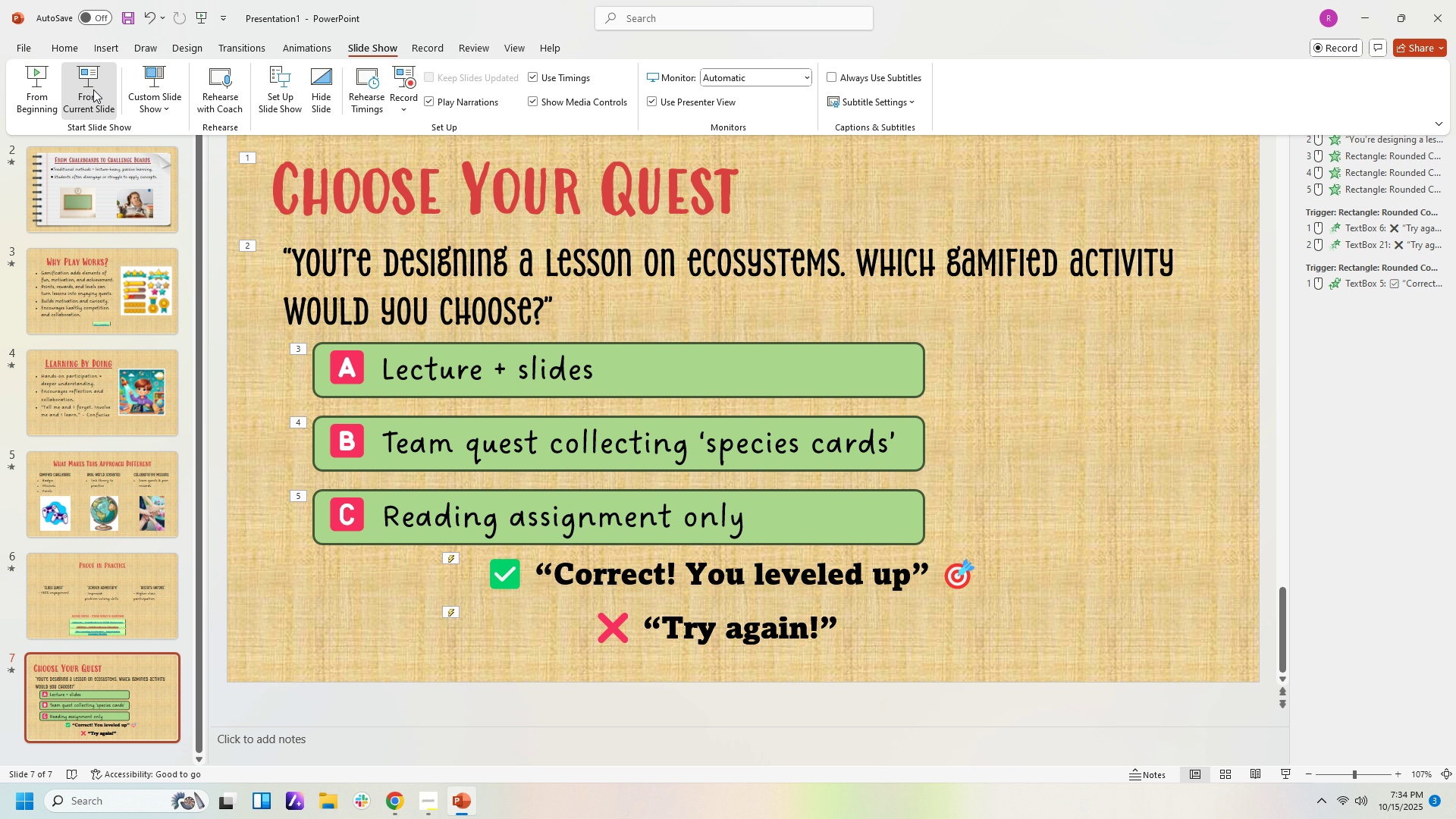 
left_click([93, 89])
 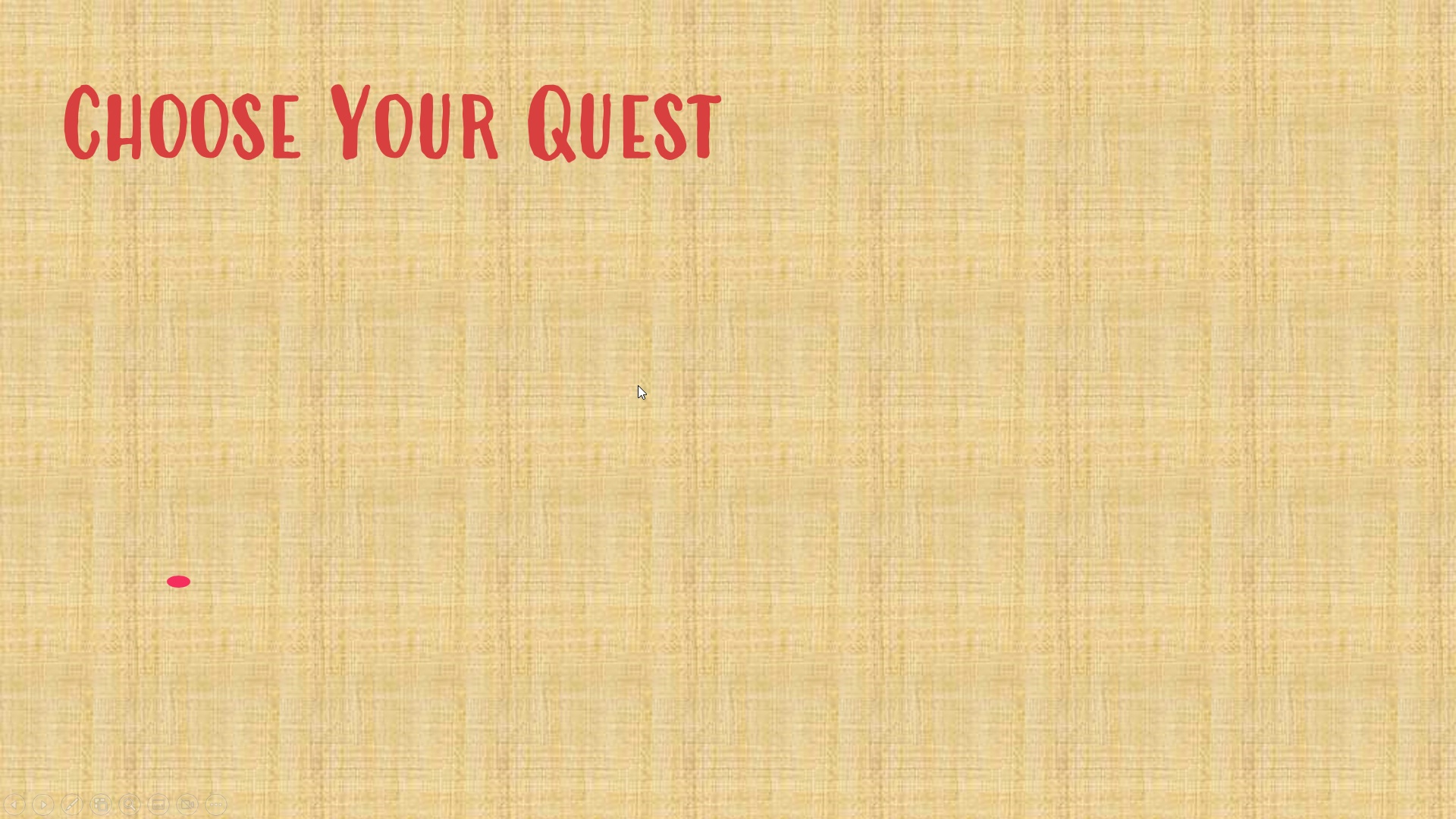 
triple_click([648, 375])
 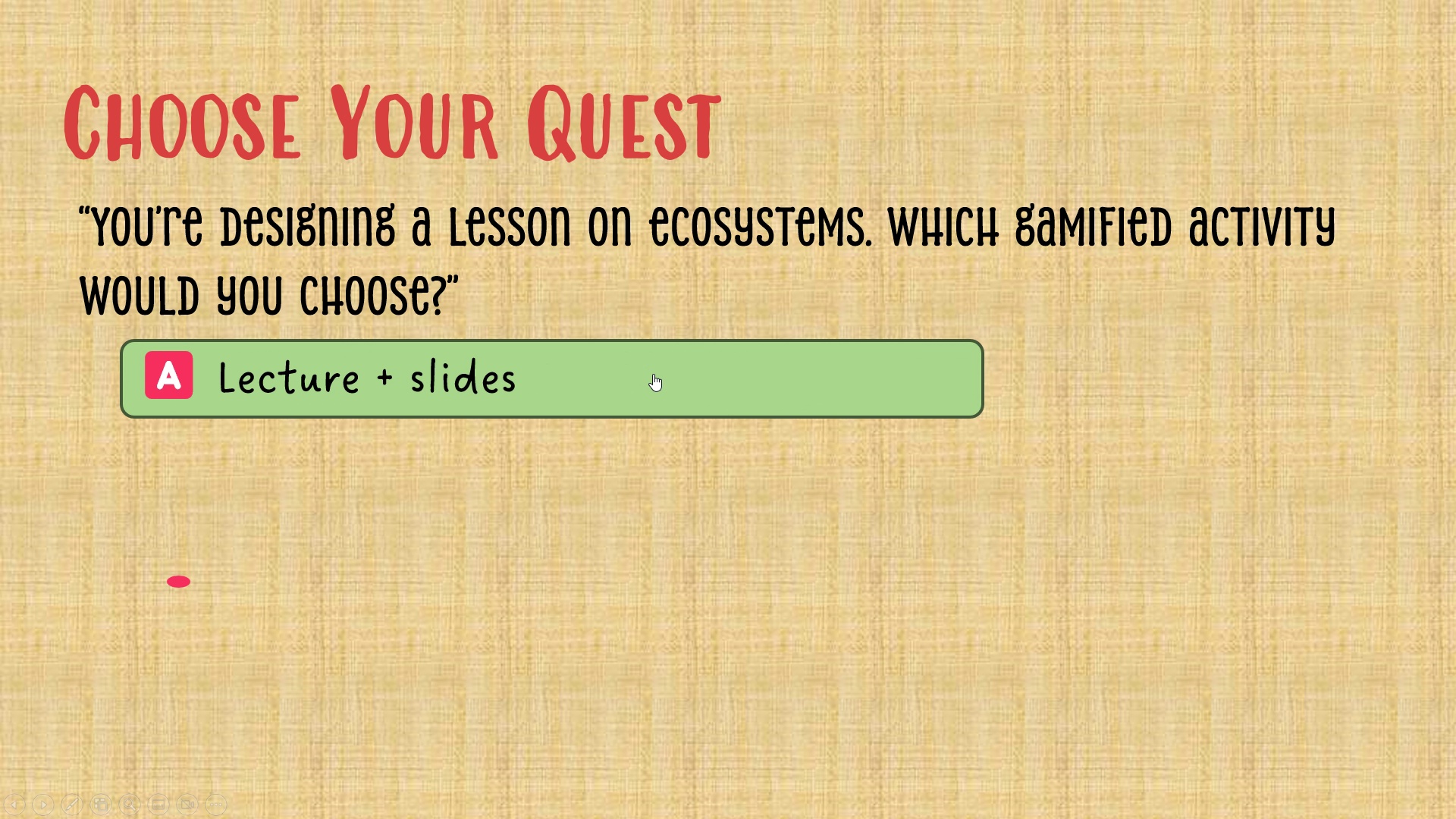 
left_click([653, 374])
 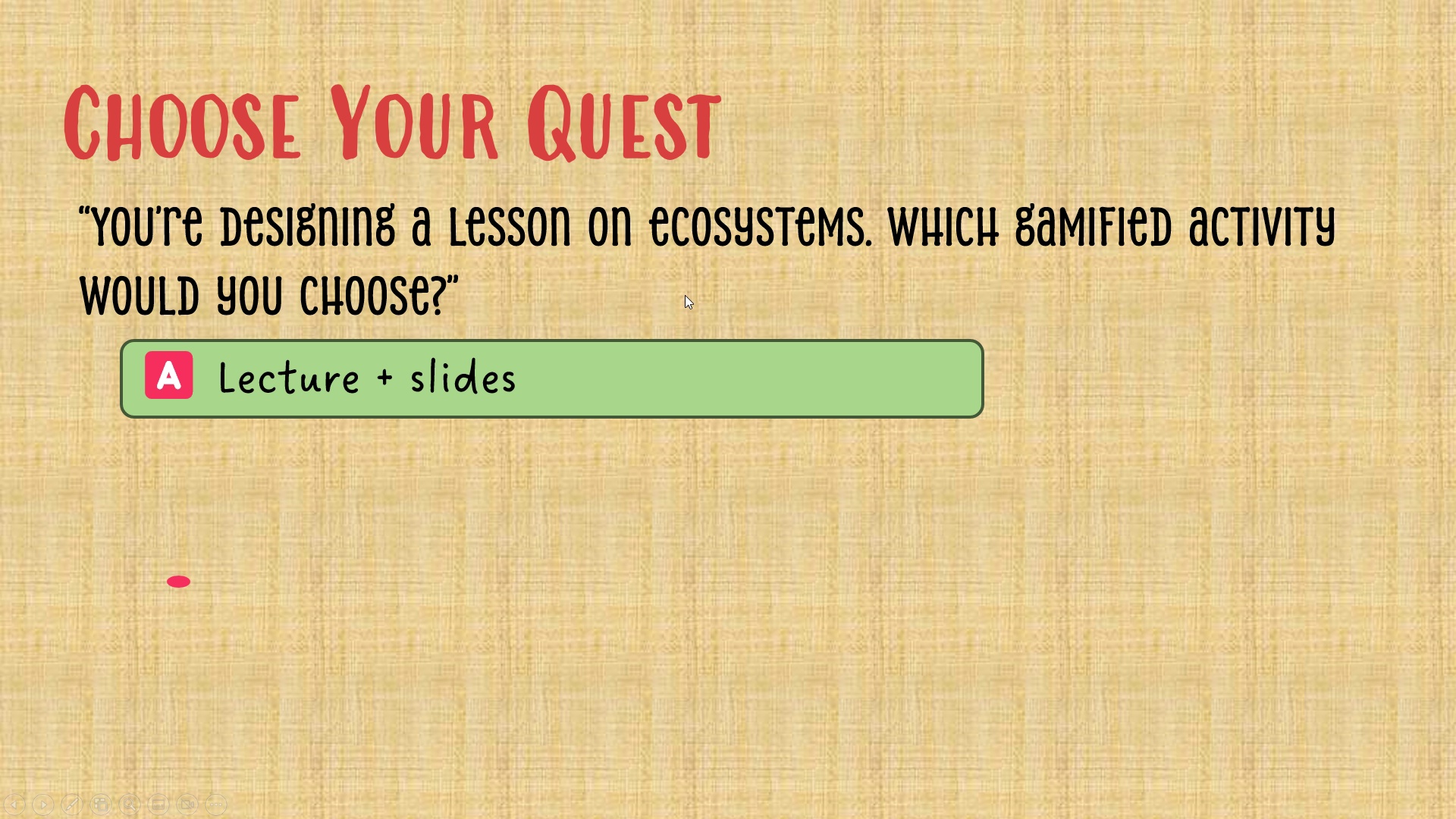 
left_click([685, 295])
 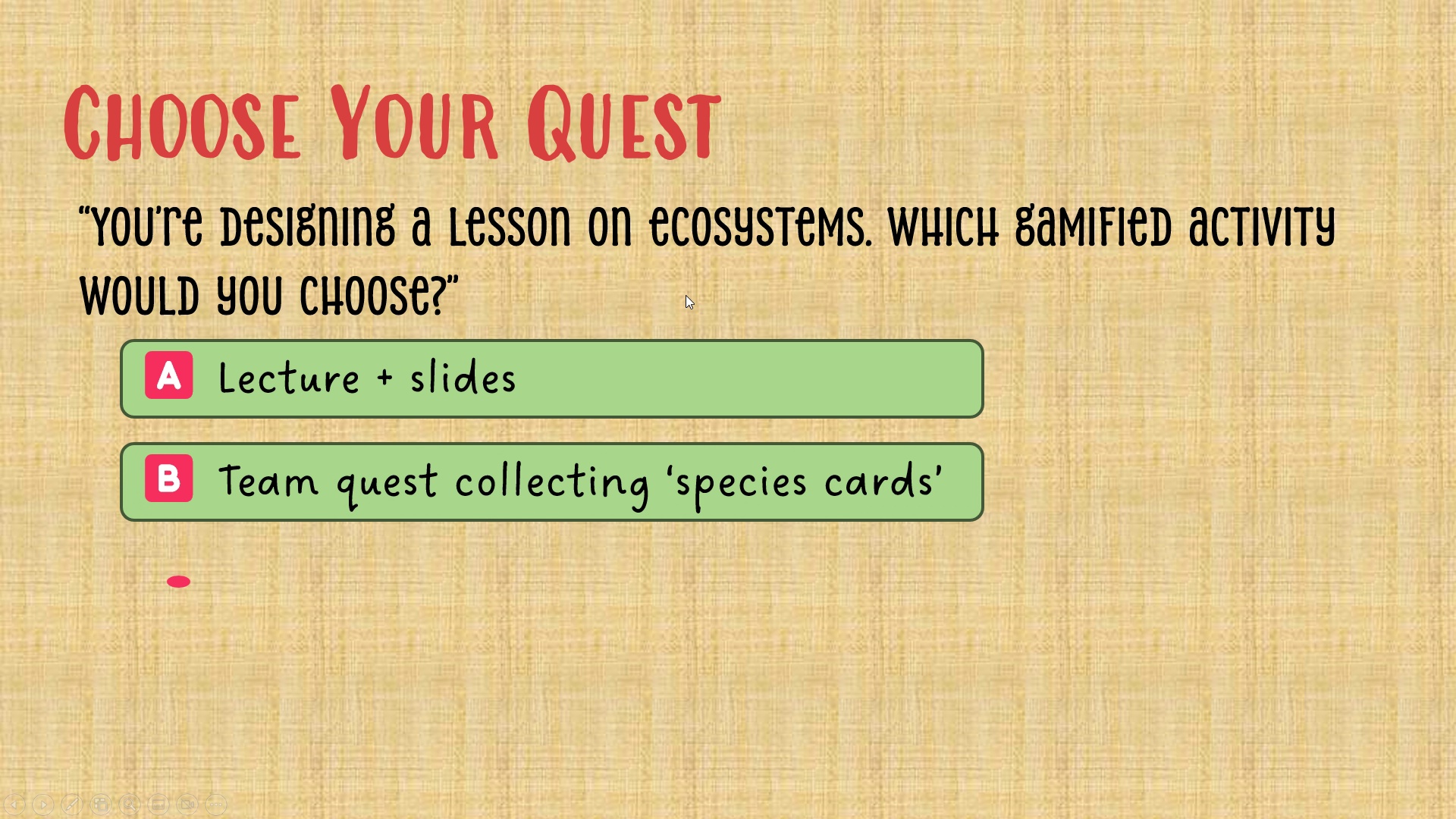 
left_click([686, 295])
 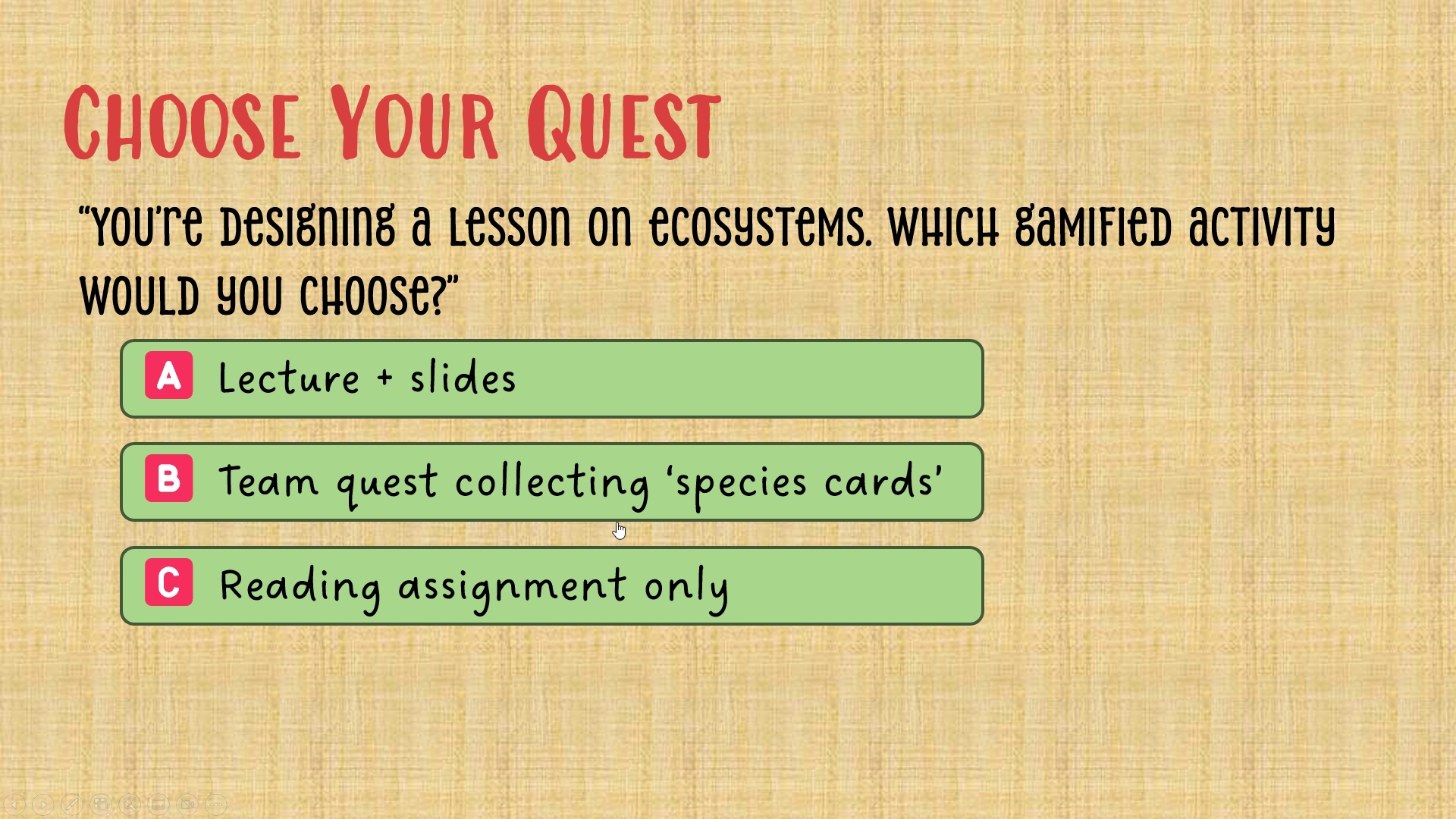 
left_click([612, 572])
 